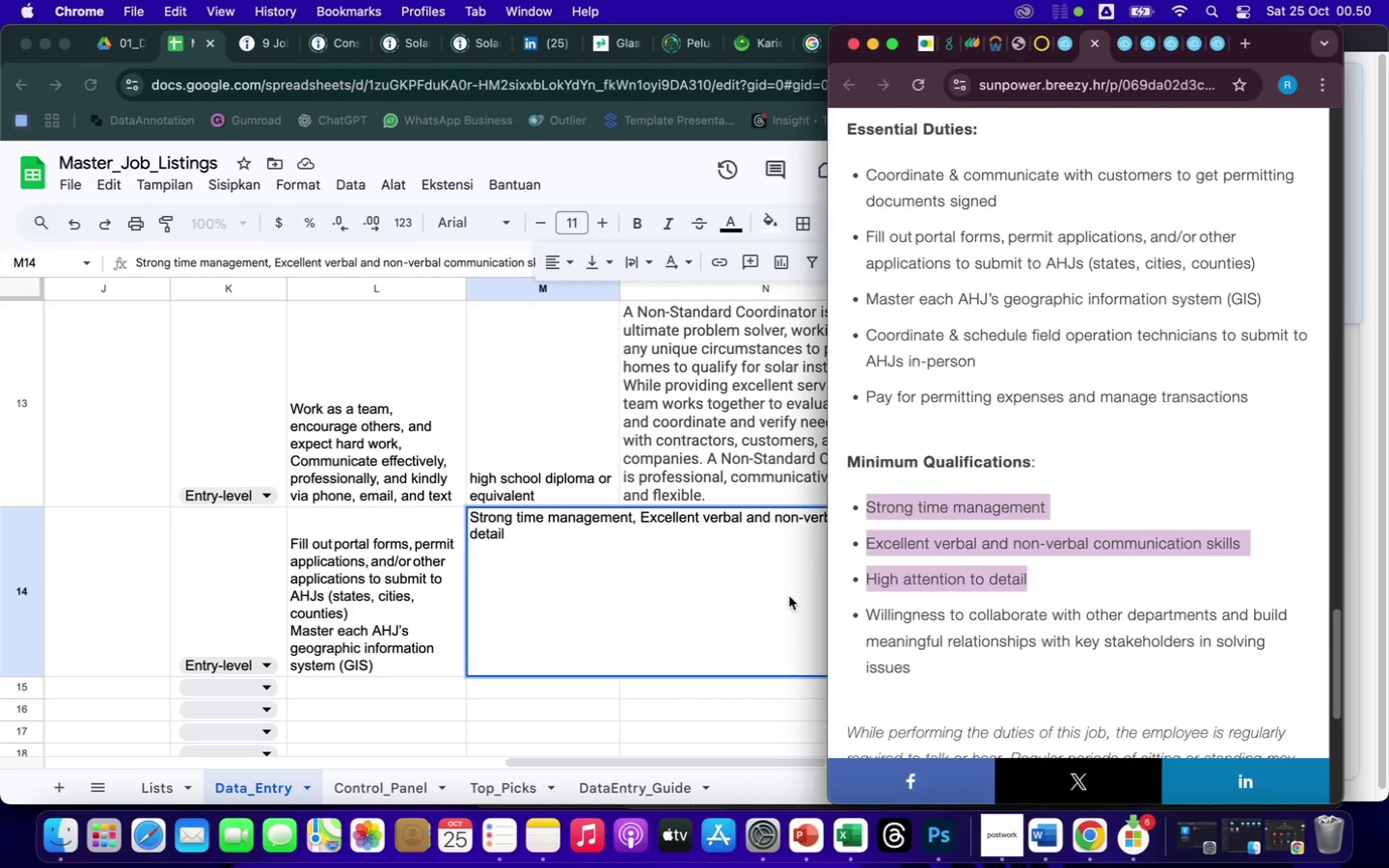 
left_click([748, 590])
 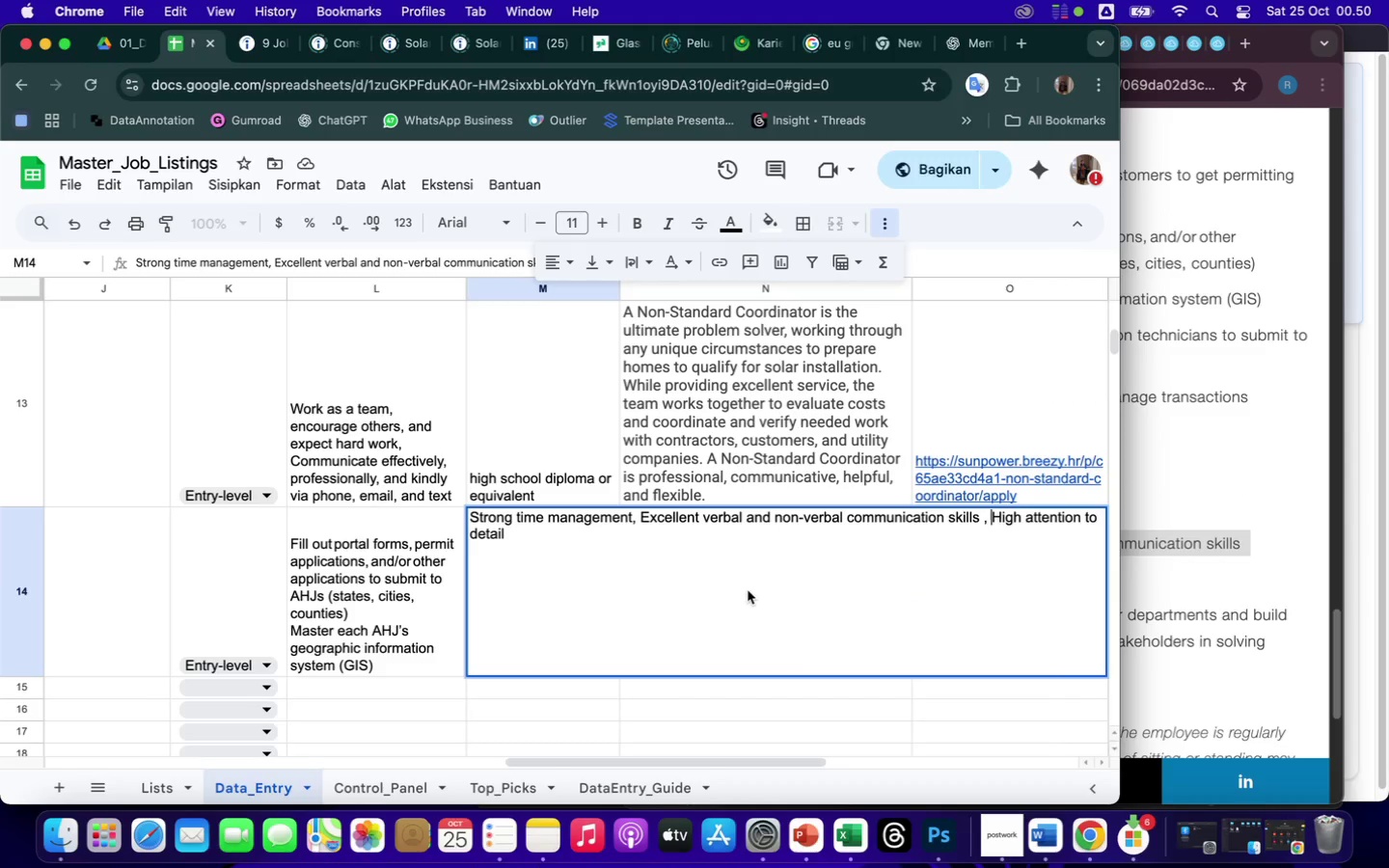 
scroll: coordinate [748, 590], scroll_direction: down, amount: 76.0
 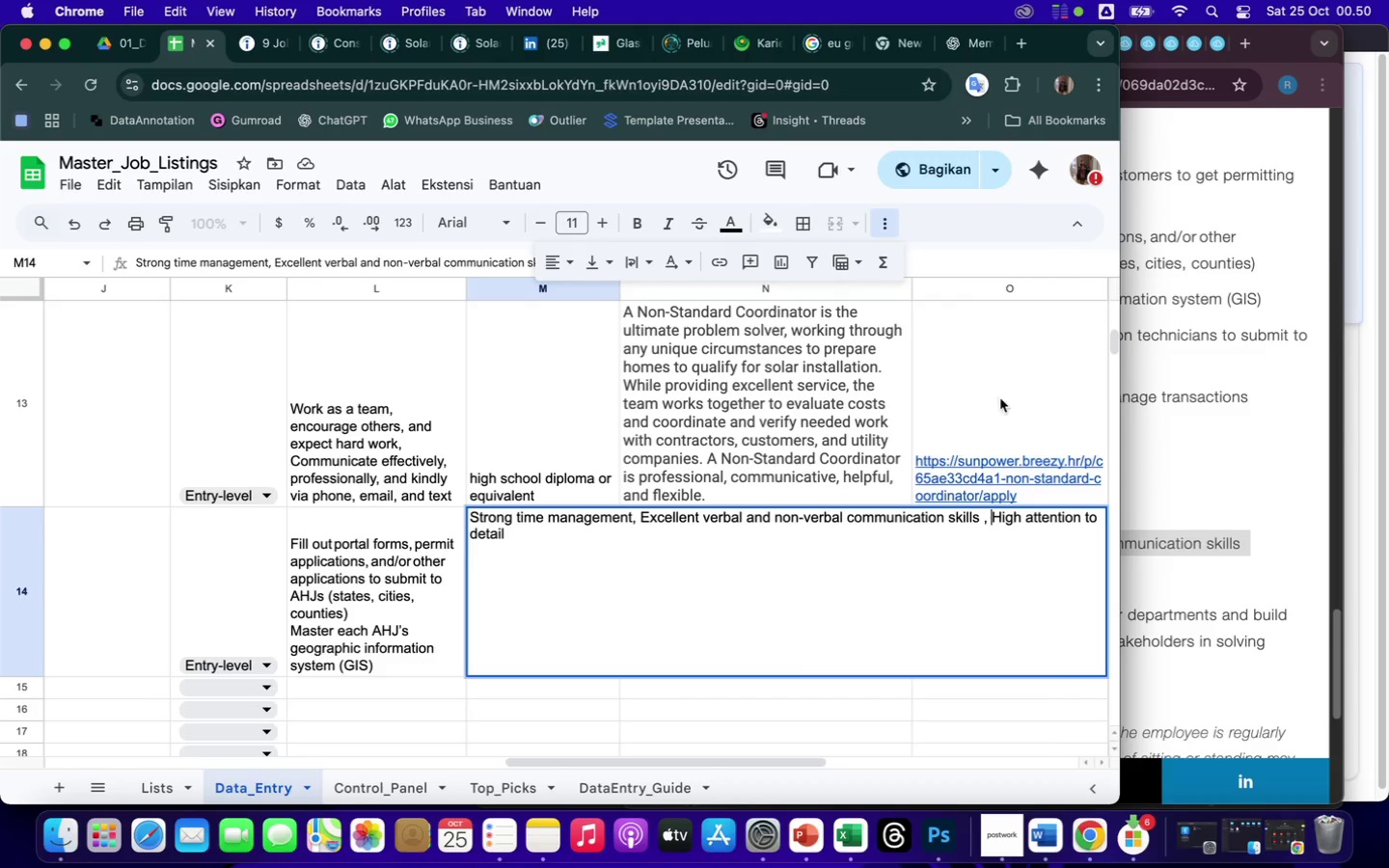 
left_click([1013, 386])
 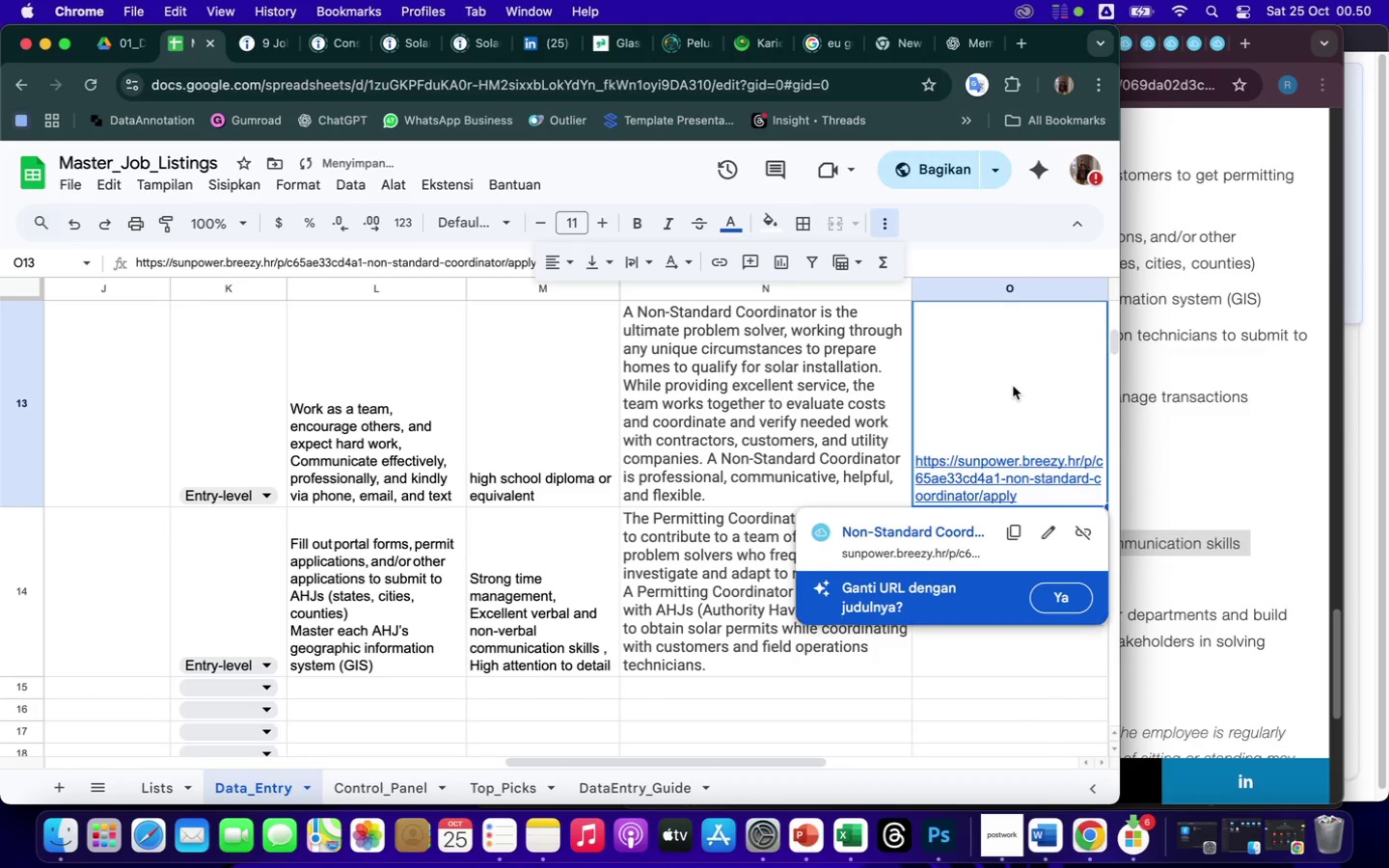 
scroll: coordinate [1013, 386], scroll_direction: down, amount: 52.0
 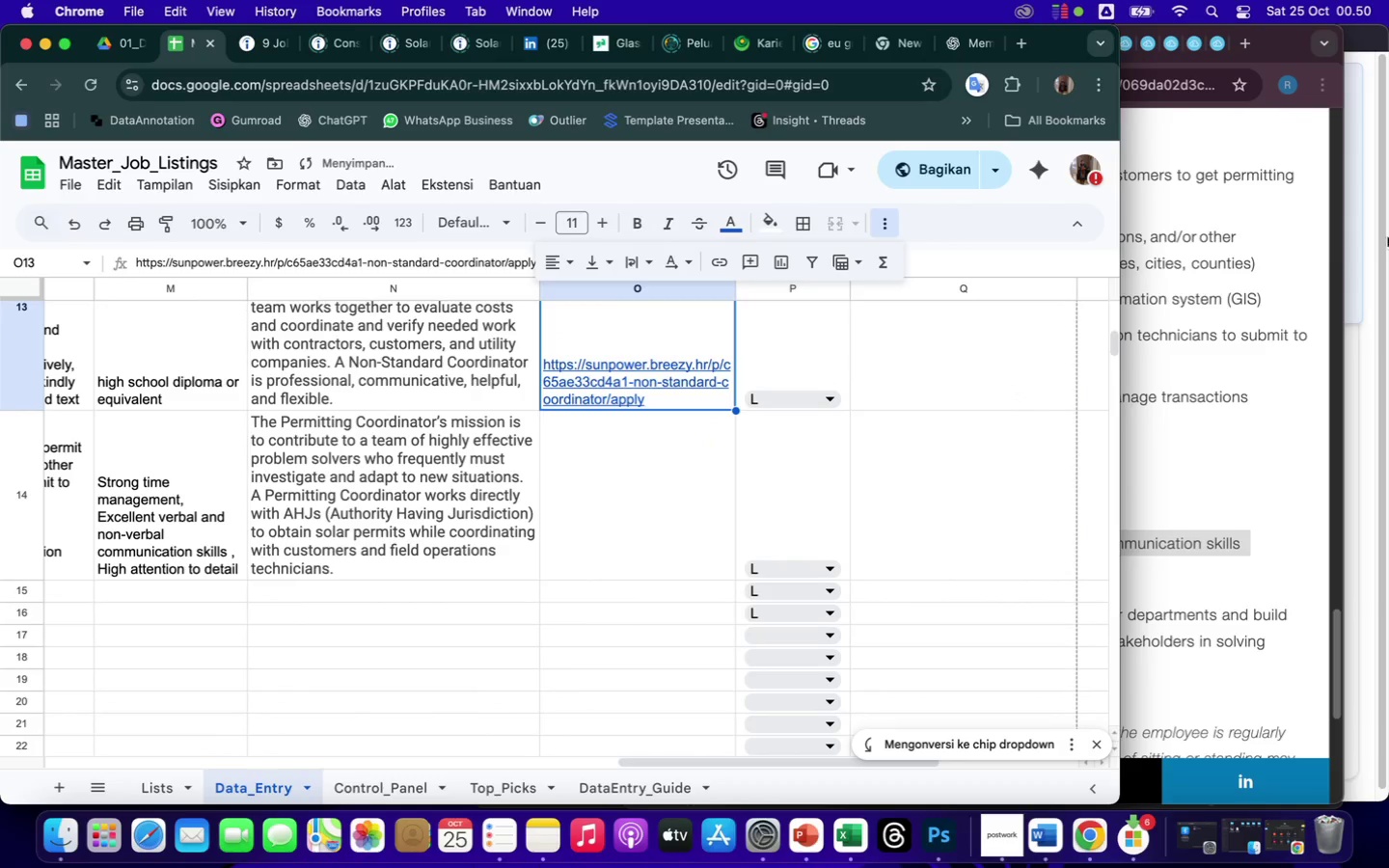 
left_click([1255, 337])
 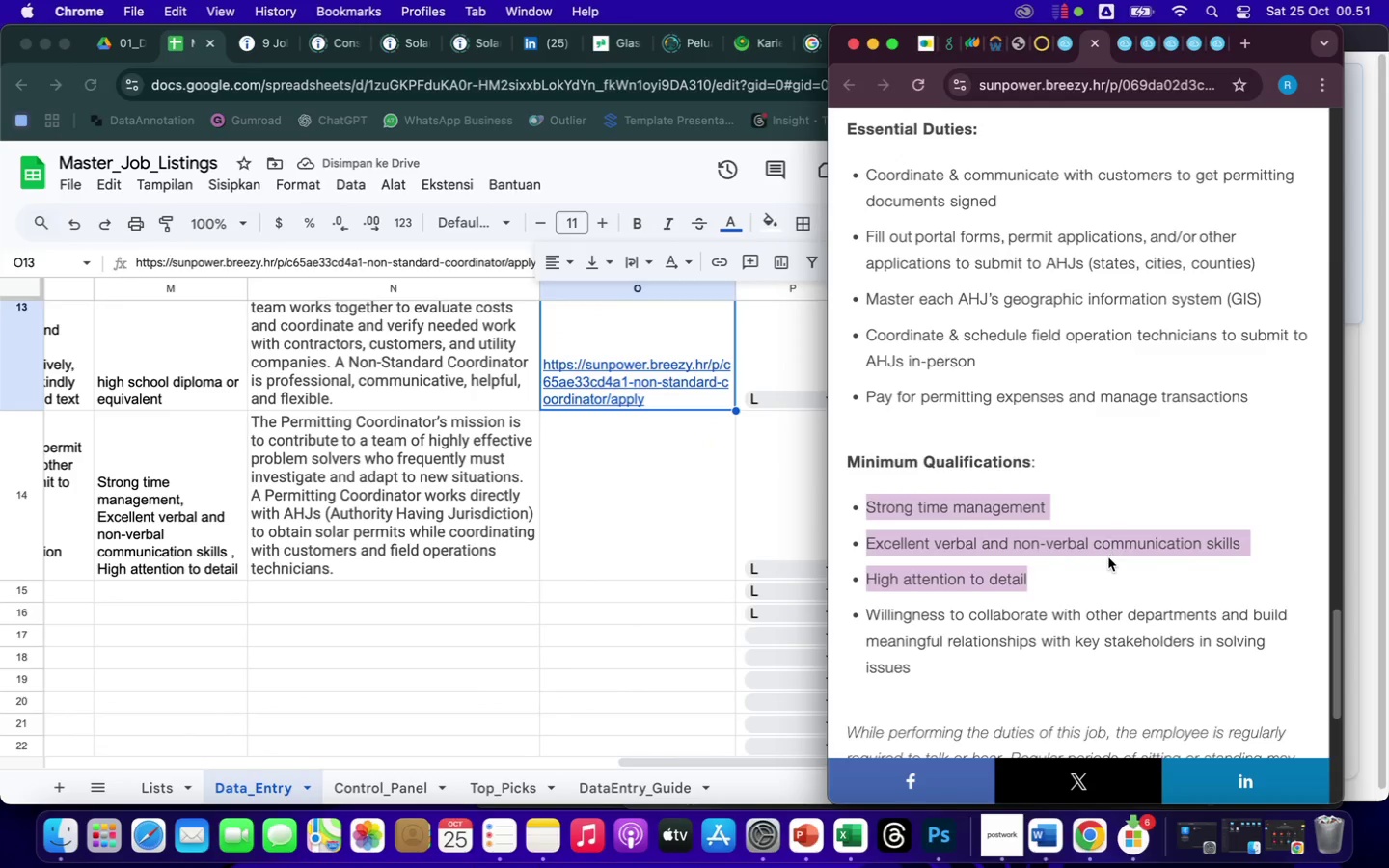 
scroll: coordinate [1108, 557], scroll_direction: up, amount: 470.0
 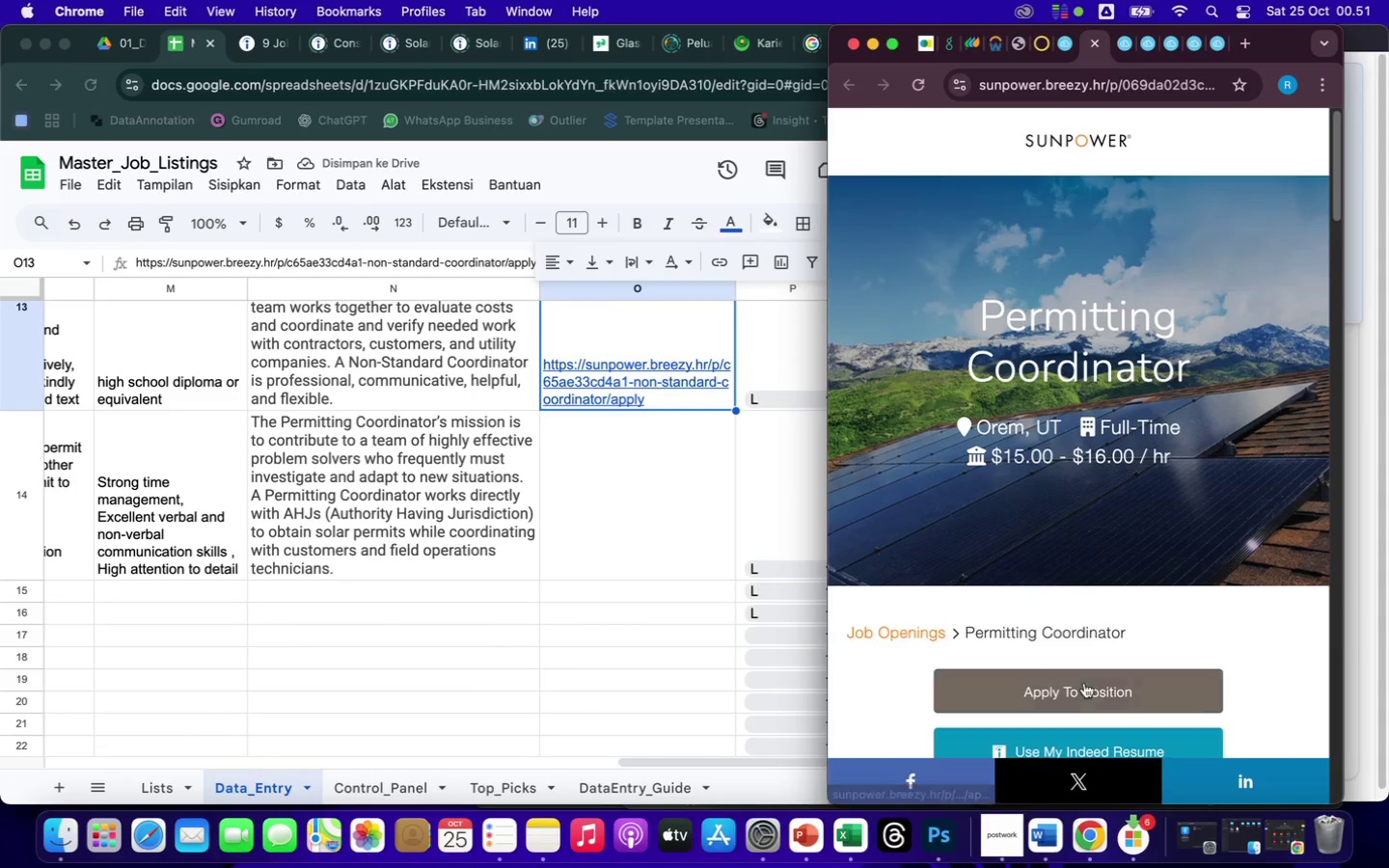 
left_click([1070, 690])
 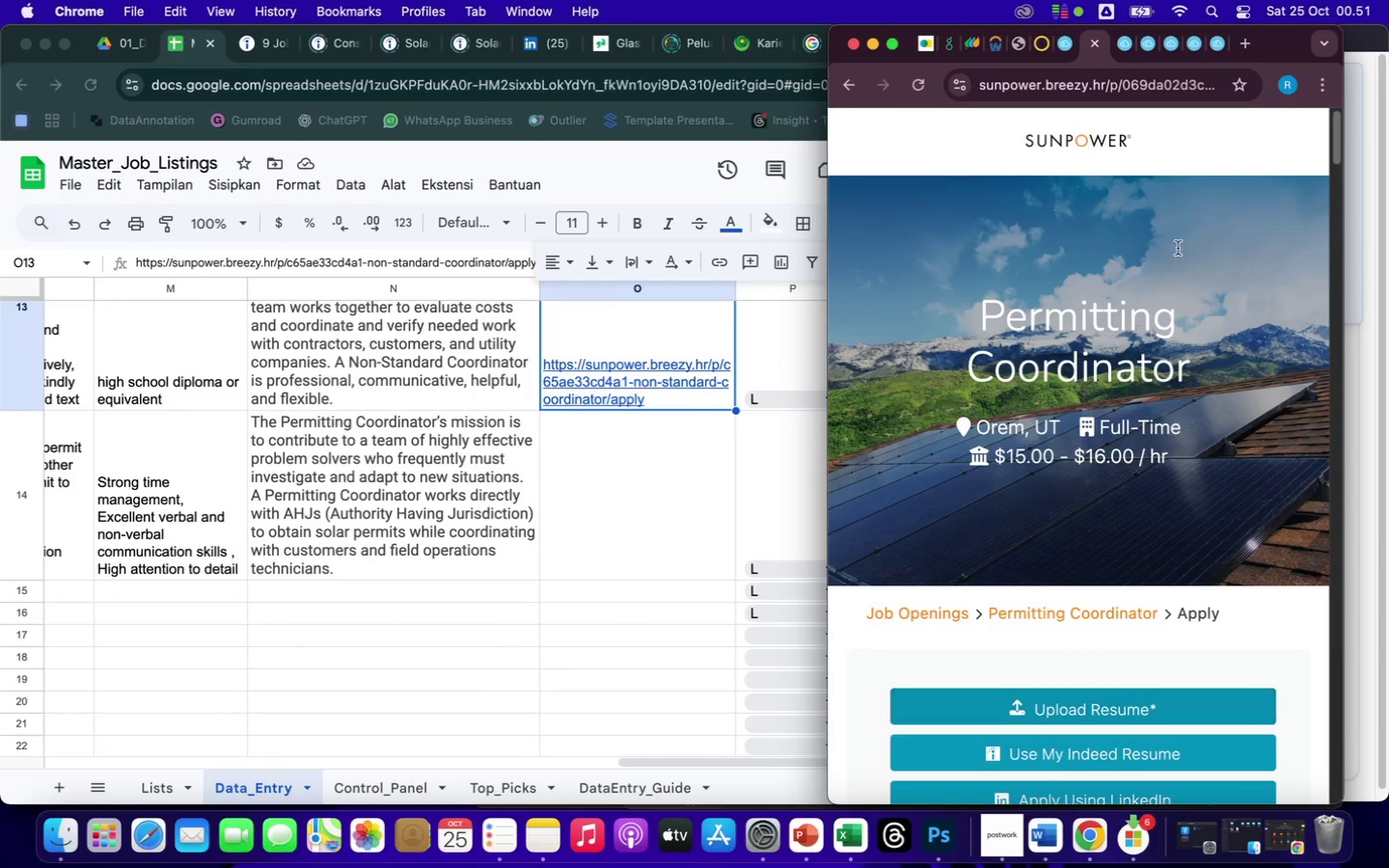 
wait(5.39)
 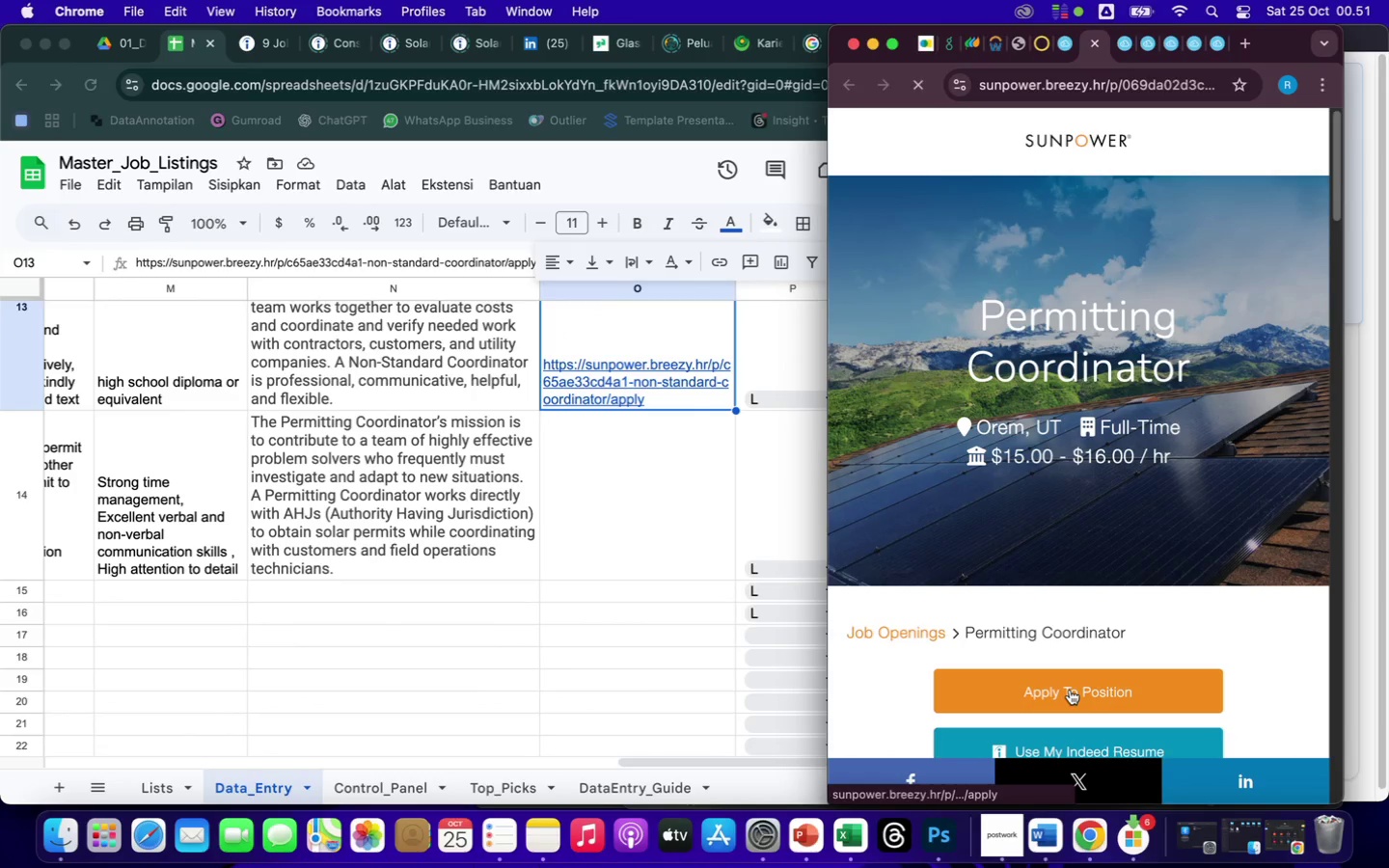 
left_click([1119, 82])
 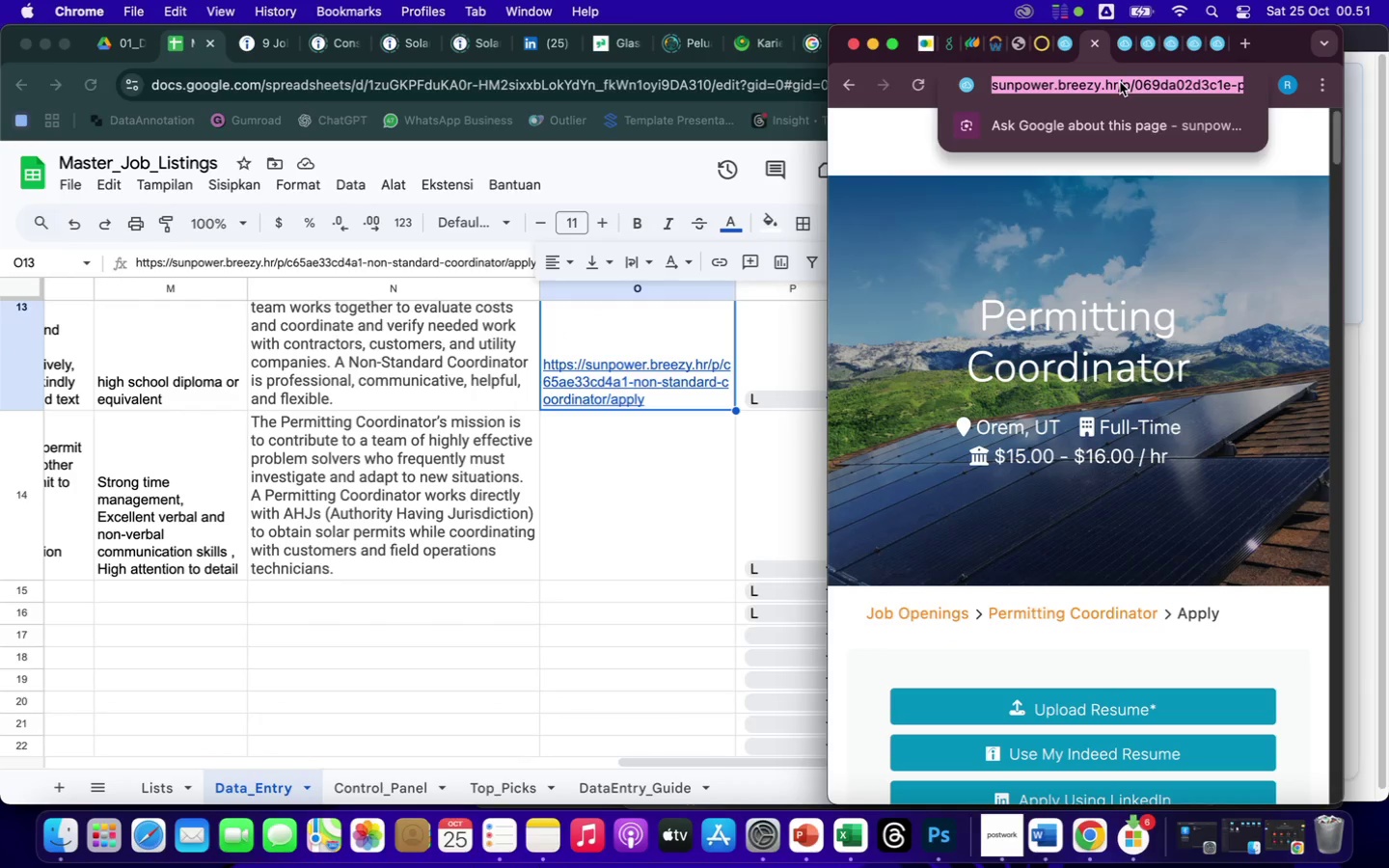 
key(Meta+C)
 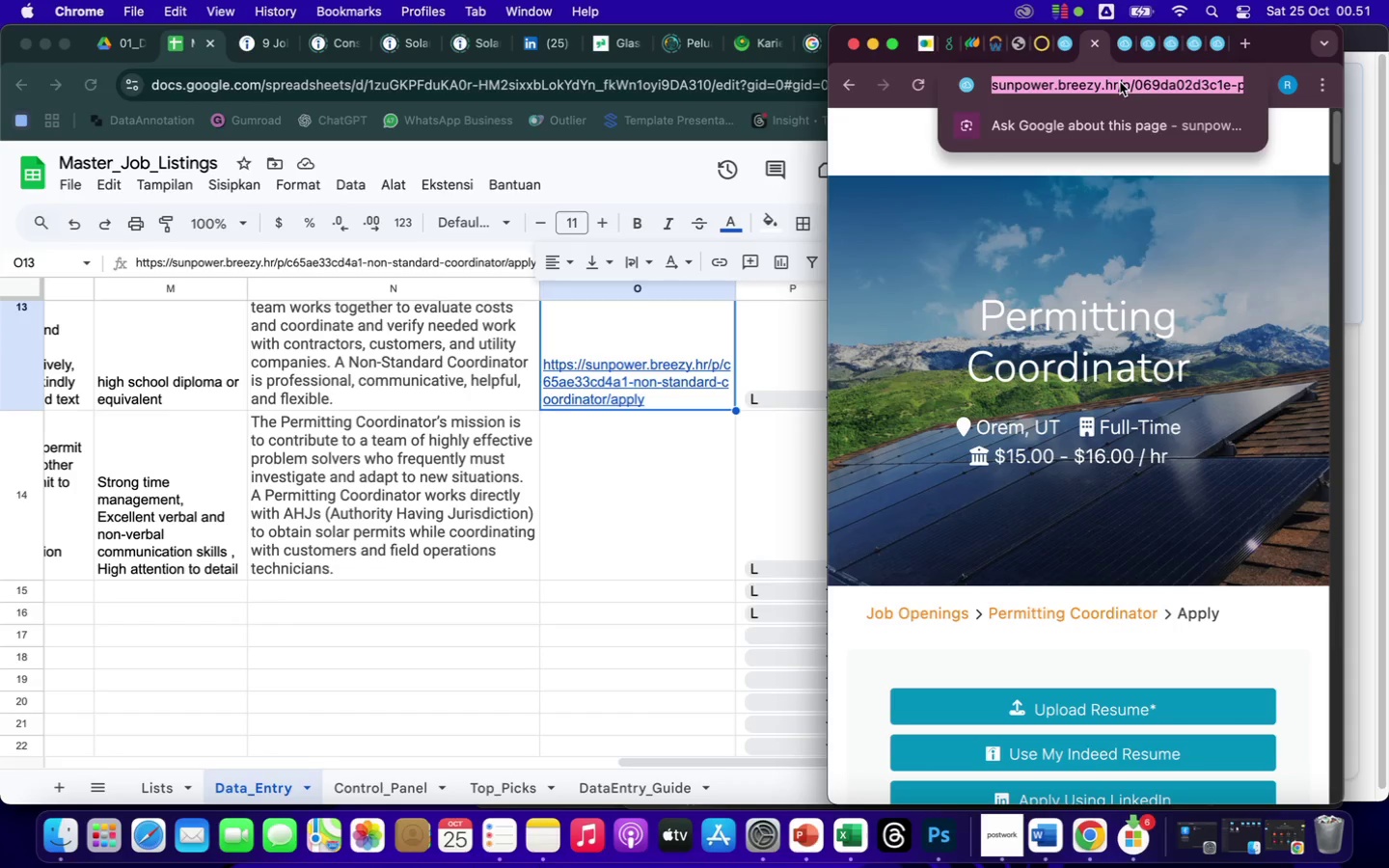 
double_click([639, 508])
 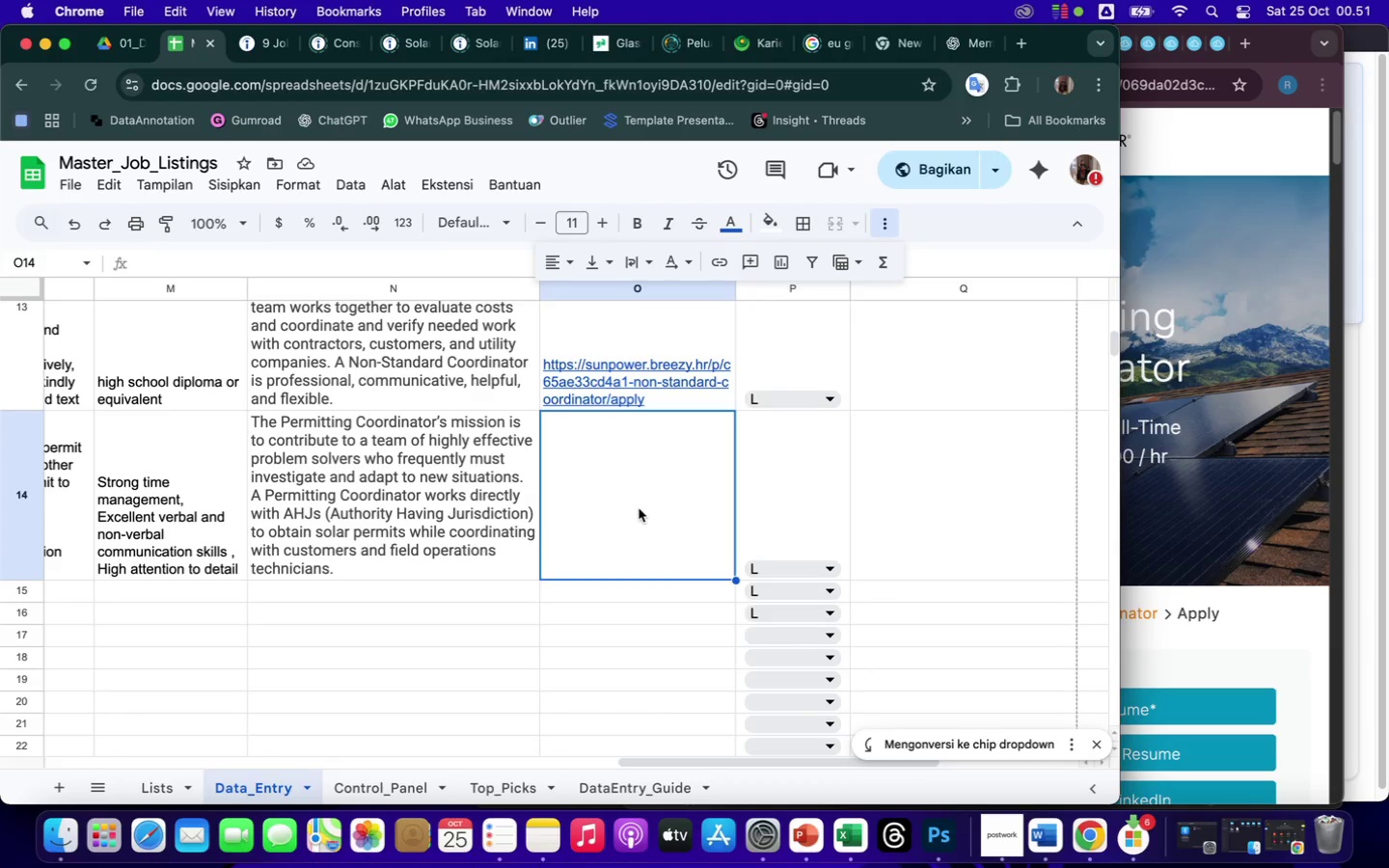 
right_click([639, 508])
 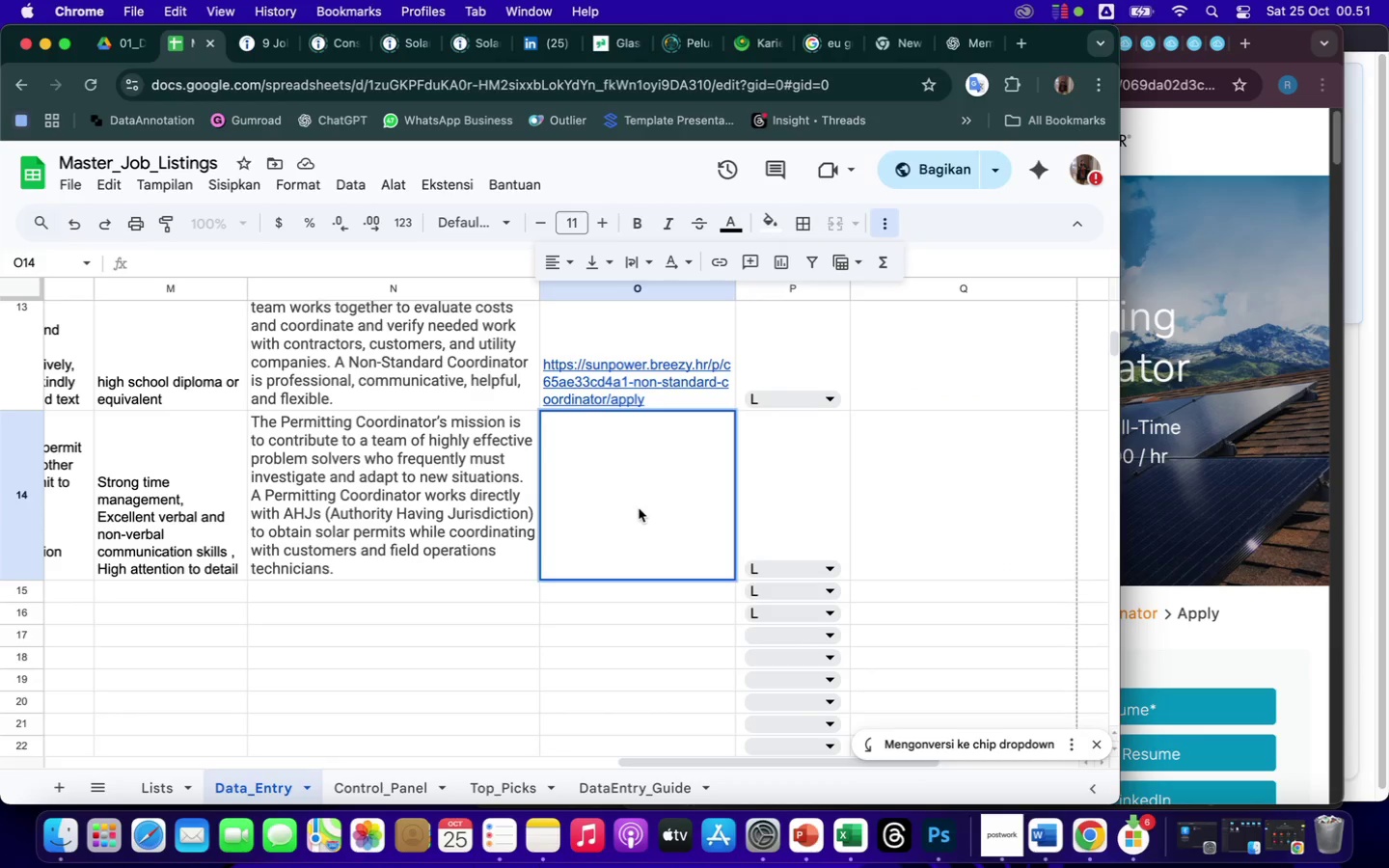 
right_click([639, 508])
 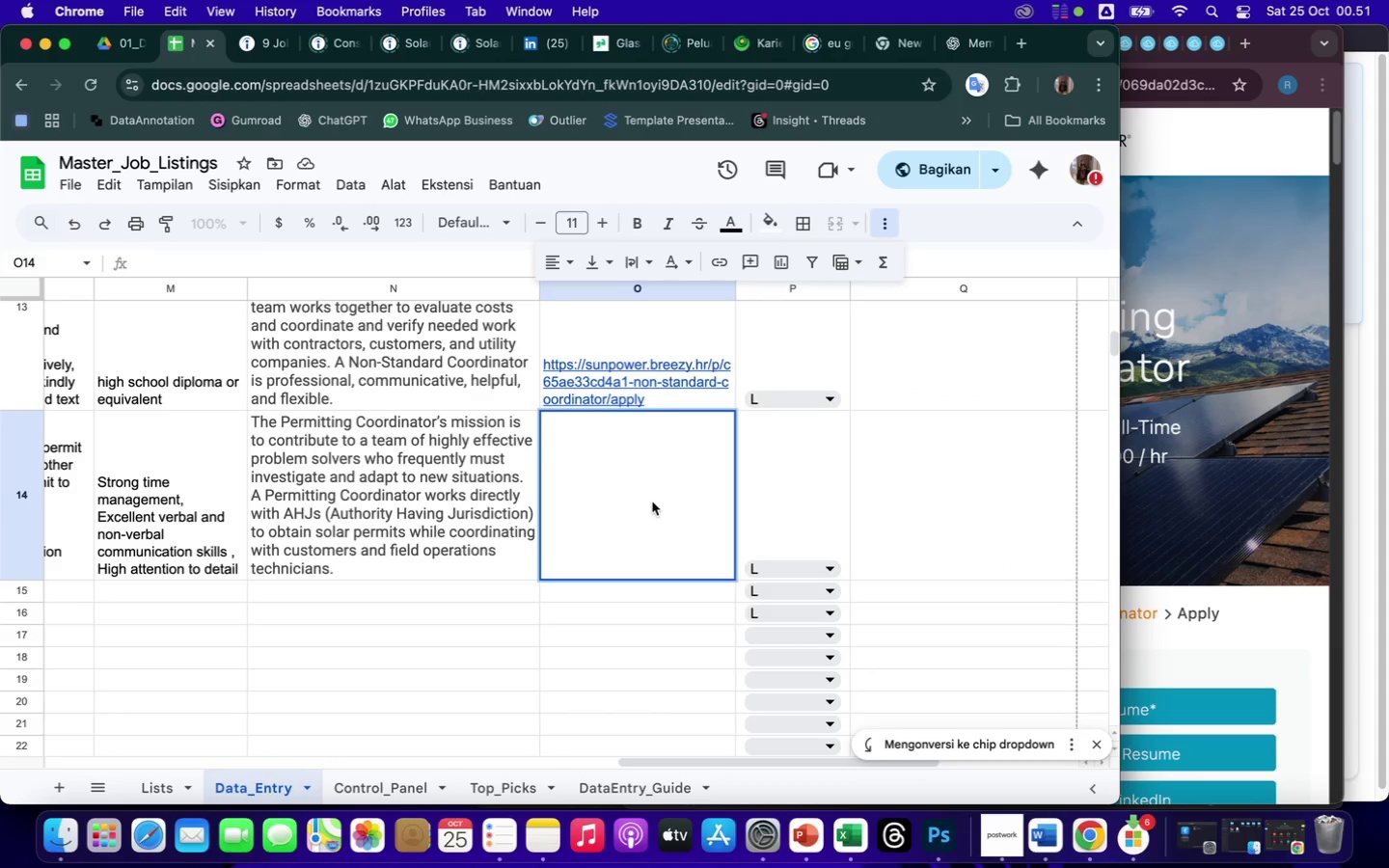 
left_click([673, 620])
 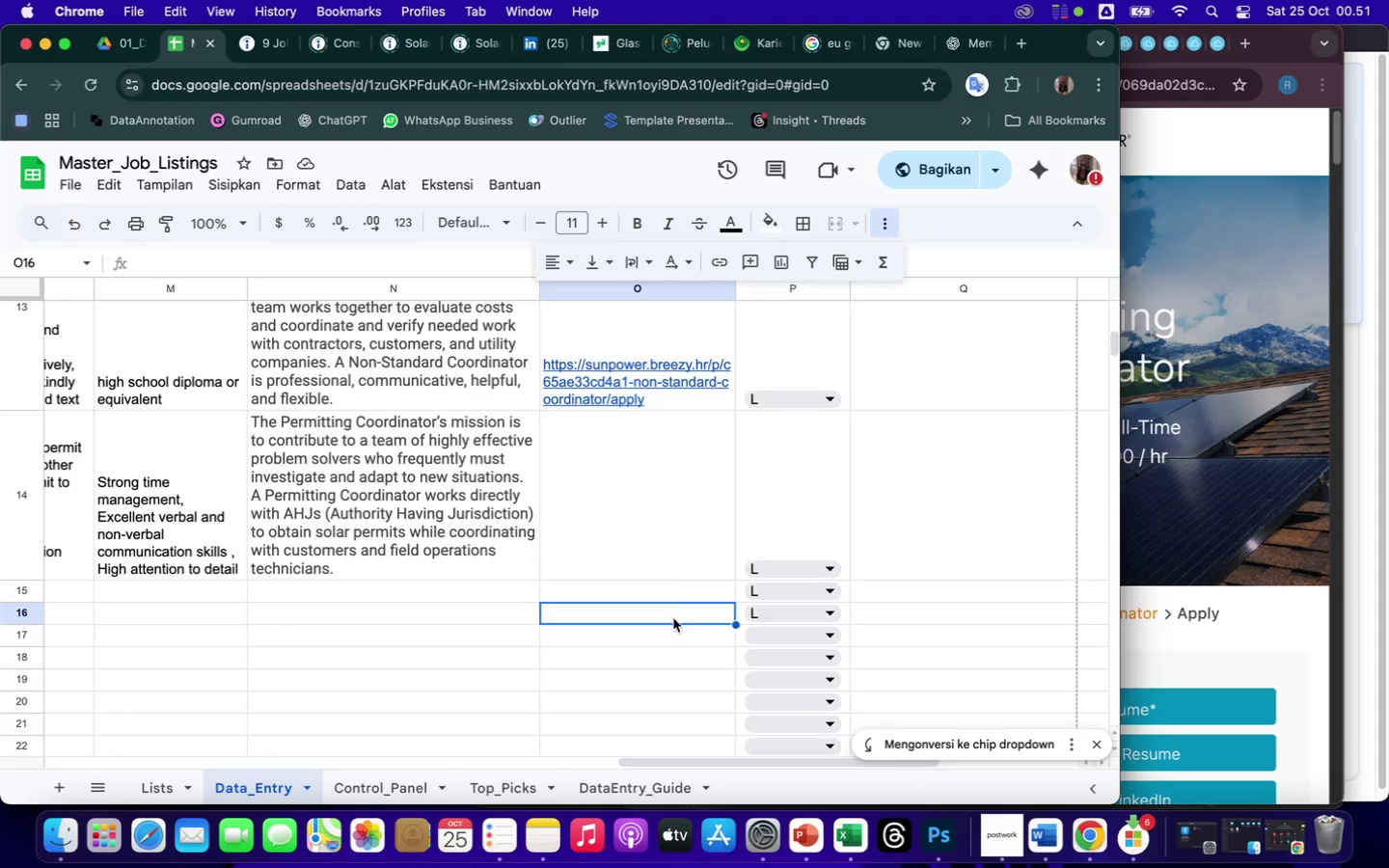 
left_click([666, 544])
 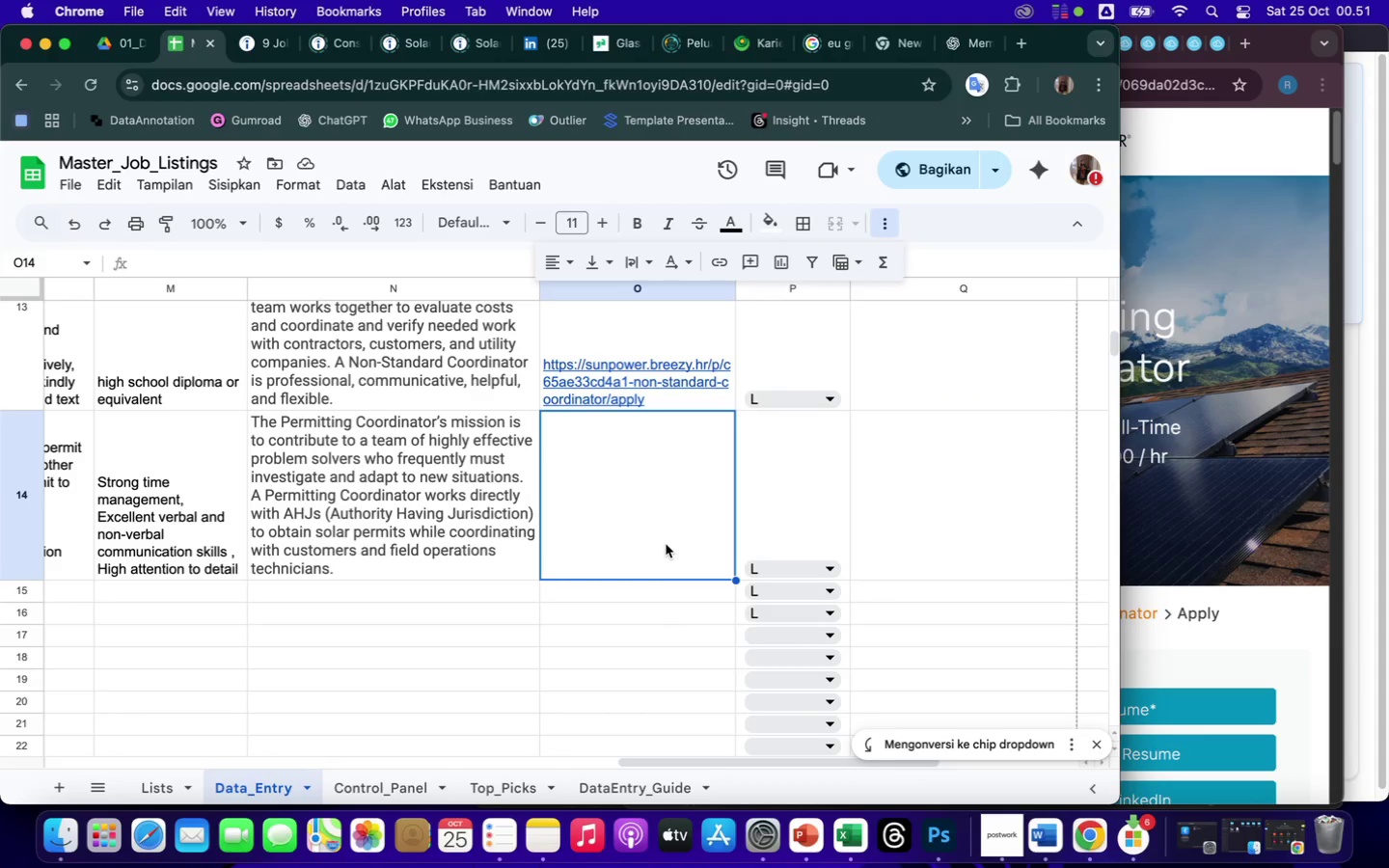 
double_click([666, 544])
 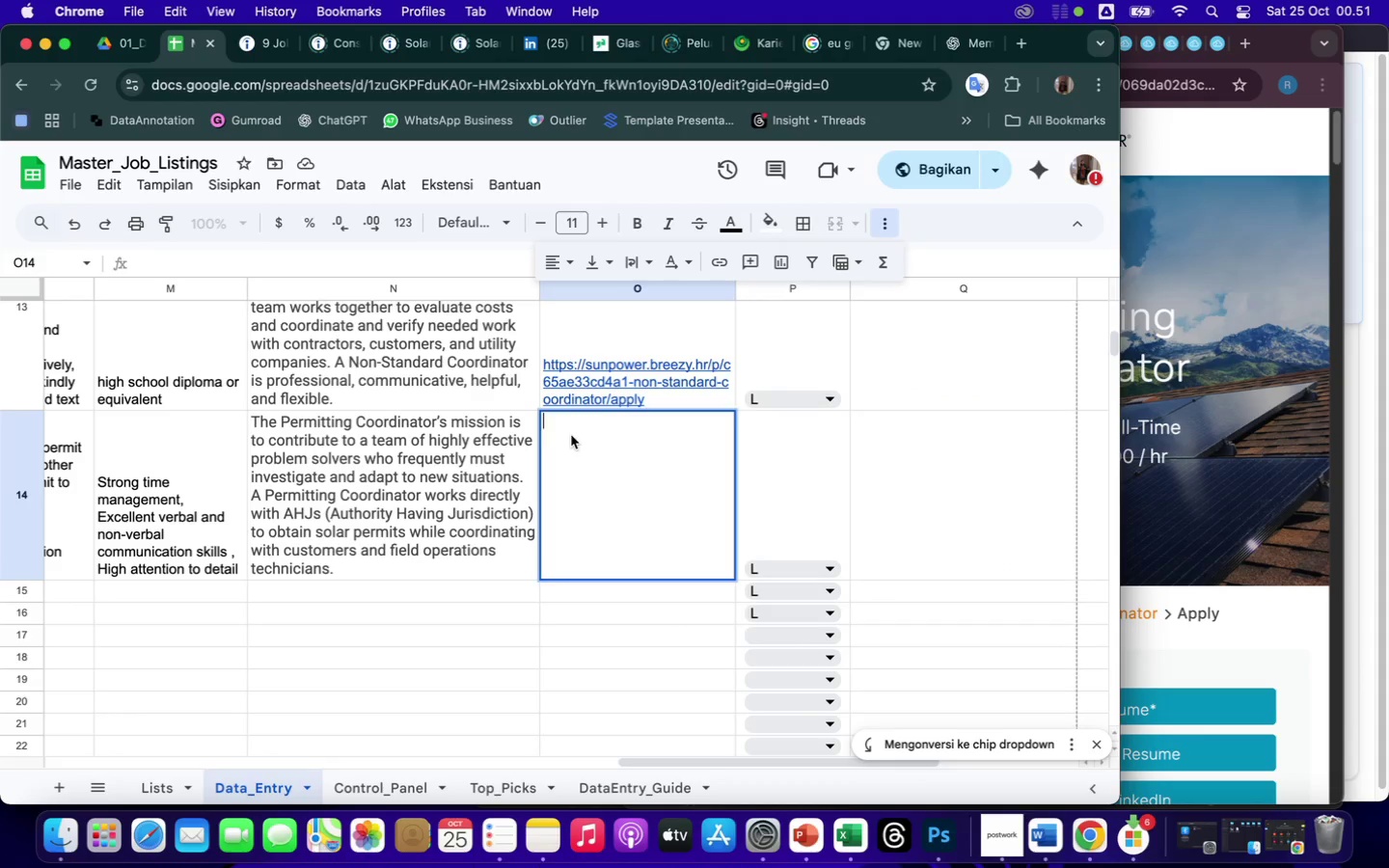 
left_click([559, 422])
 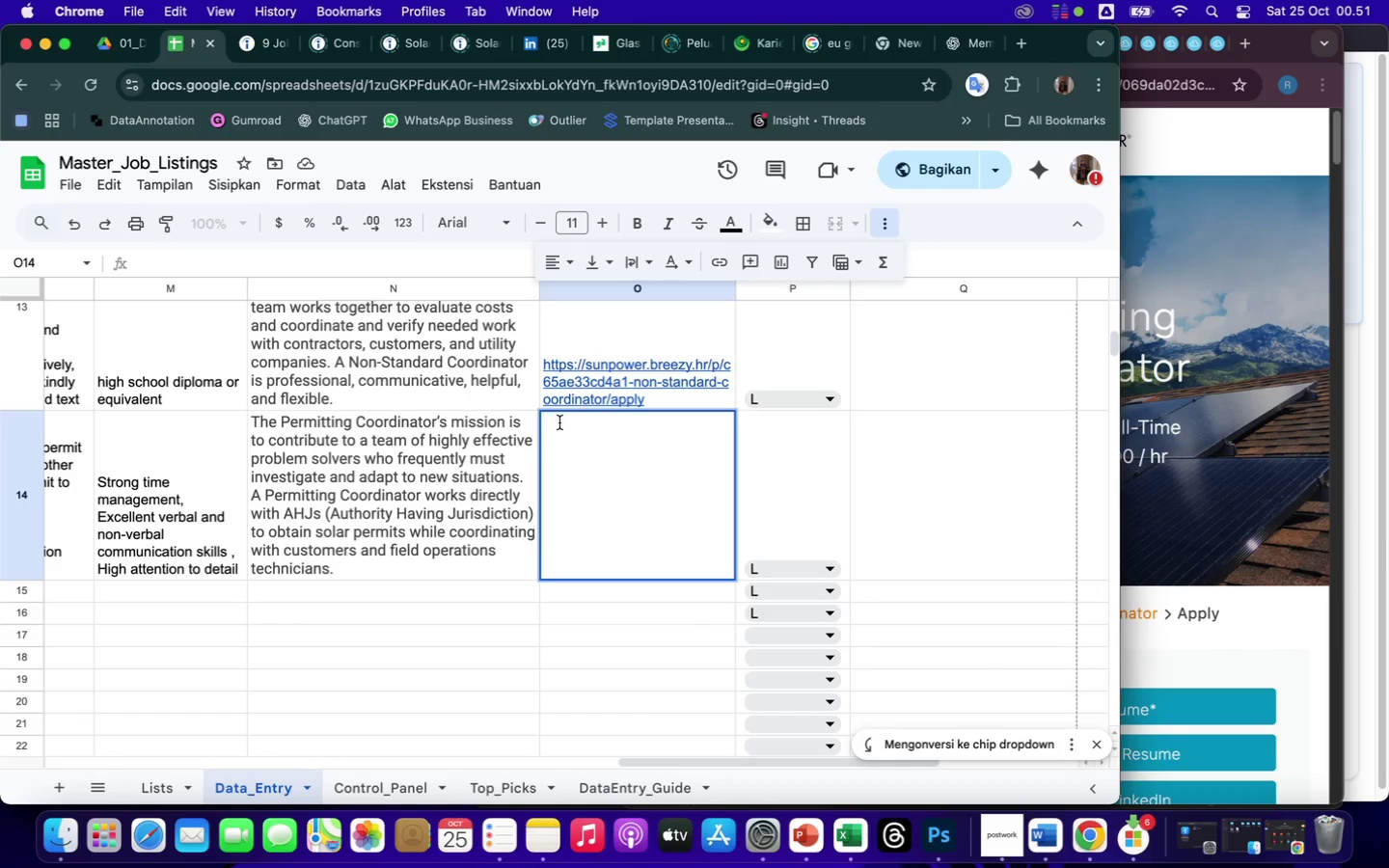 
right_click([559, 422])
 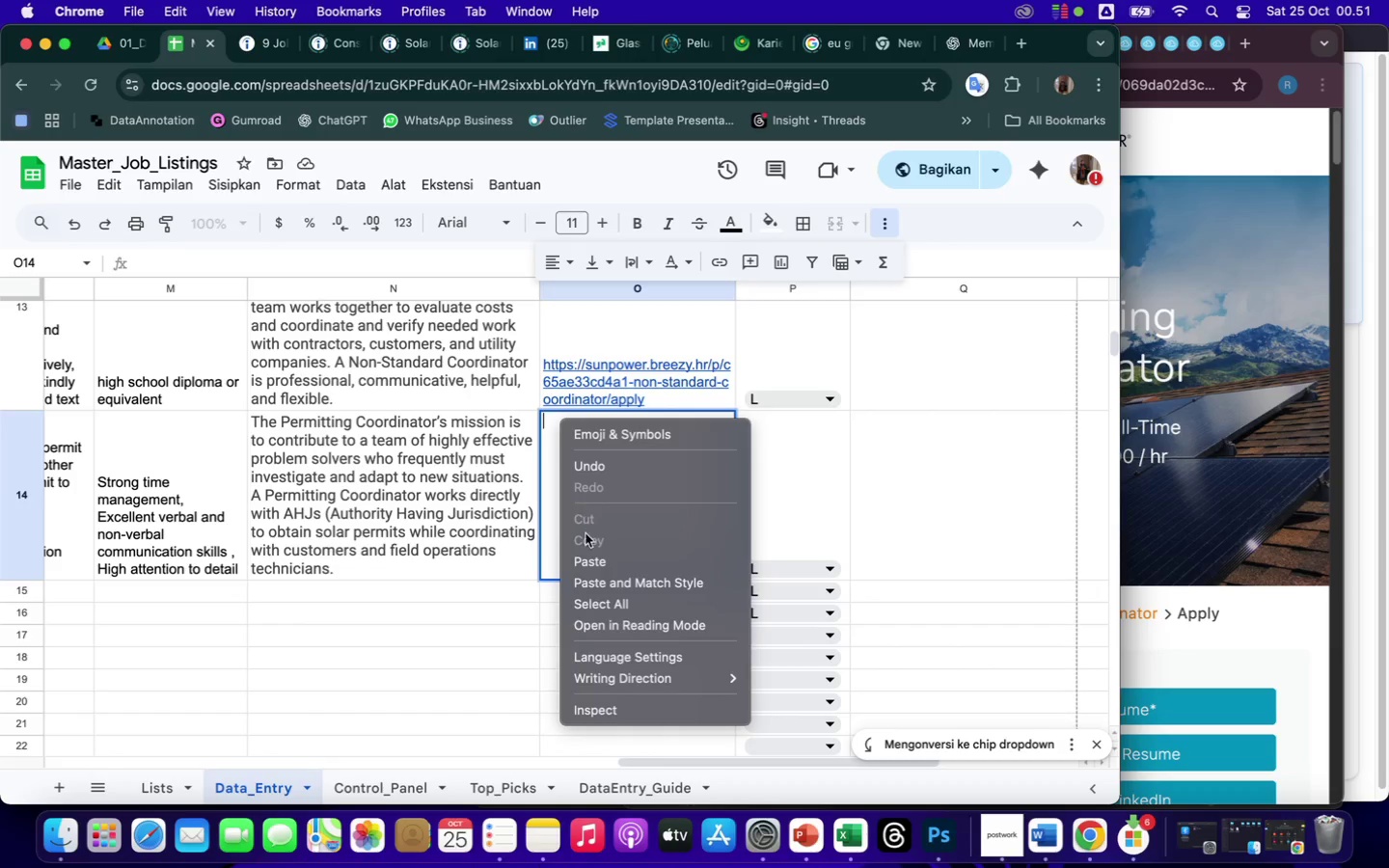 
left_click([593, 570])
 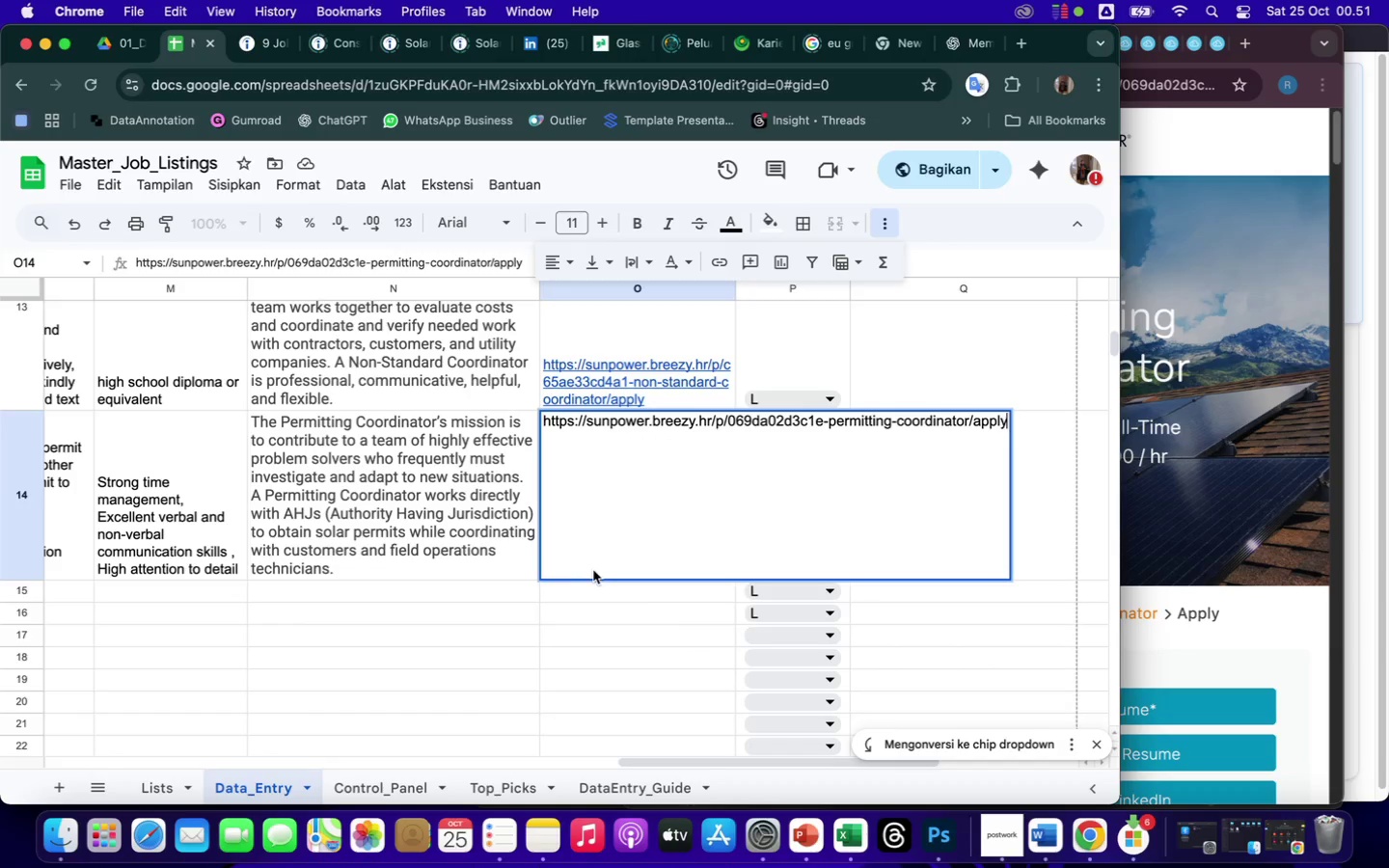 
left_click([604, 619])
 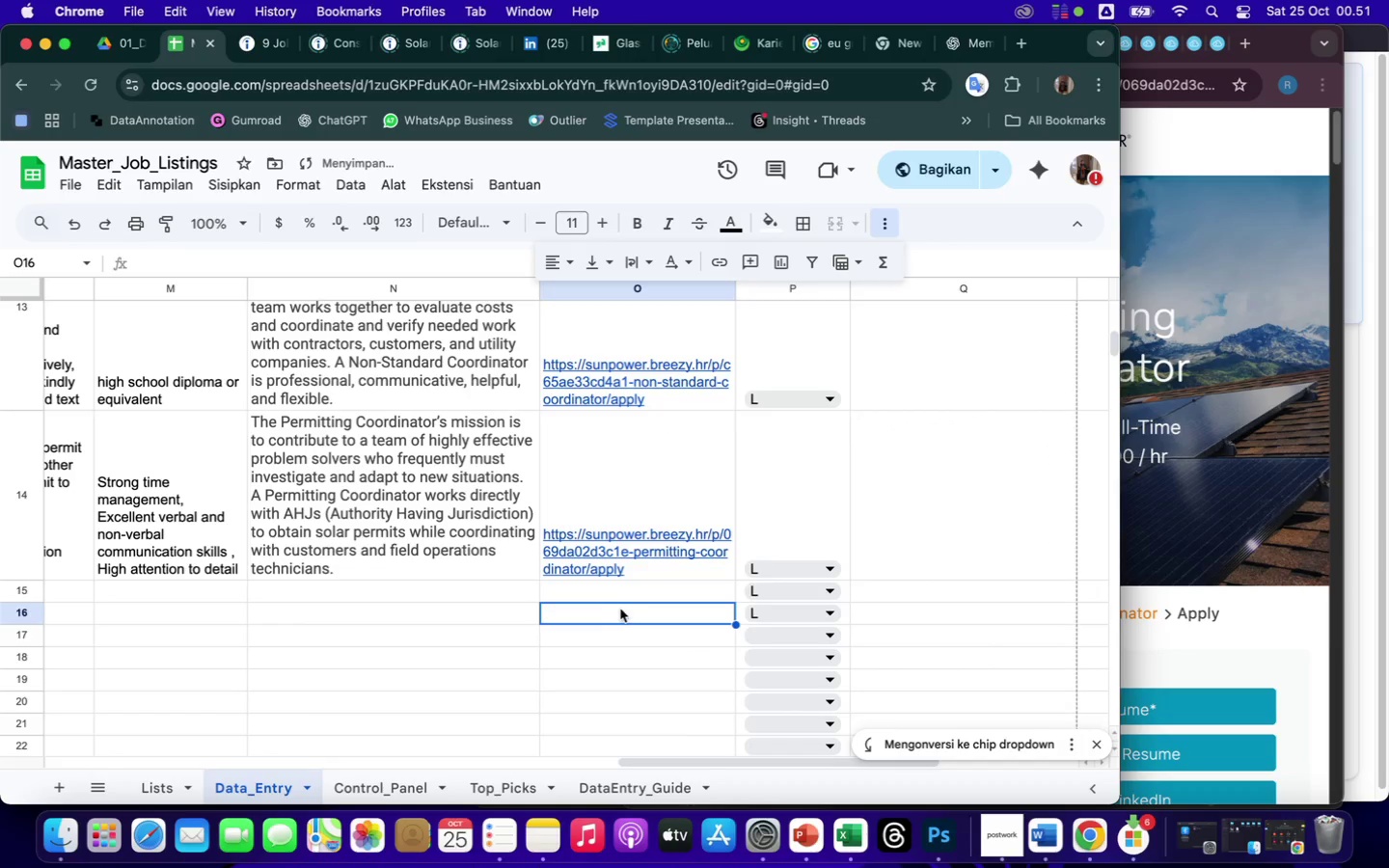 
left_click([1250, 318])
 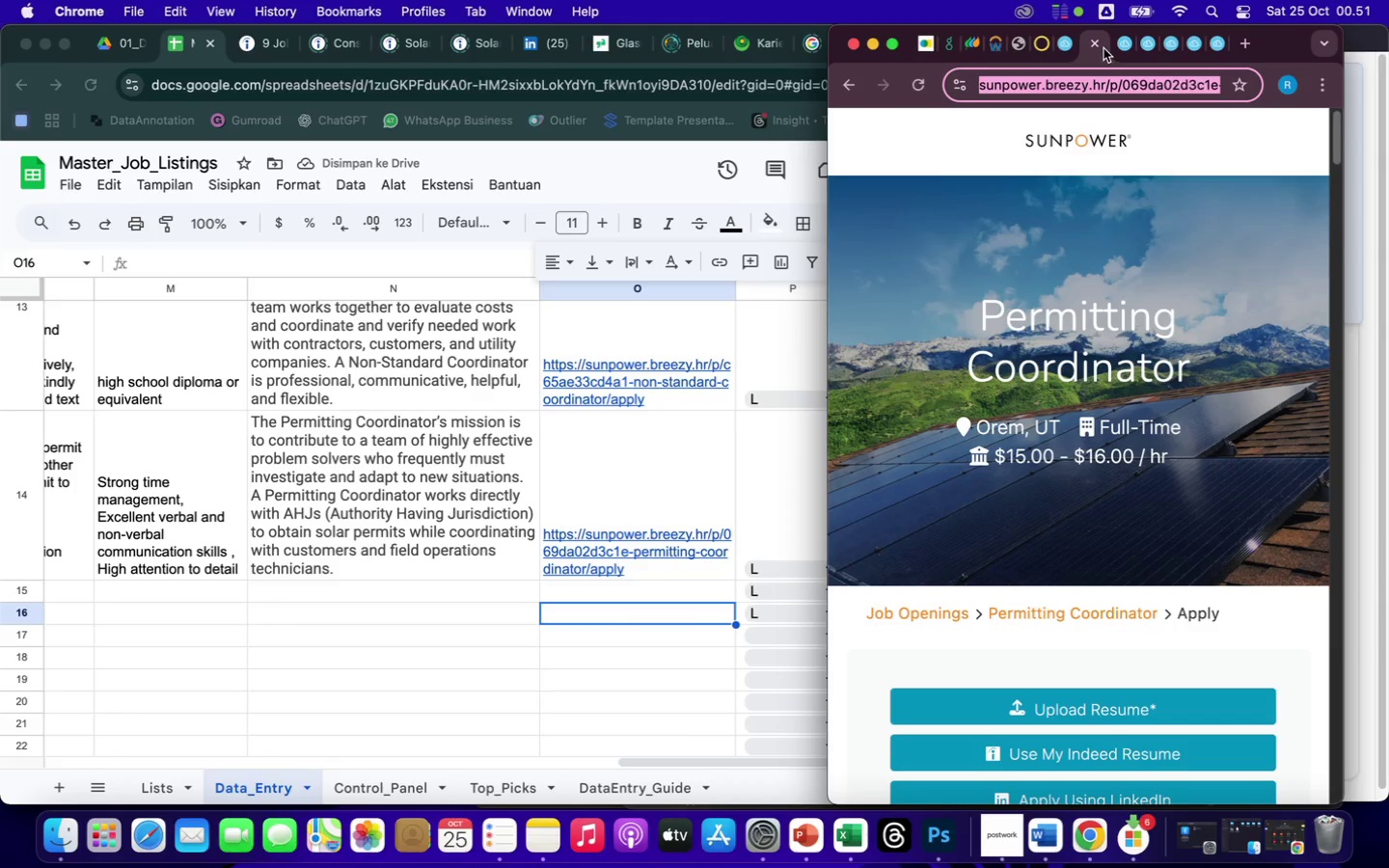 
left_click([1098, 41])
 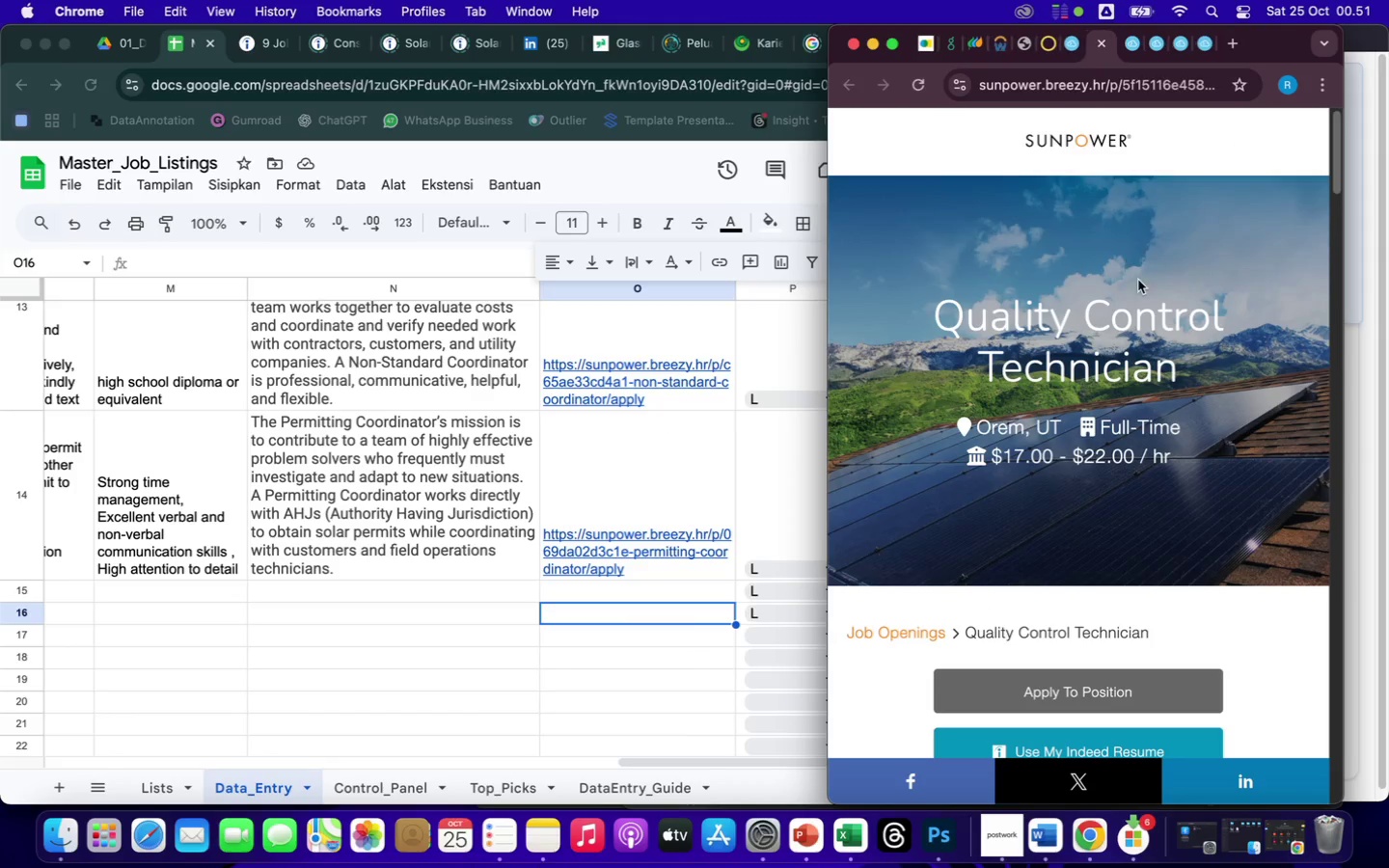 
scroll: coordinate [1168, 499], scroll_direction: down, amount: 139.0
 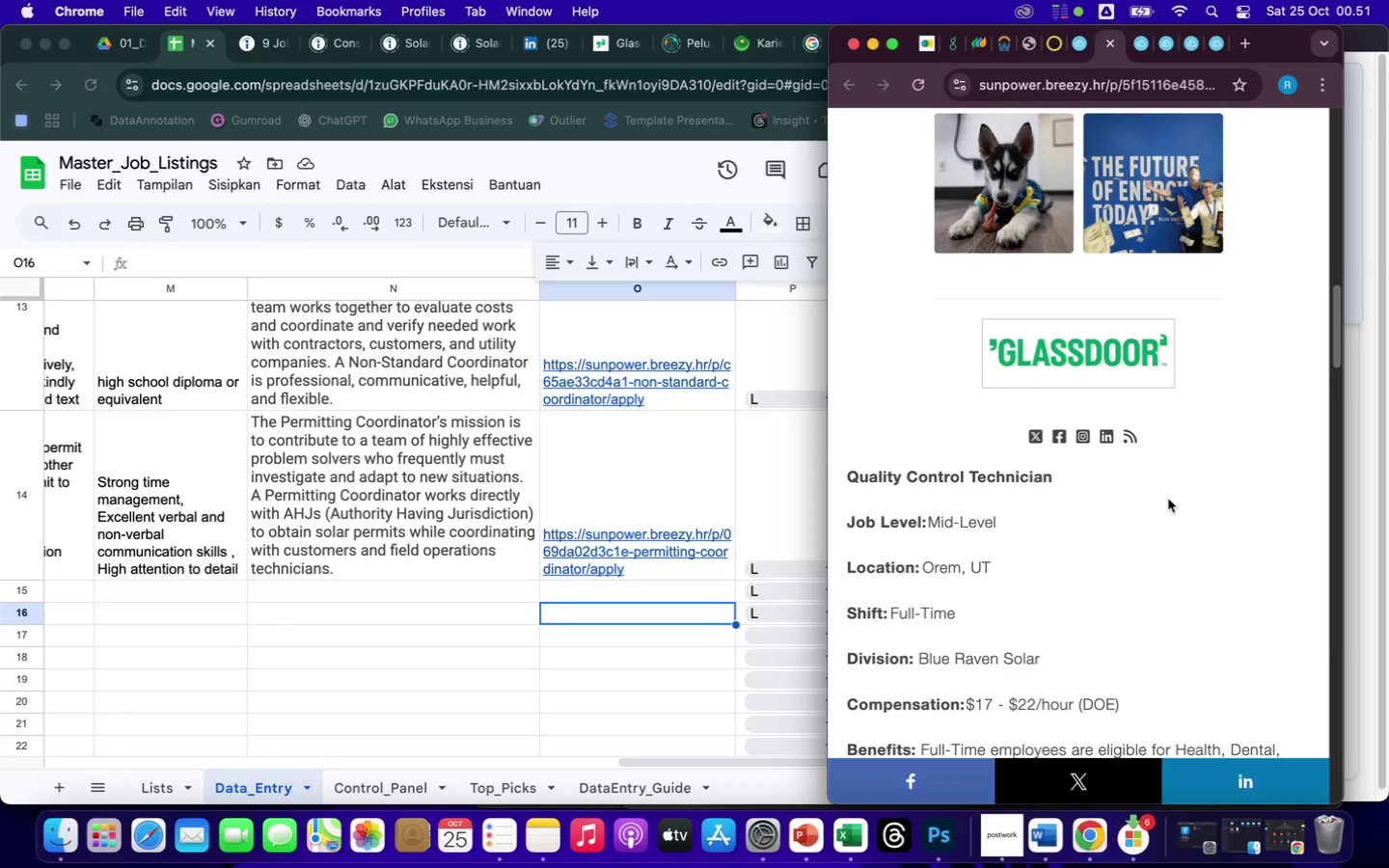 
wait(9.42)
 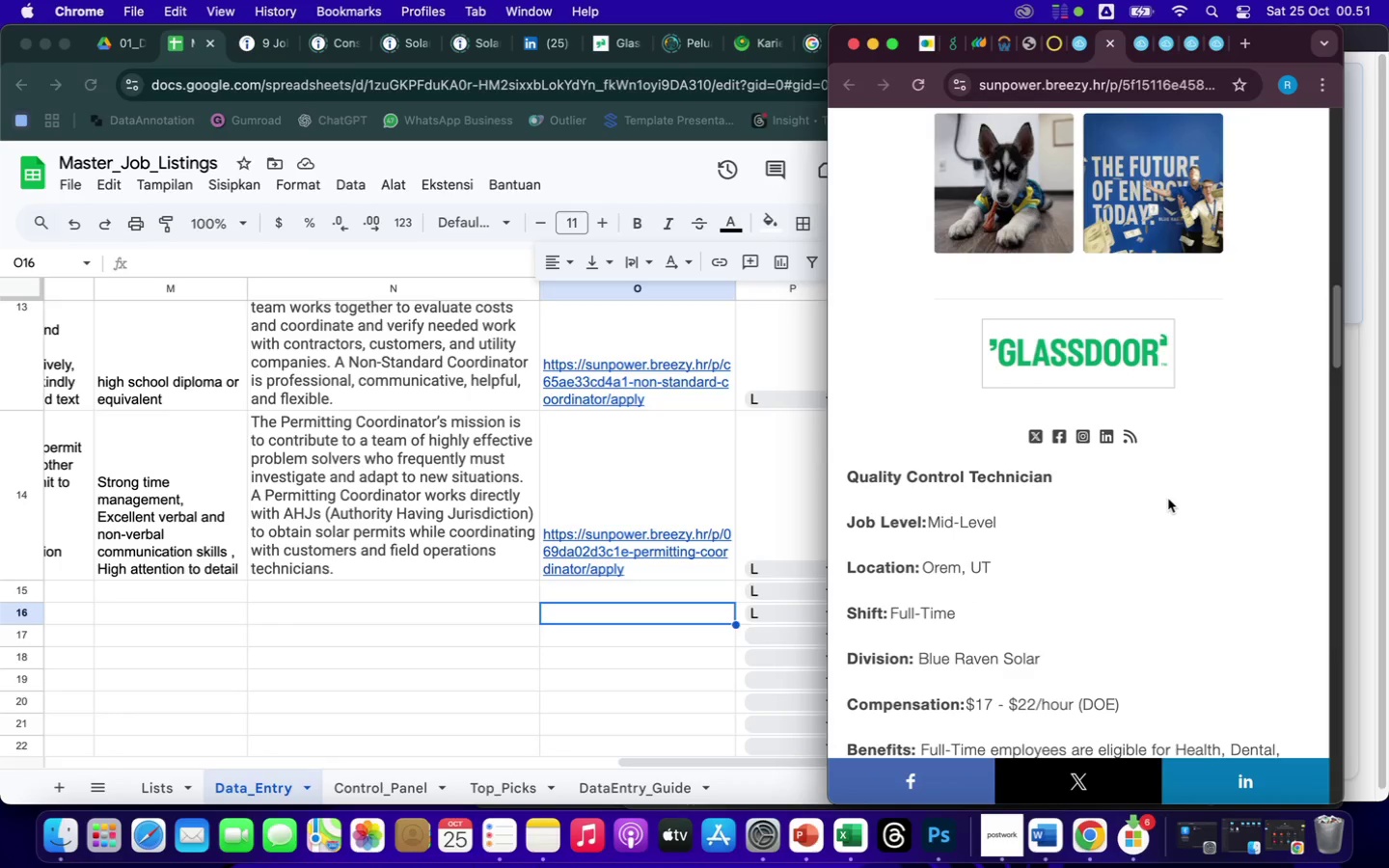 
left_click_drag(start_coordinate=[847, 478], to_coordinate=[1080, 486])
 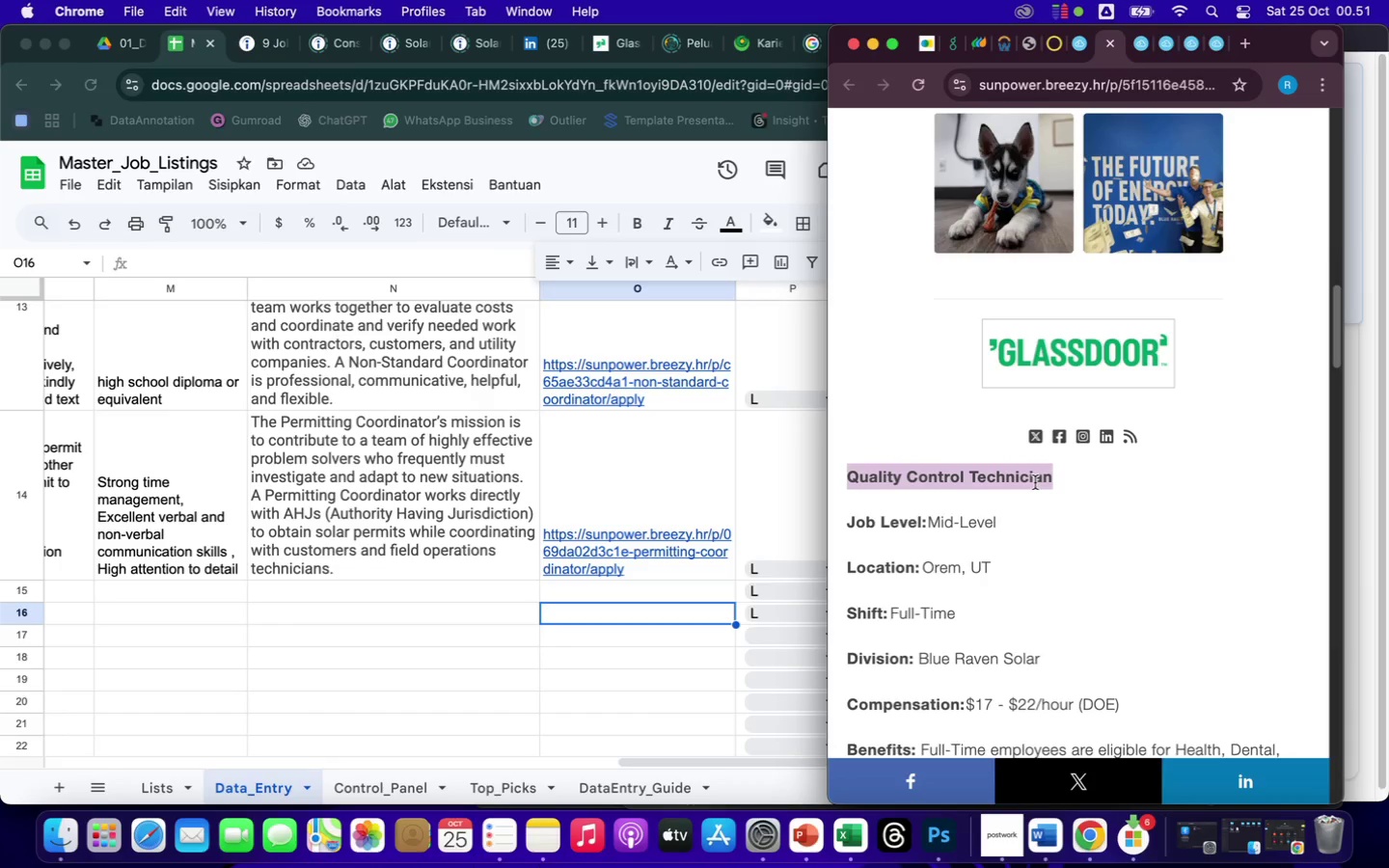 
right_click([1035, 482])
 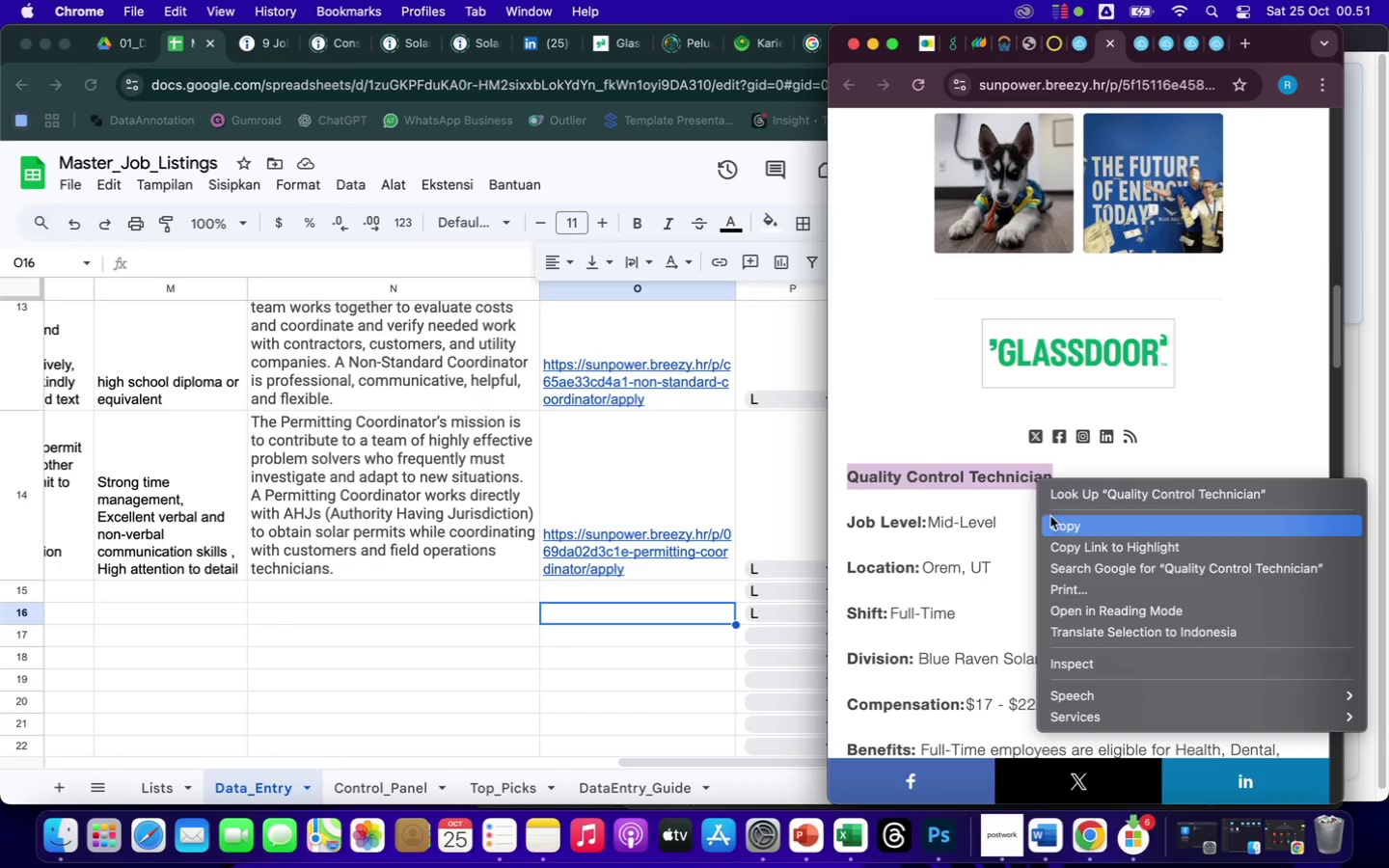 
left_click([1070, 530])
 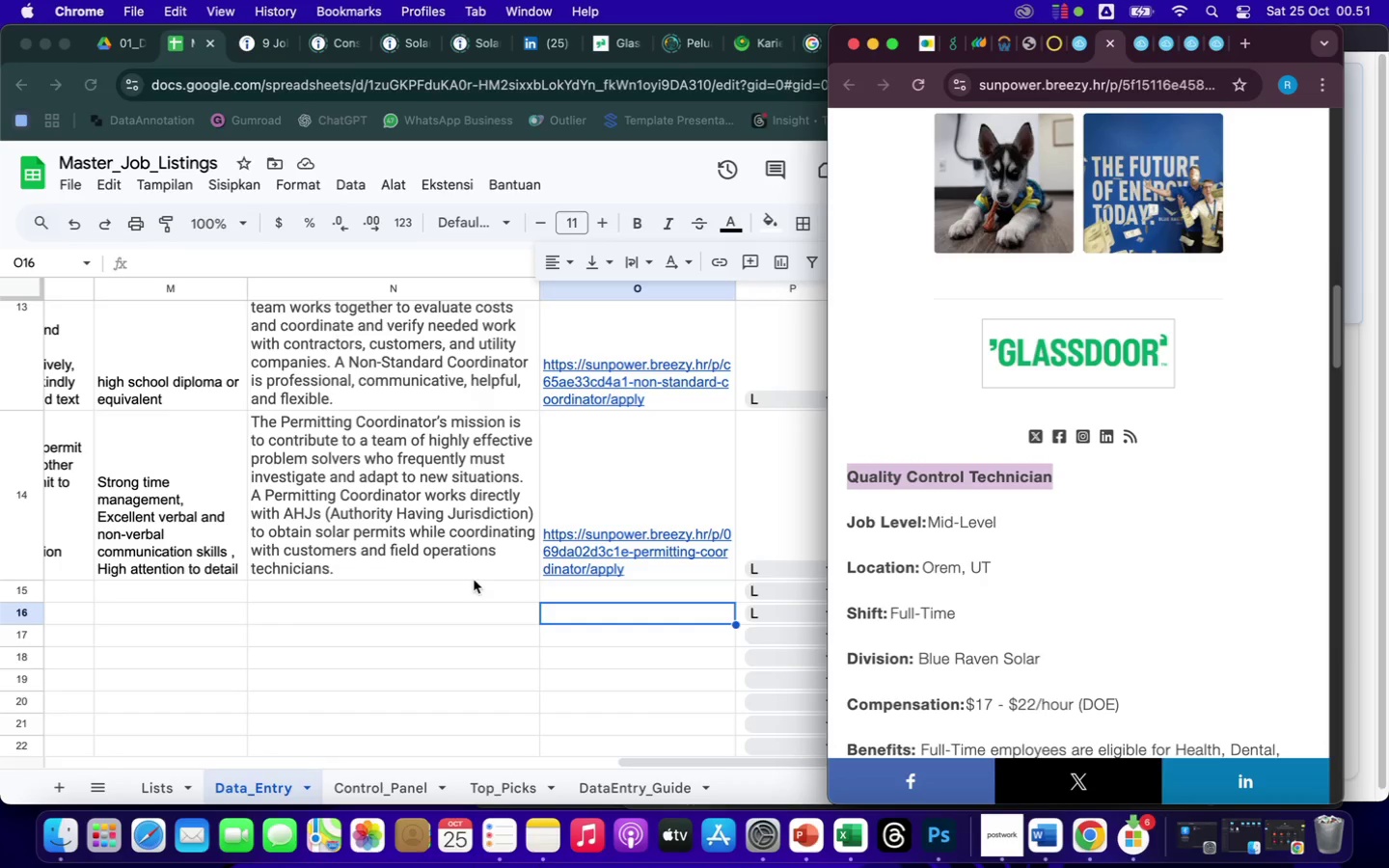 
left_click([410, 590])
 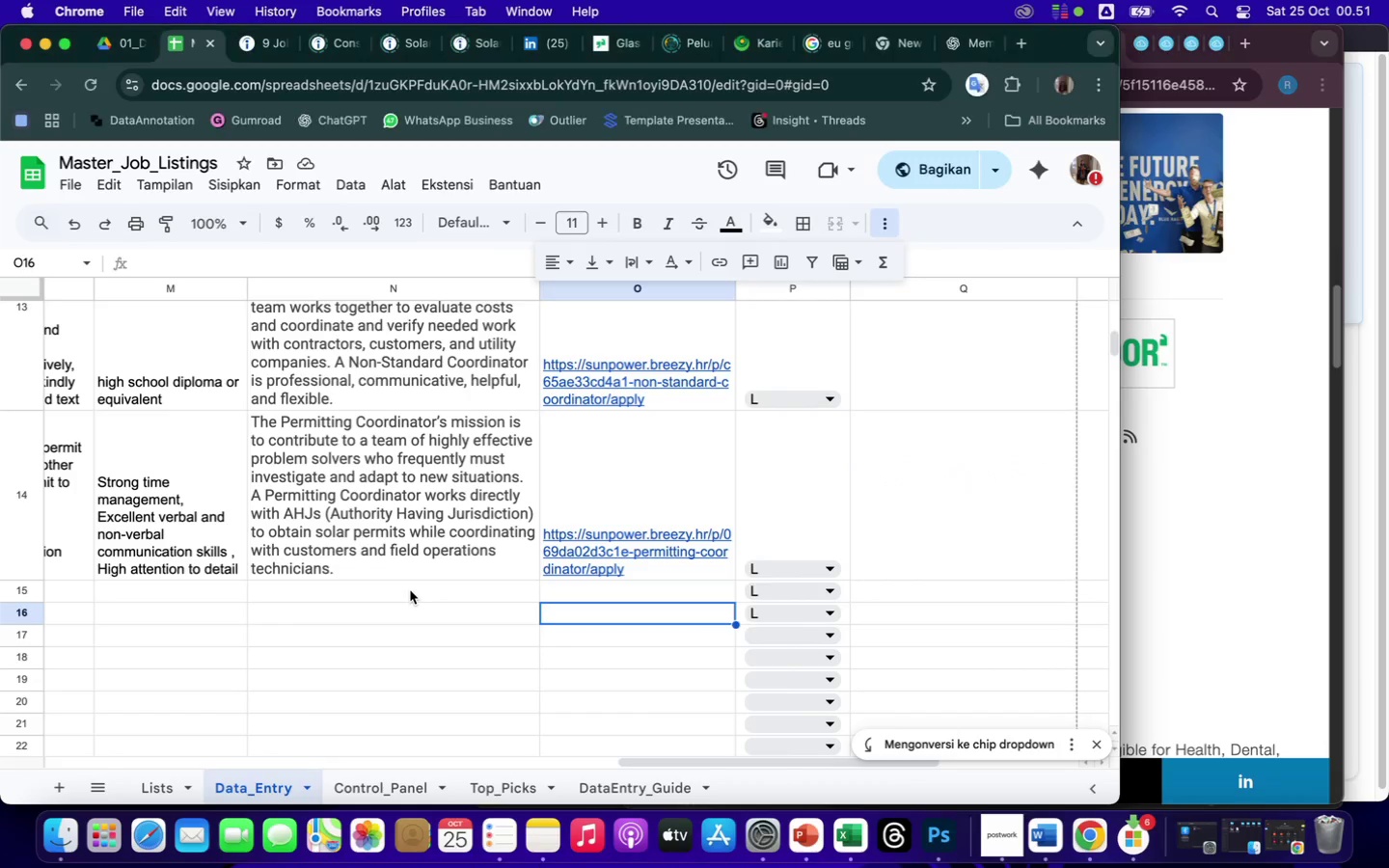 
left_click([380, 590])
 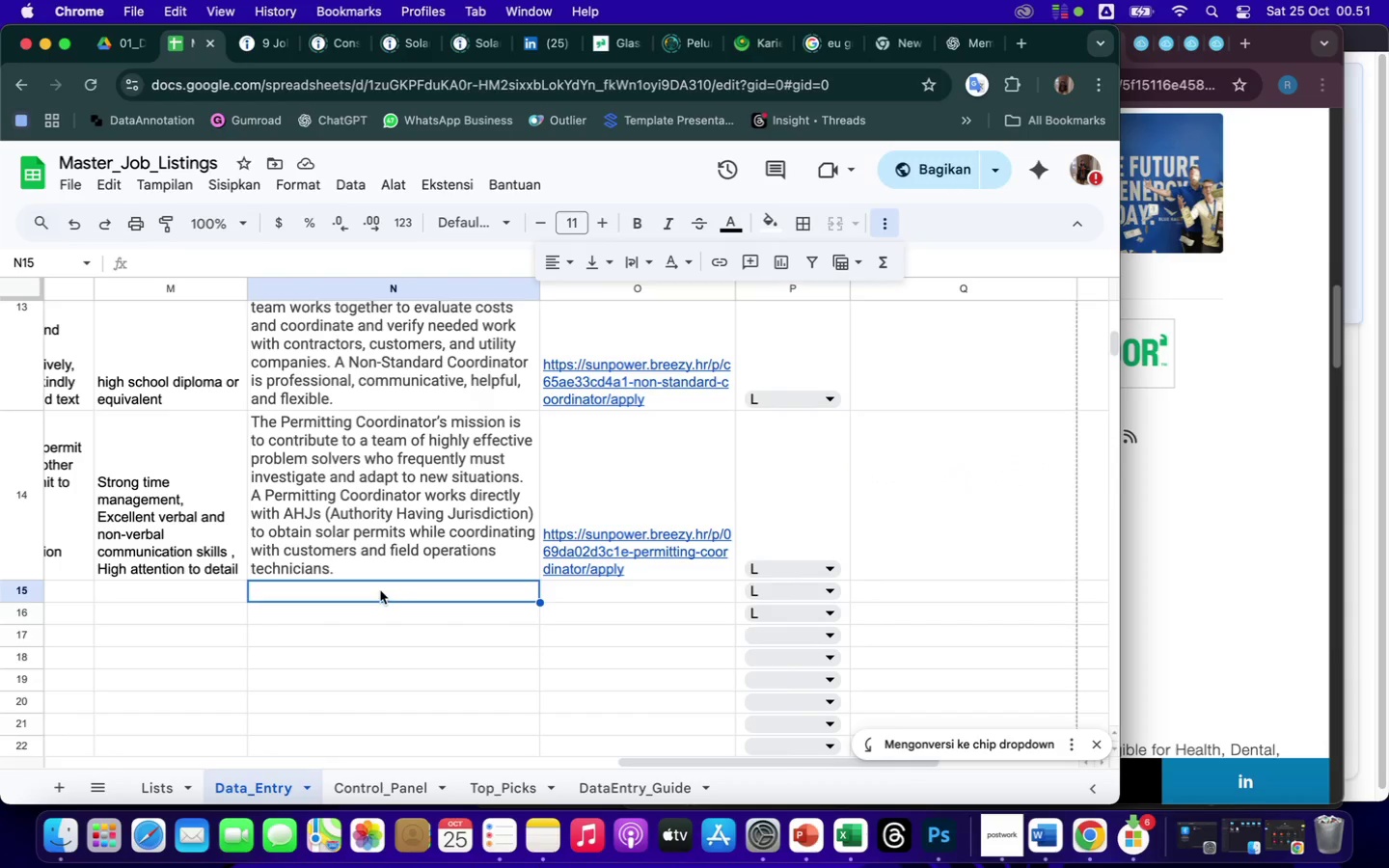 
key(ArrowLeft)
 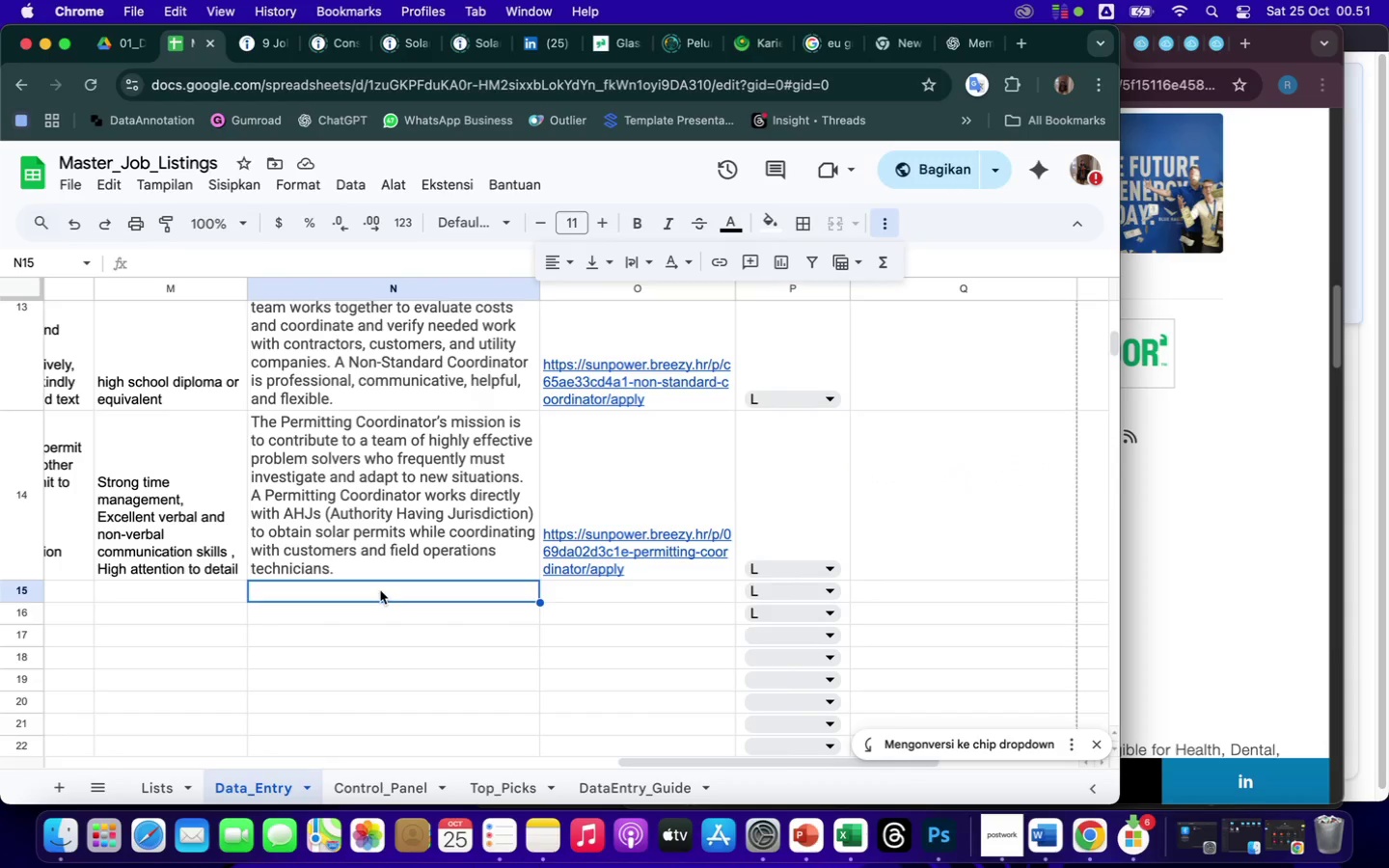 
key(ArrowLeft)
 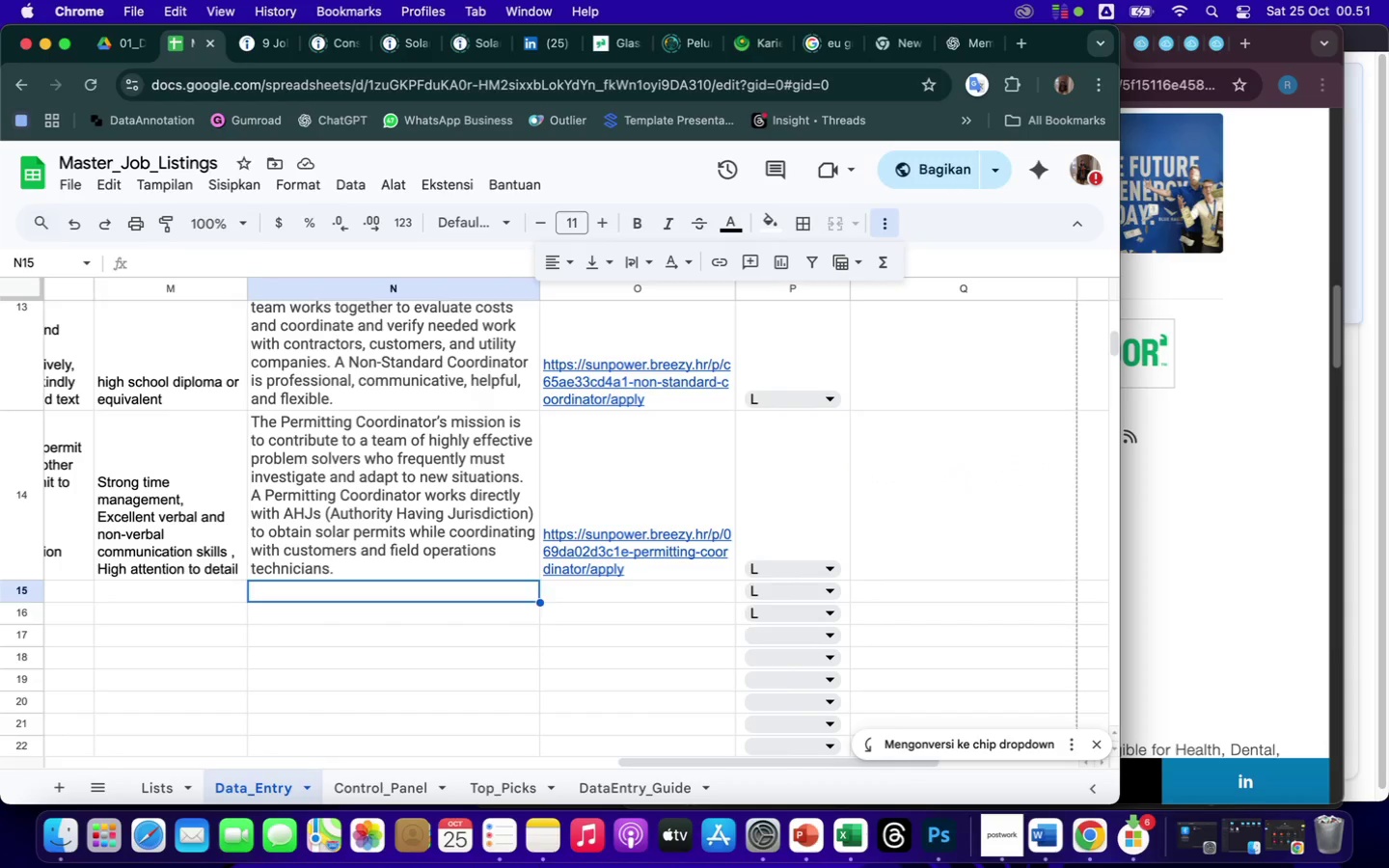 
key(ArrowLeft)
 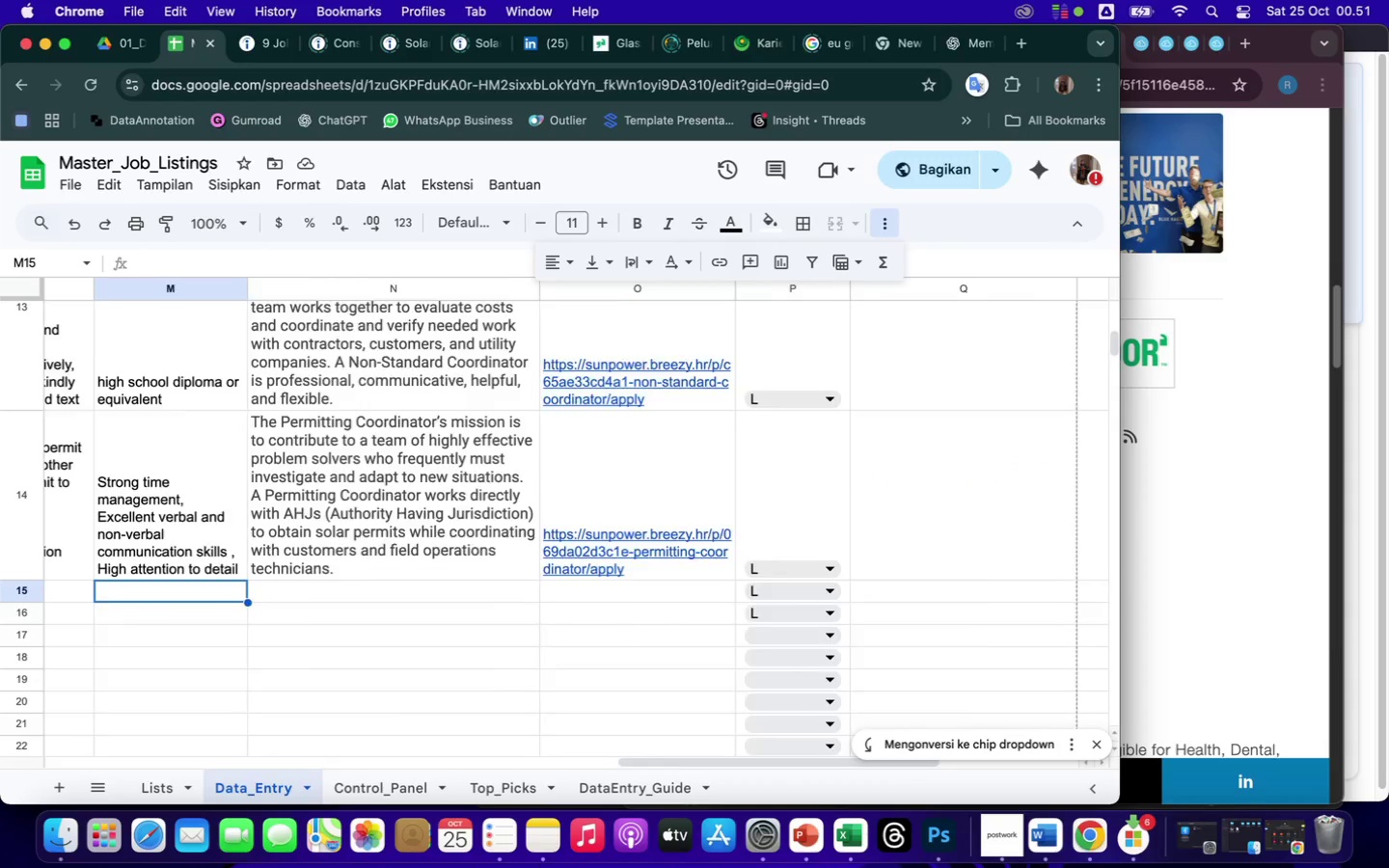 
key(ArrowLeft)
 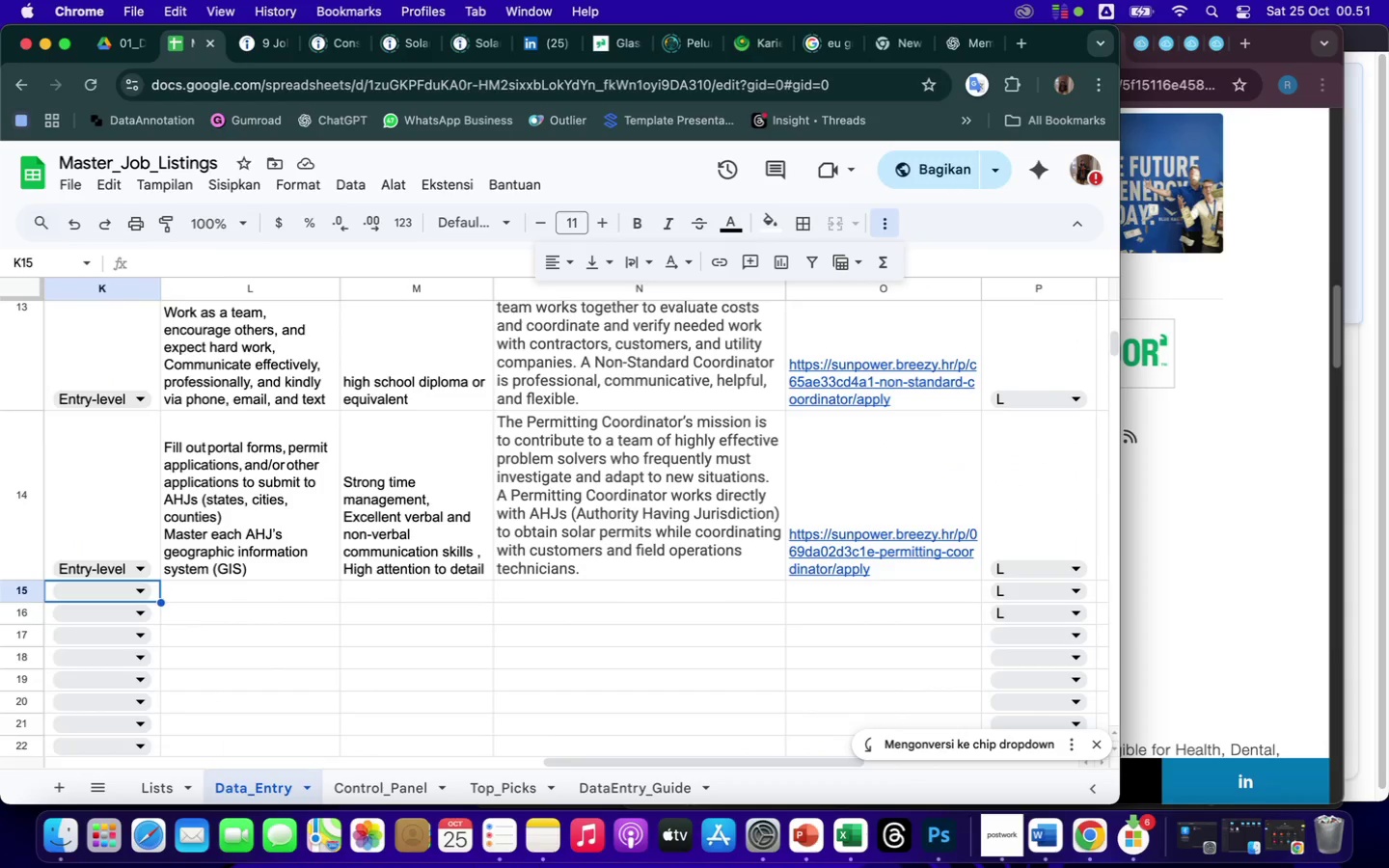 
key(ArrowLeft)
 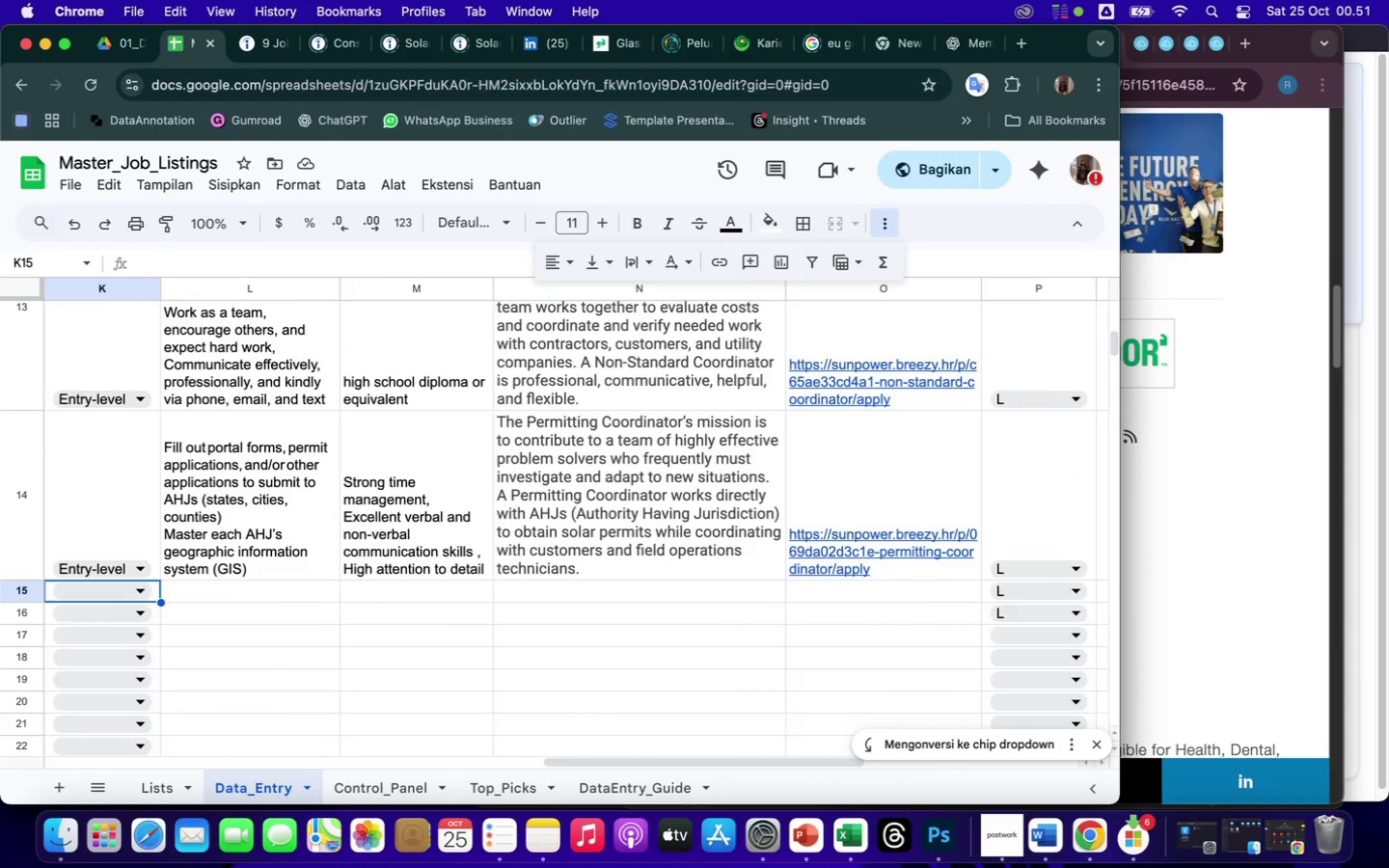 
key(ArrowLeft)
 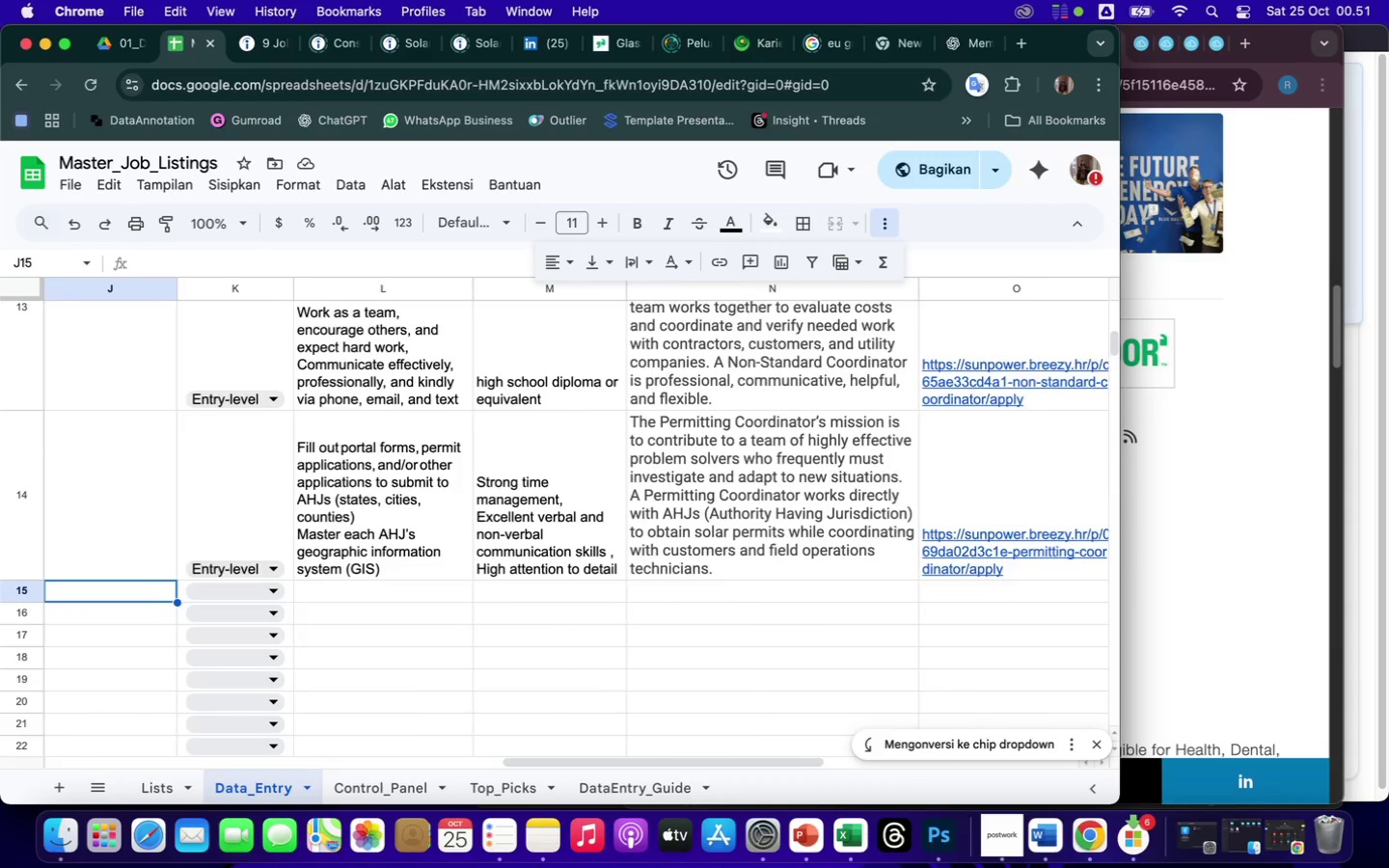 
key(ArrowLeft)
 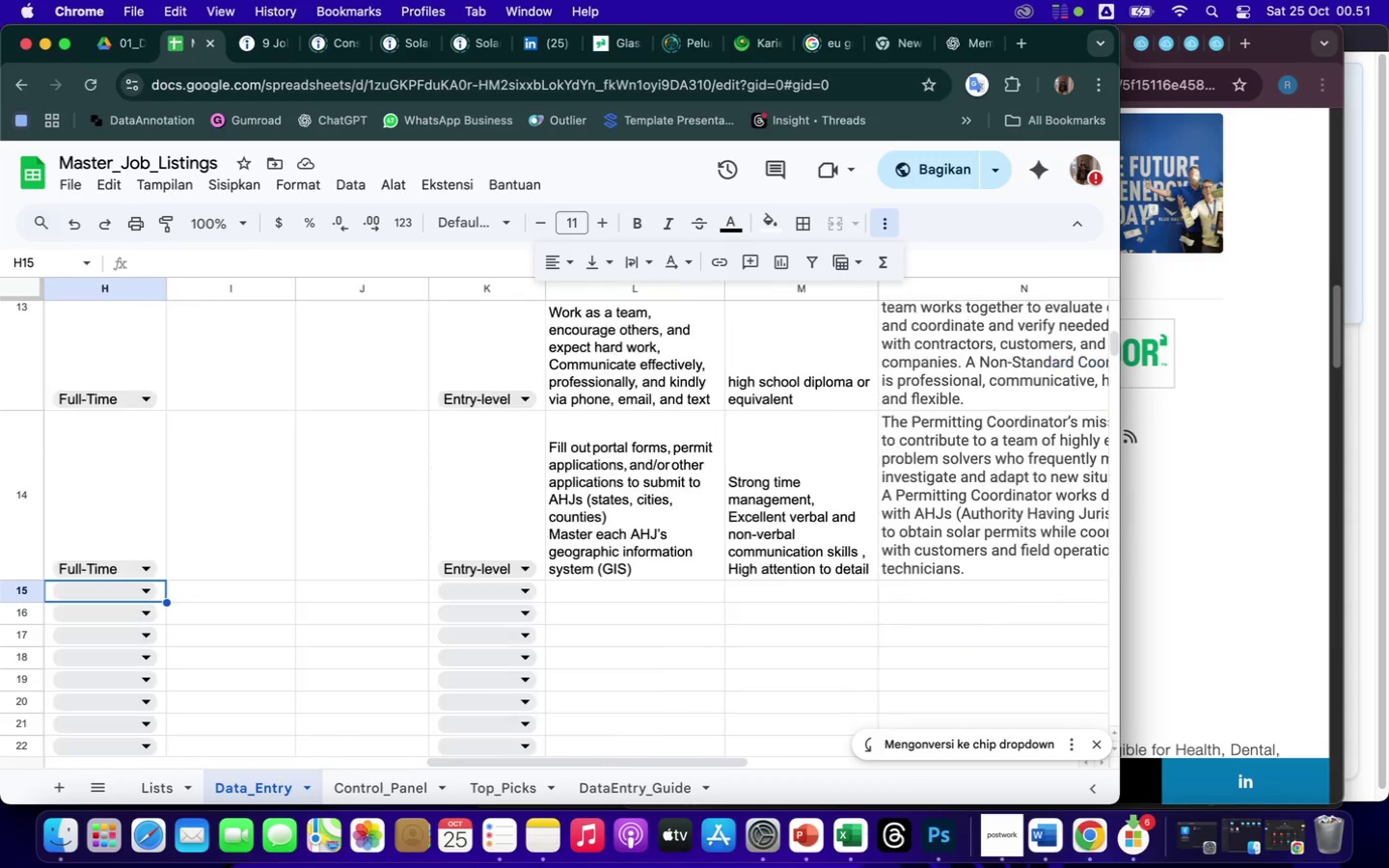 
key(ArrowLeft)
 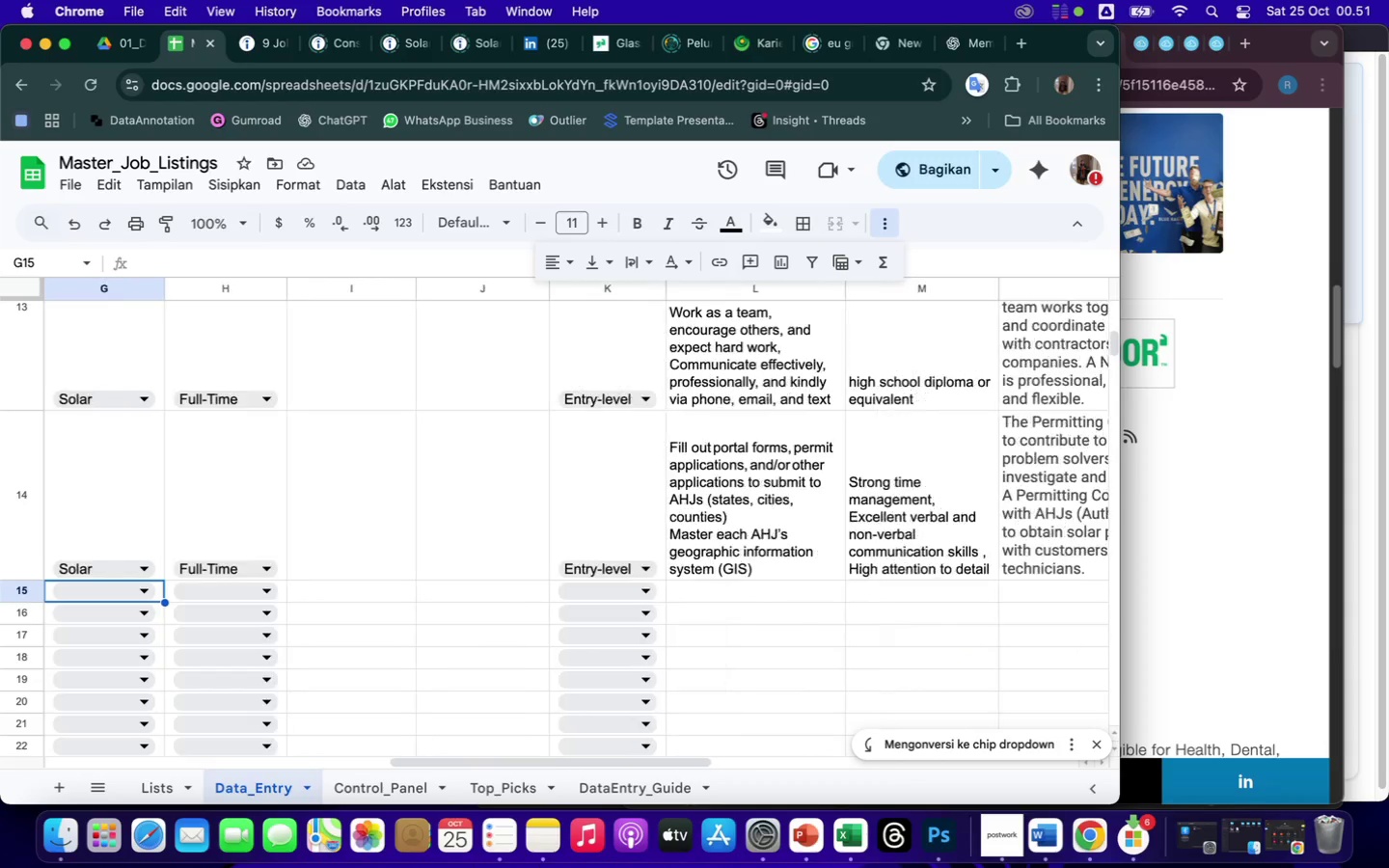 
key(ArrowLeft)
 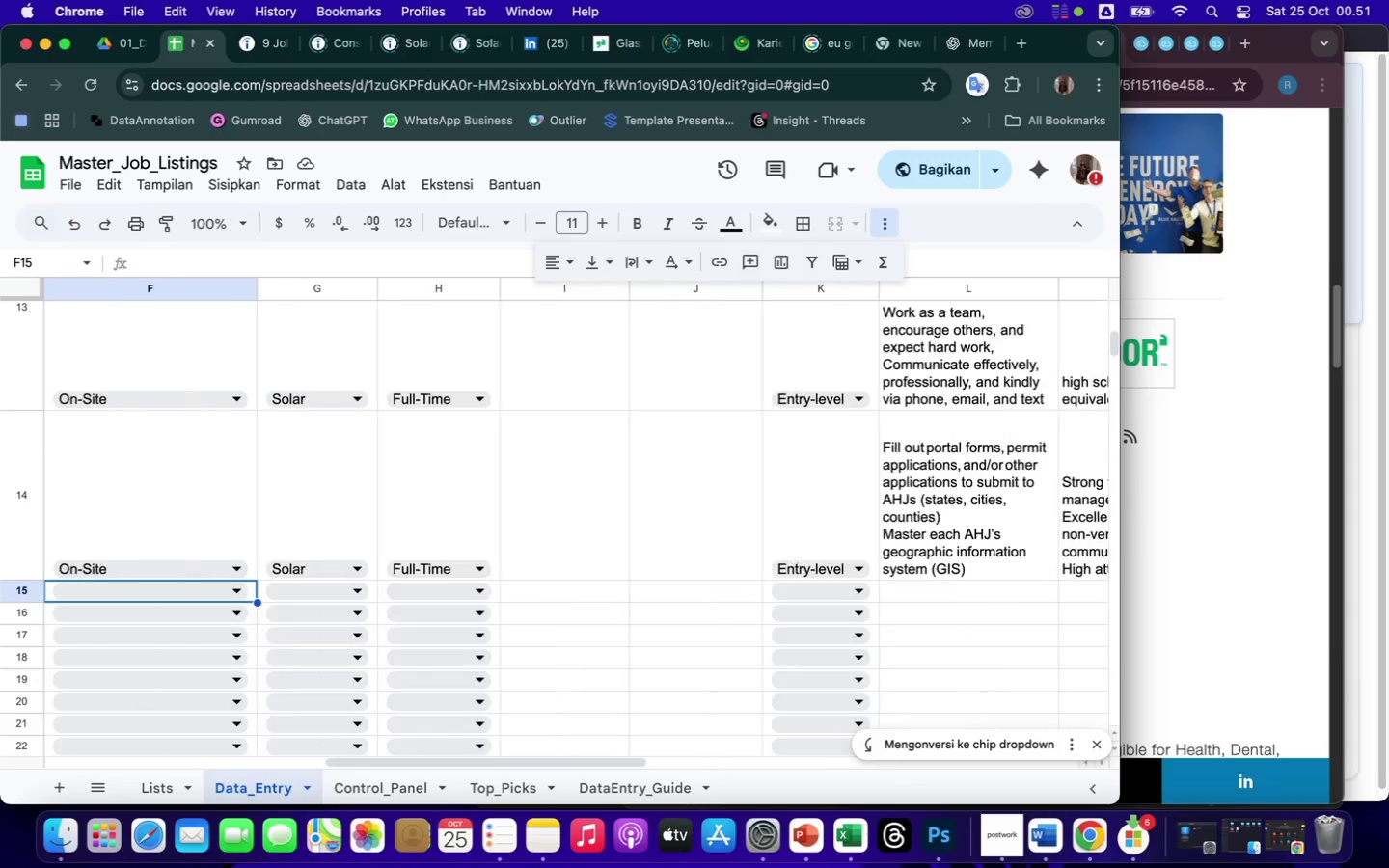 
key(ArrowLeft)
 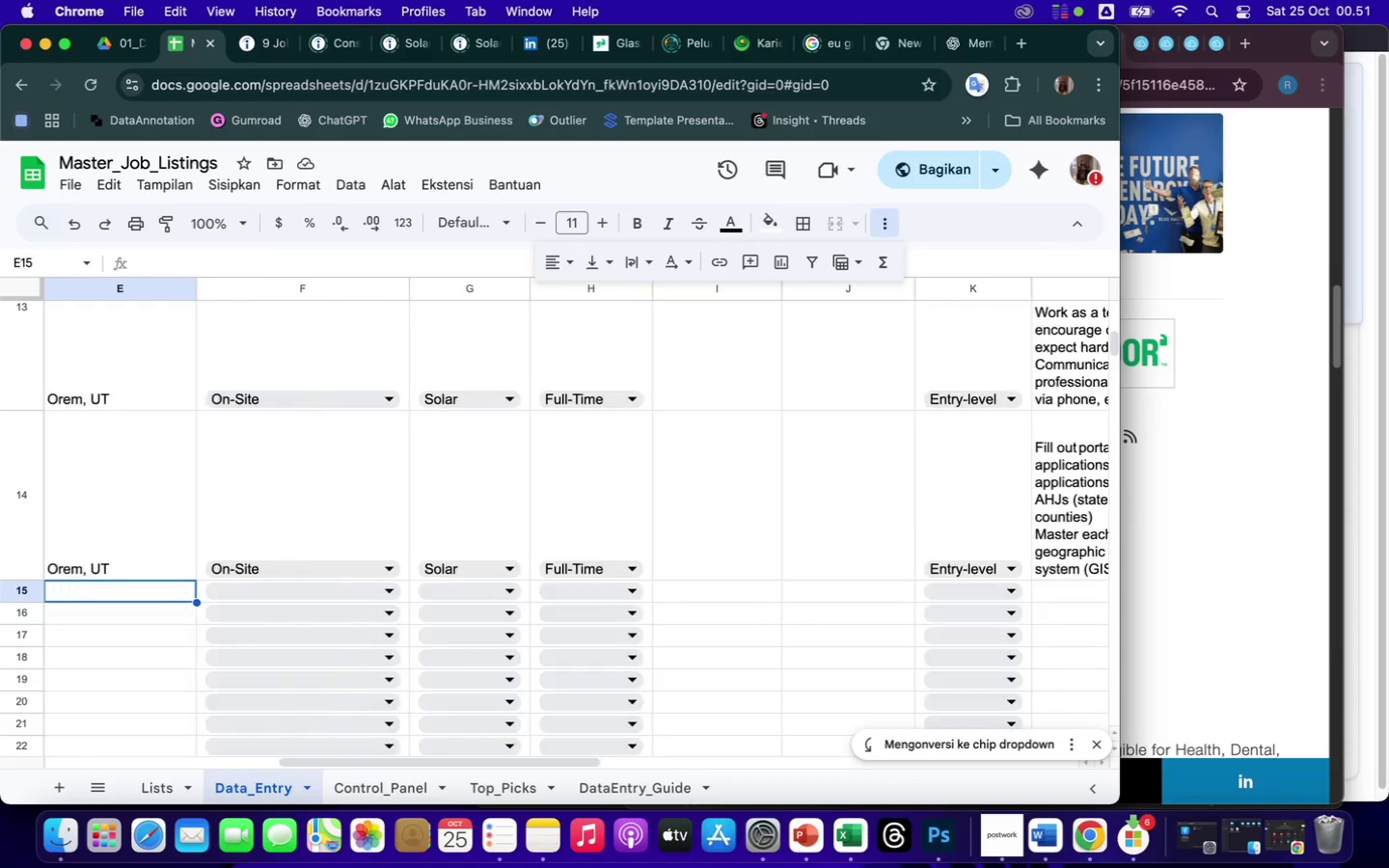 
key(ArrowLeft)
 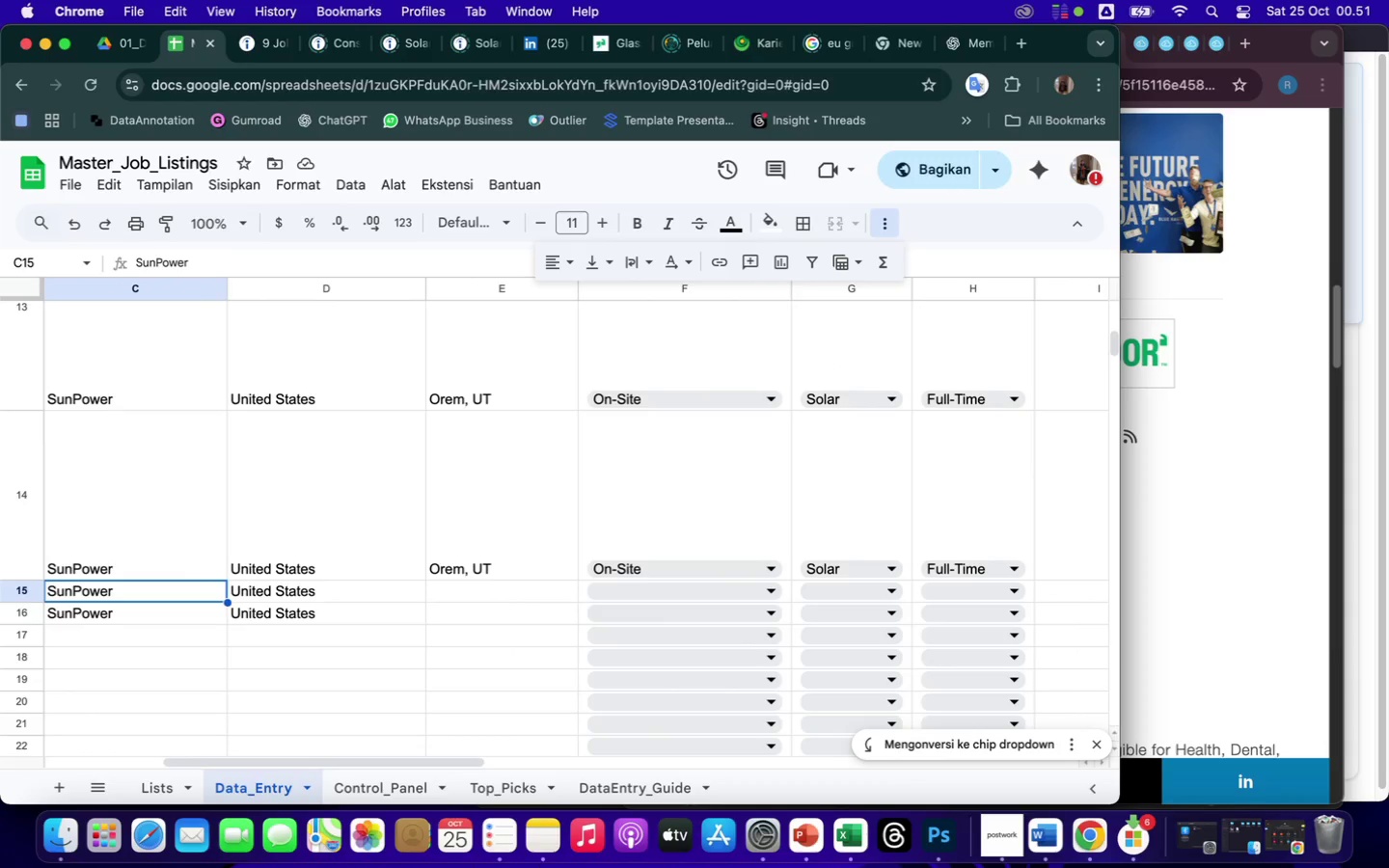 
key(ArrowLeft)
 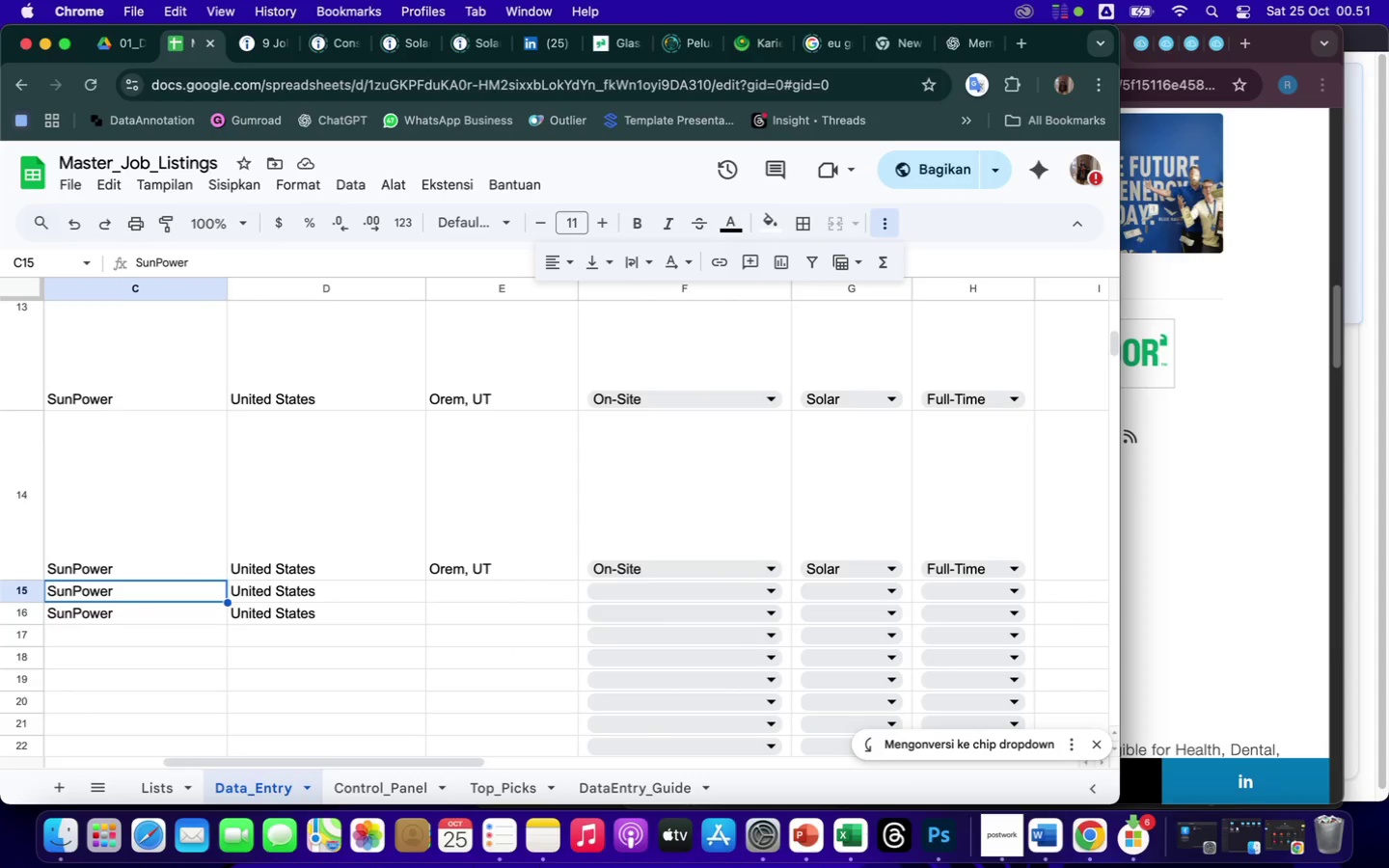 
key(ArrowLeft)
 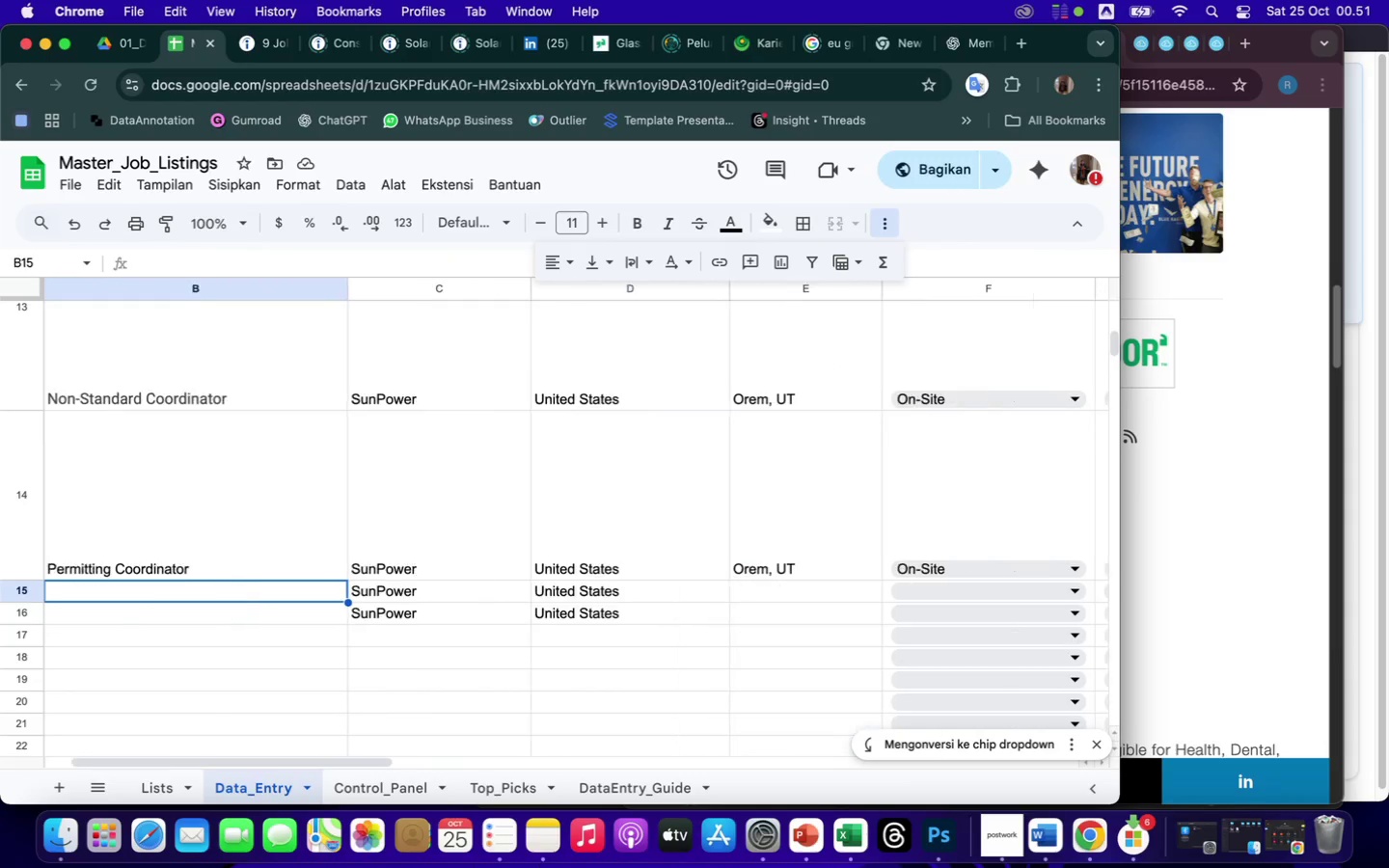 
key(ArrowLeft)
 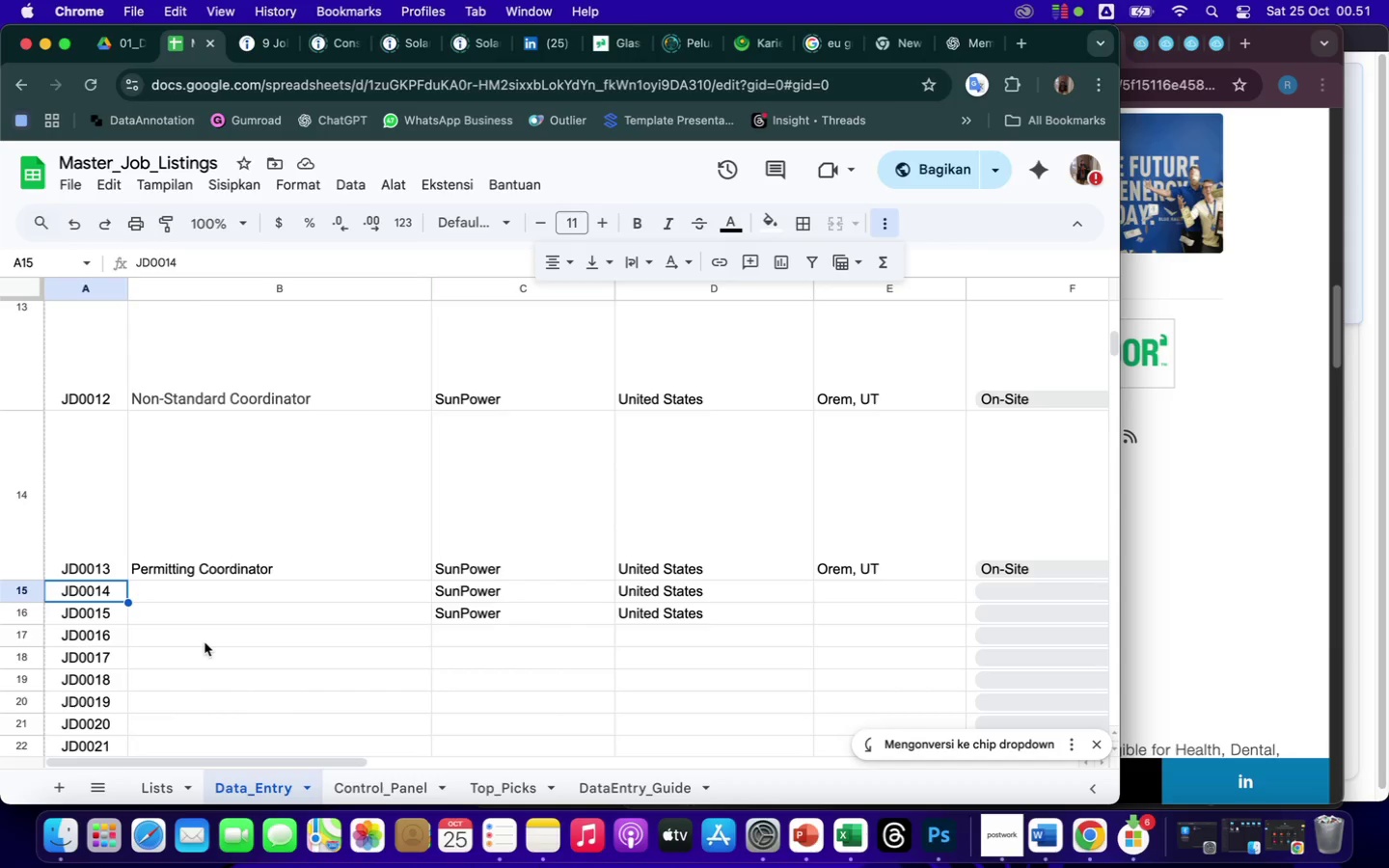 
left_click([205, 594])
 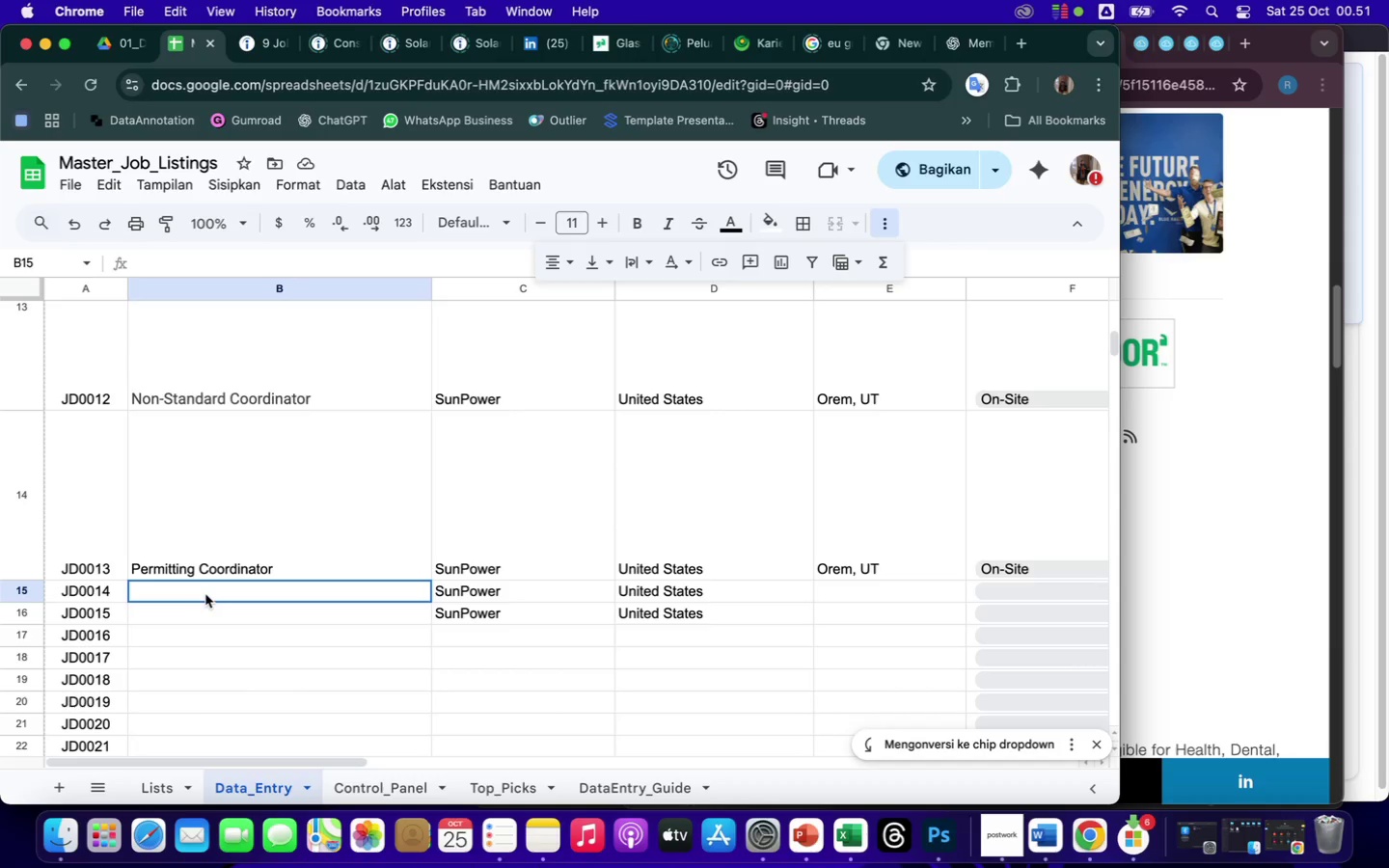 
right_click([205, 594])
 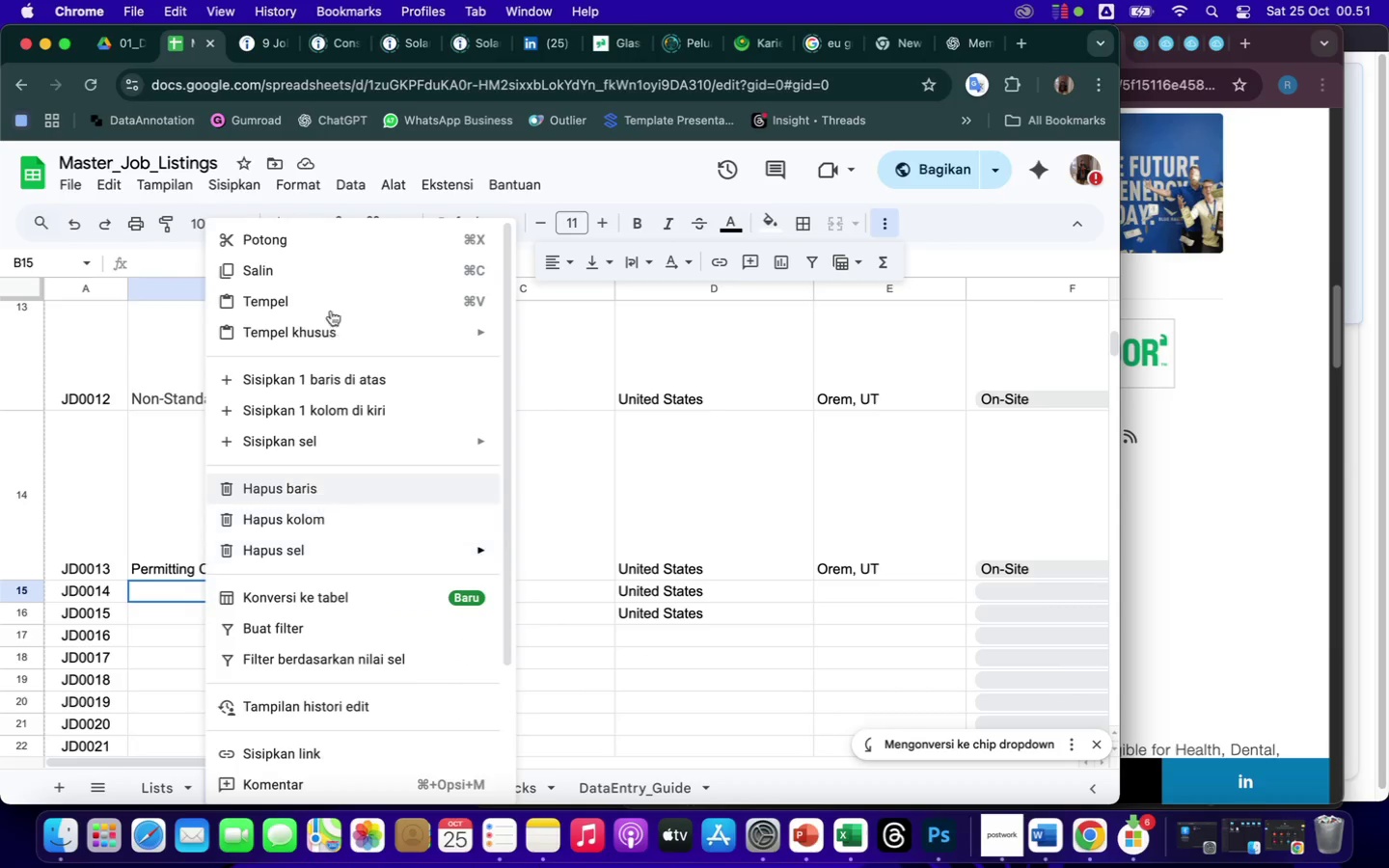 
left_click([295, 307])
 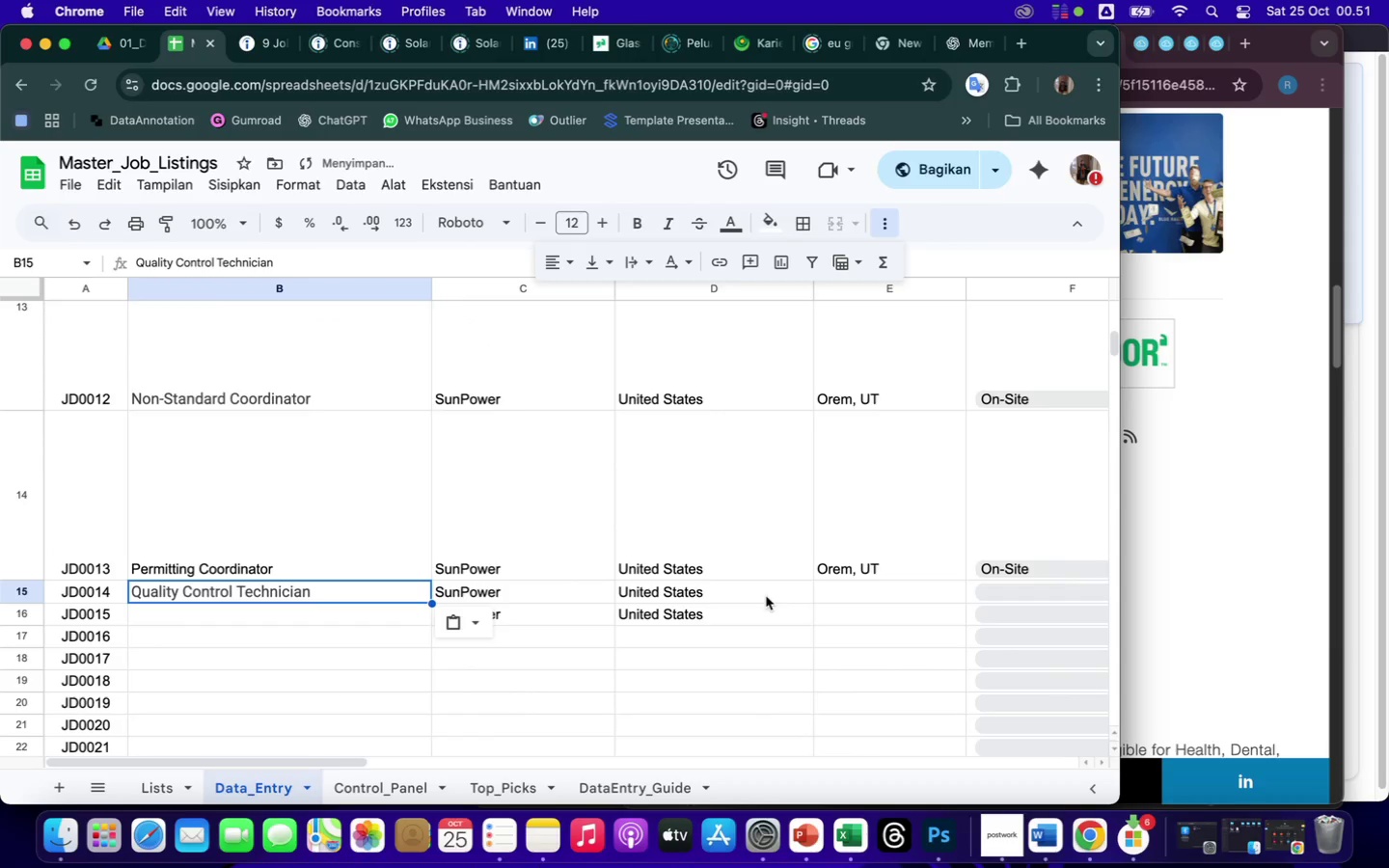 
left_click([1250, 482])
 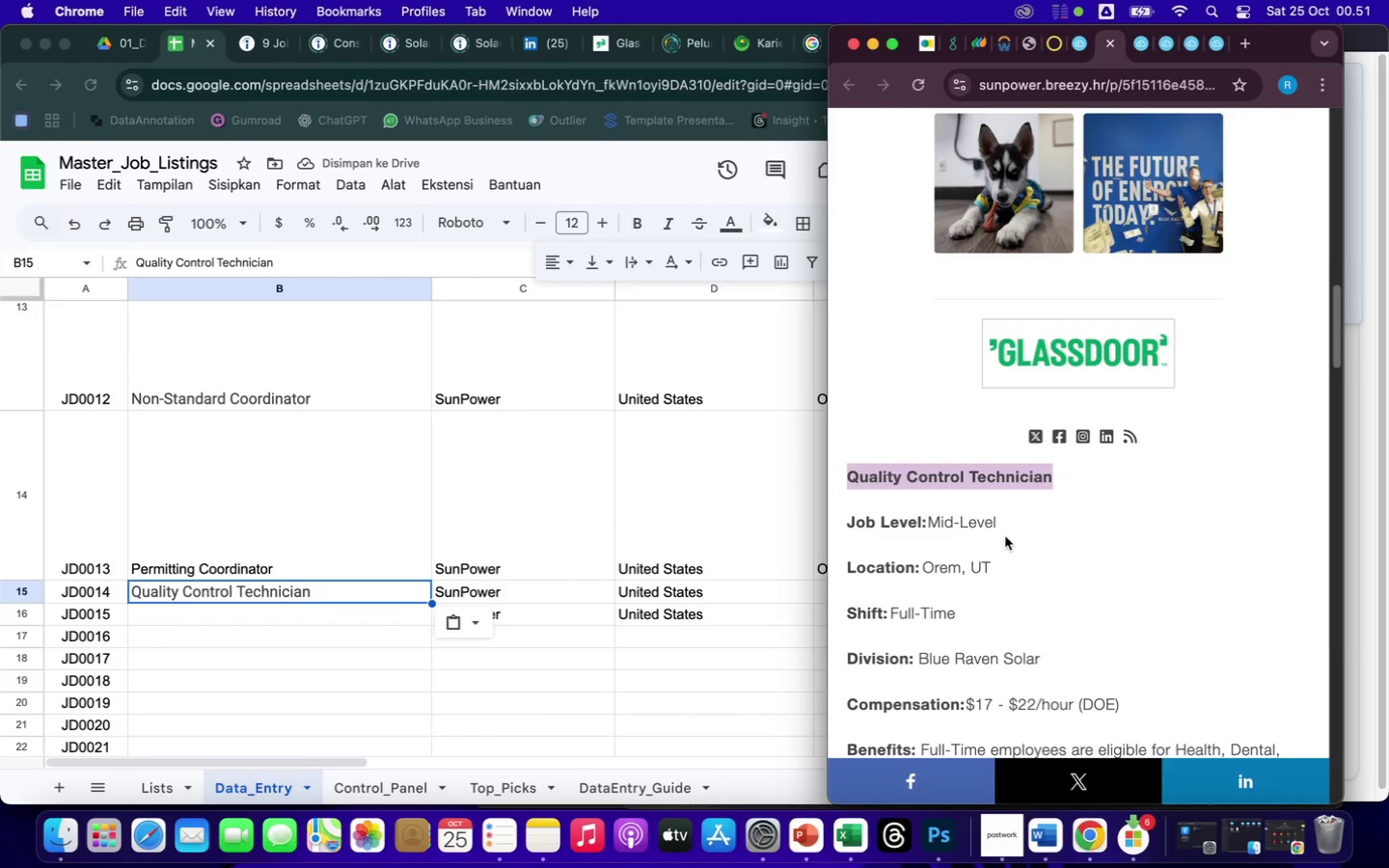 
scroll: coordinate [730, 589], scroll_direction: down, amount: 45.0
 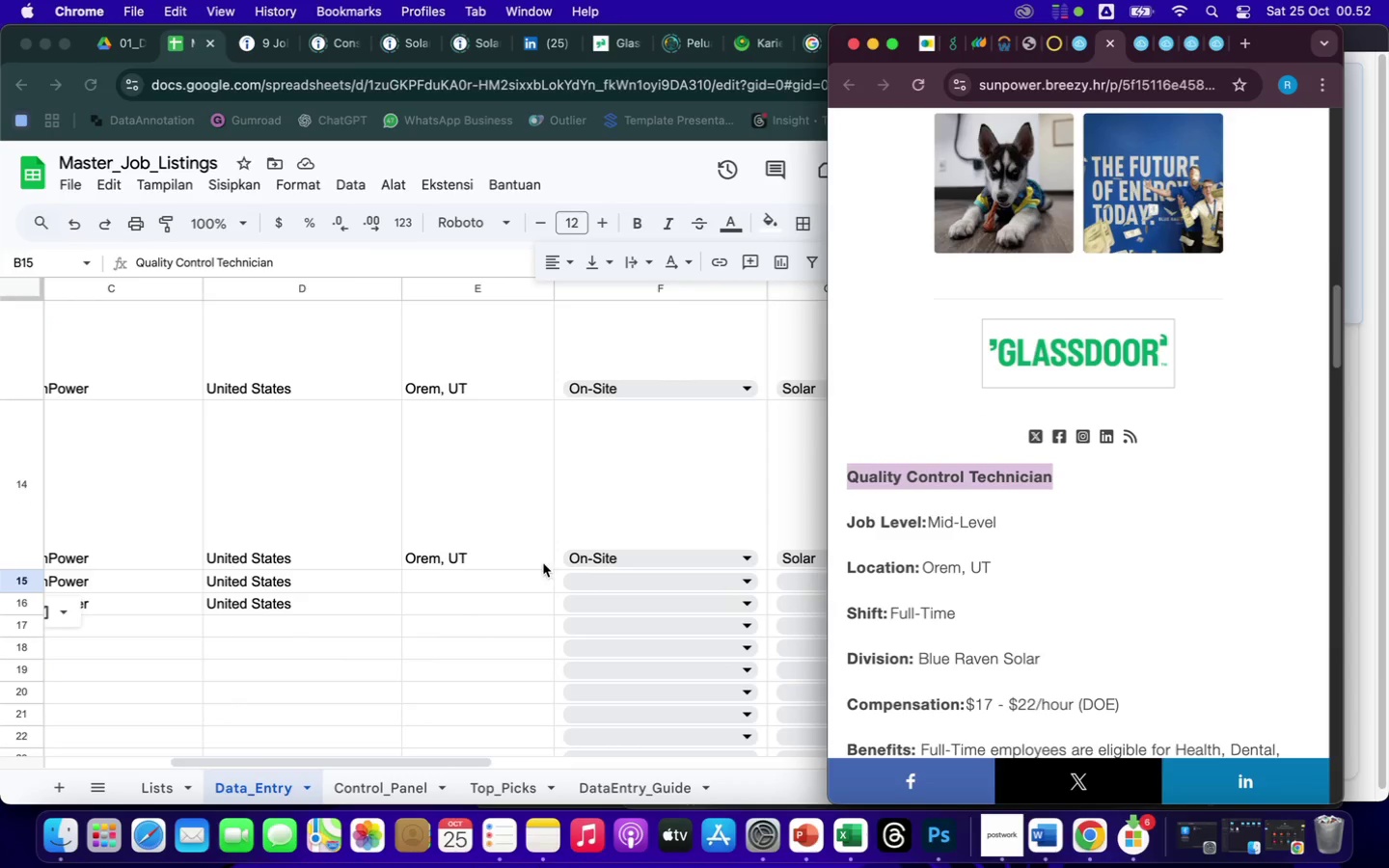 
left_click([513, 577])
 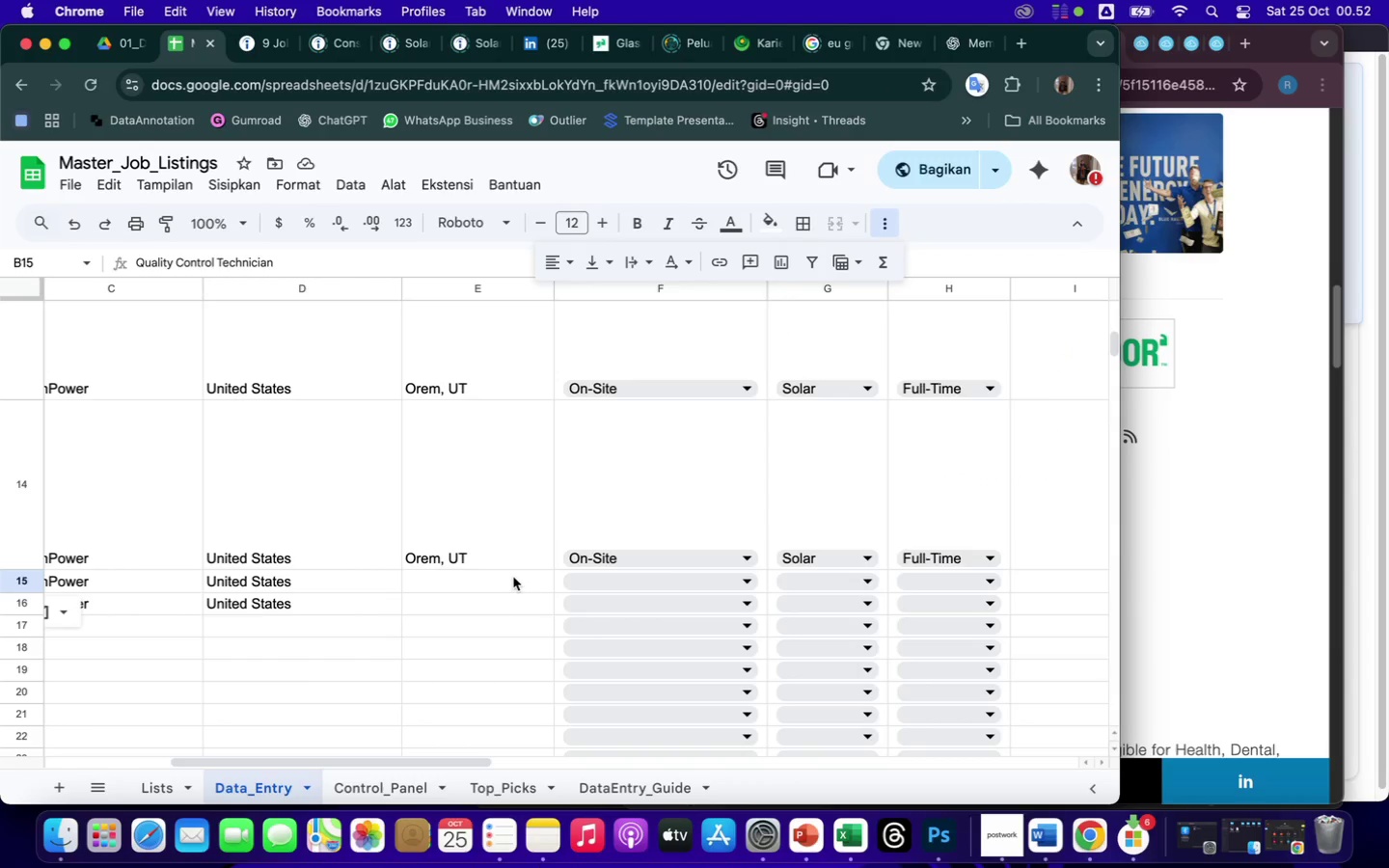 
left_click([505, 556])
 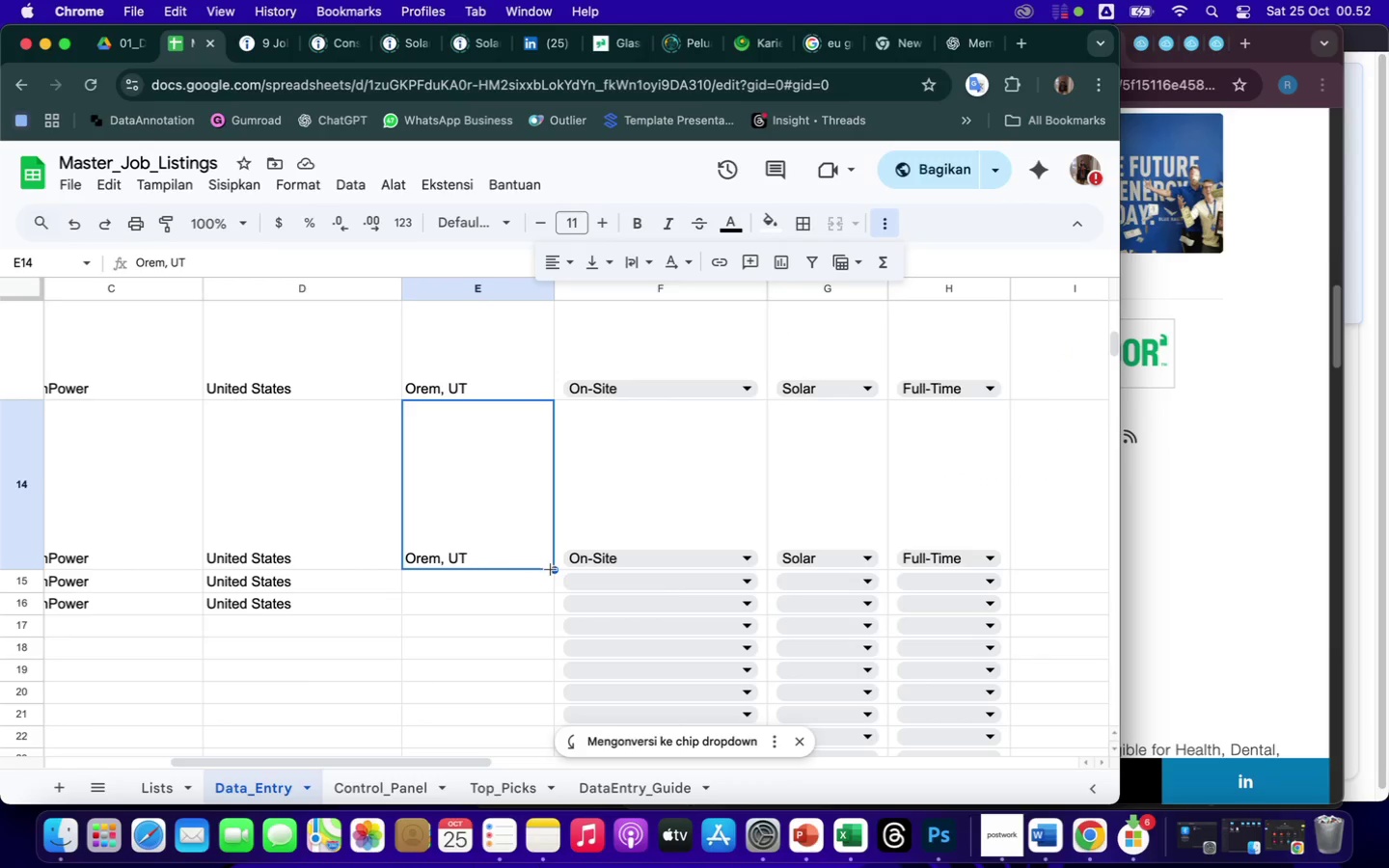 
left_click_drag(start_coordinate=[552, 569], to_coordinate=[552, 583])
 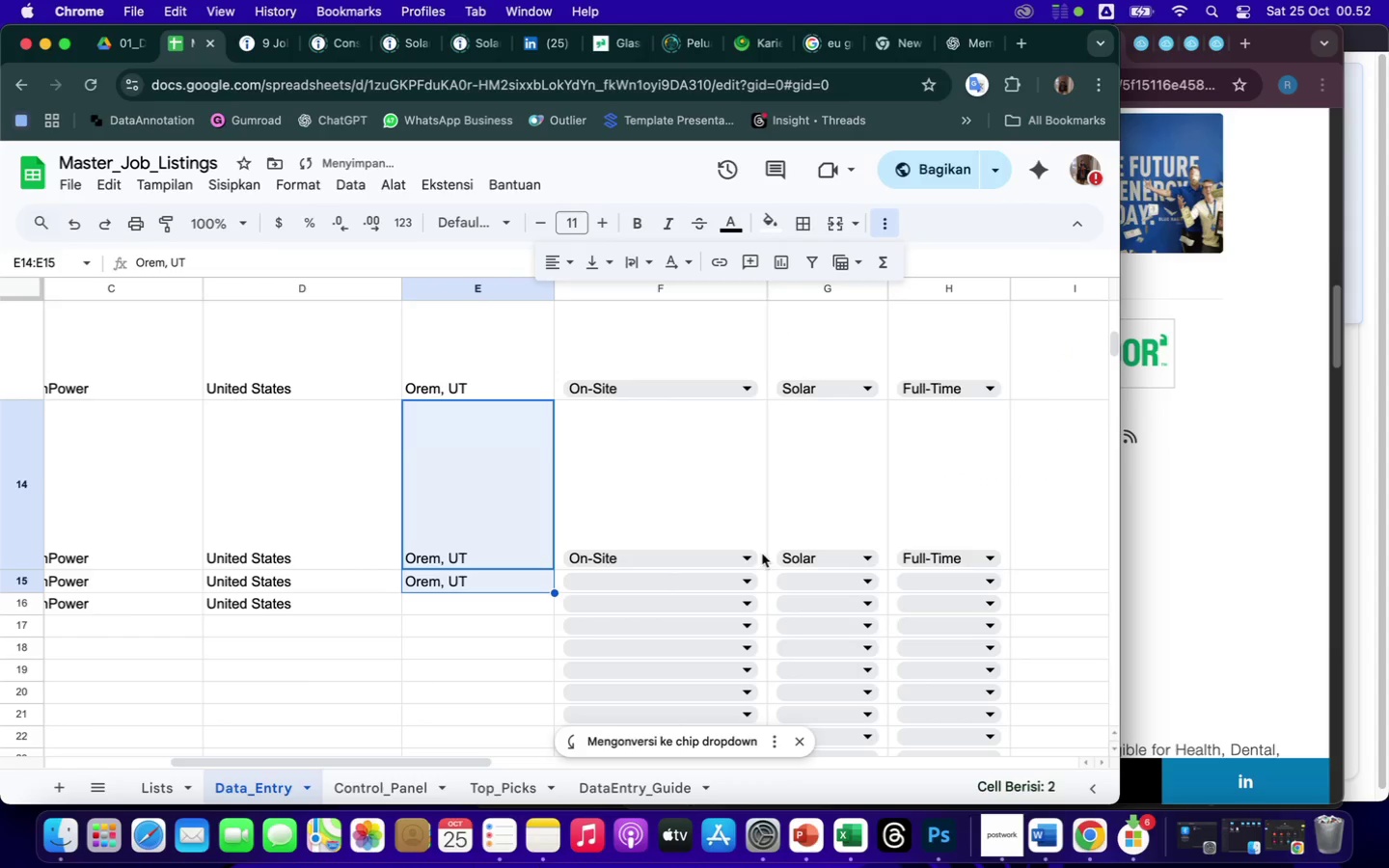 
left_click([748, 579])
 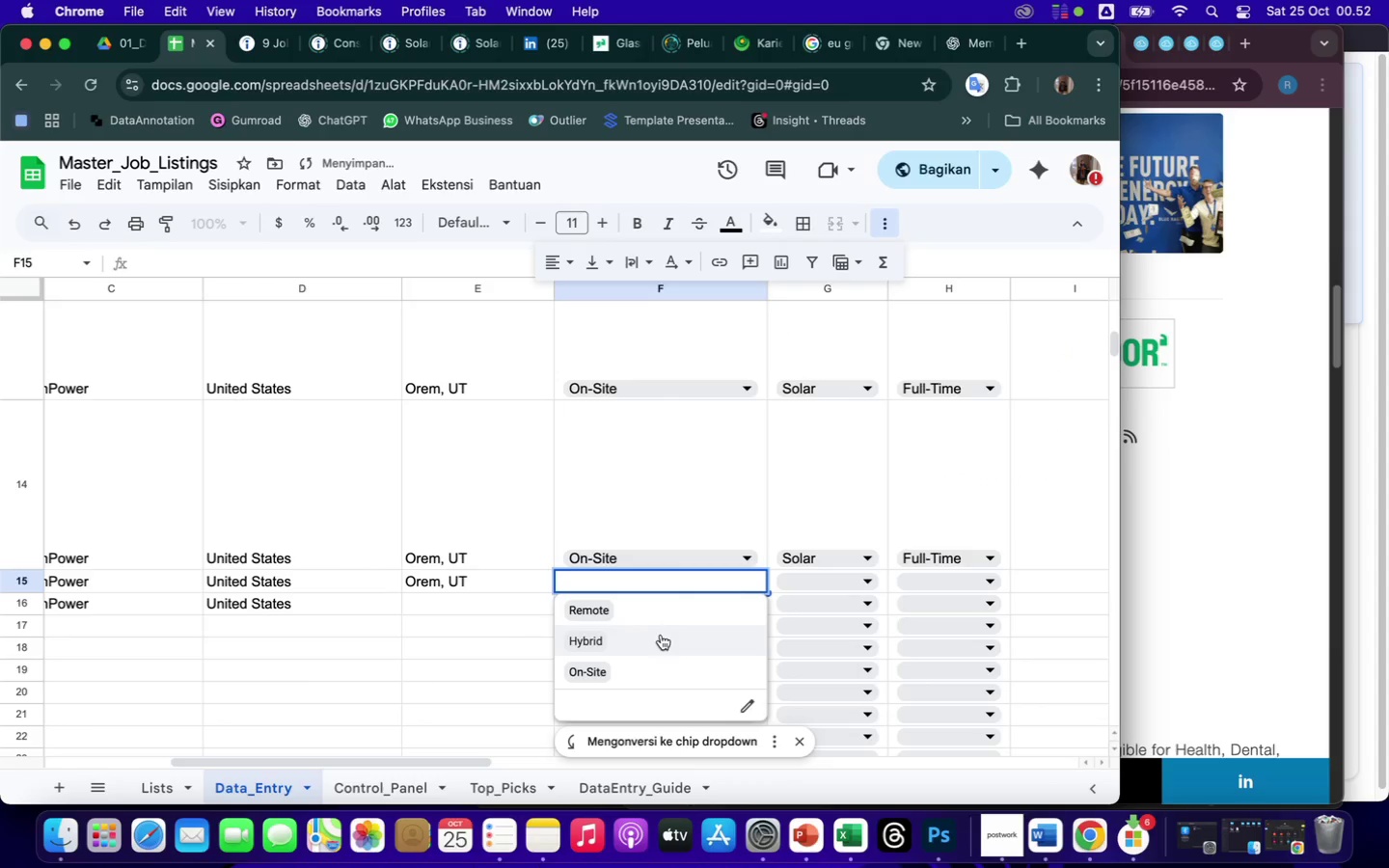 
left_click([643, 672])
 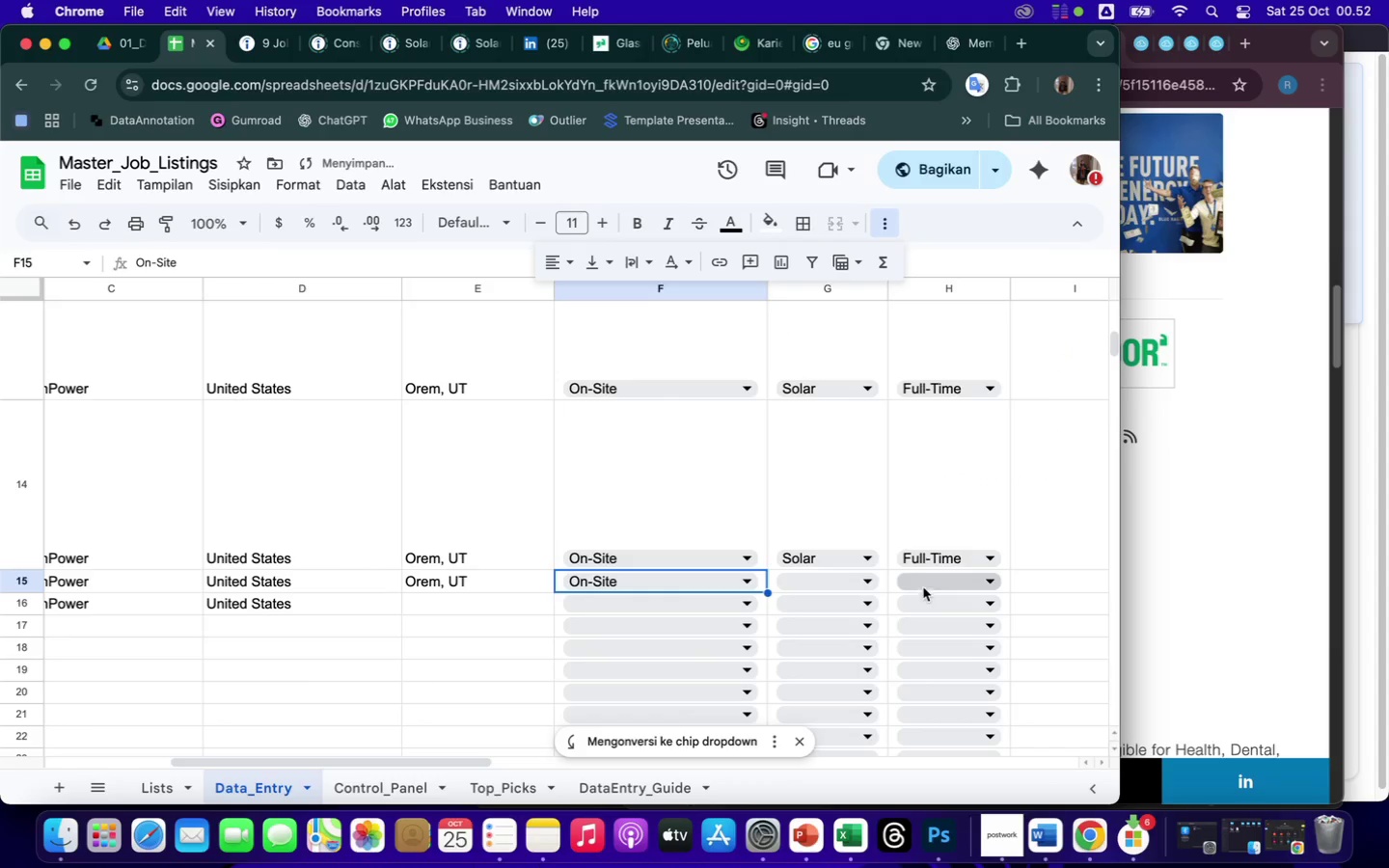 
left_click([862, 583])
 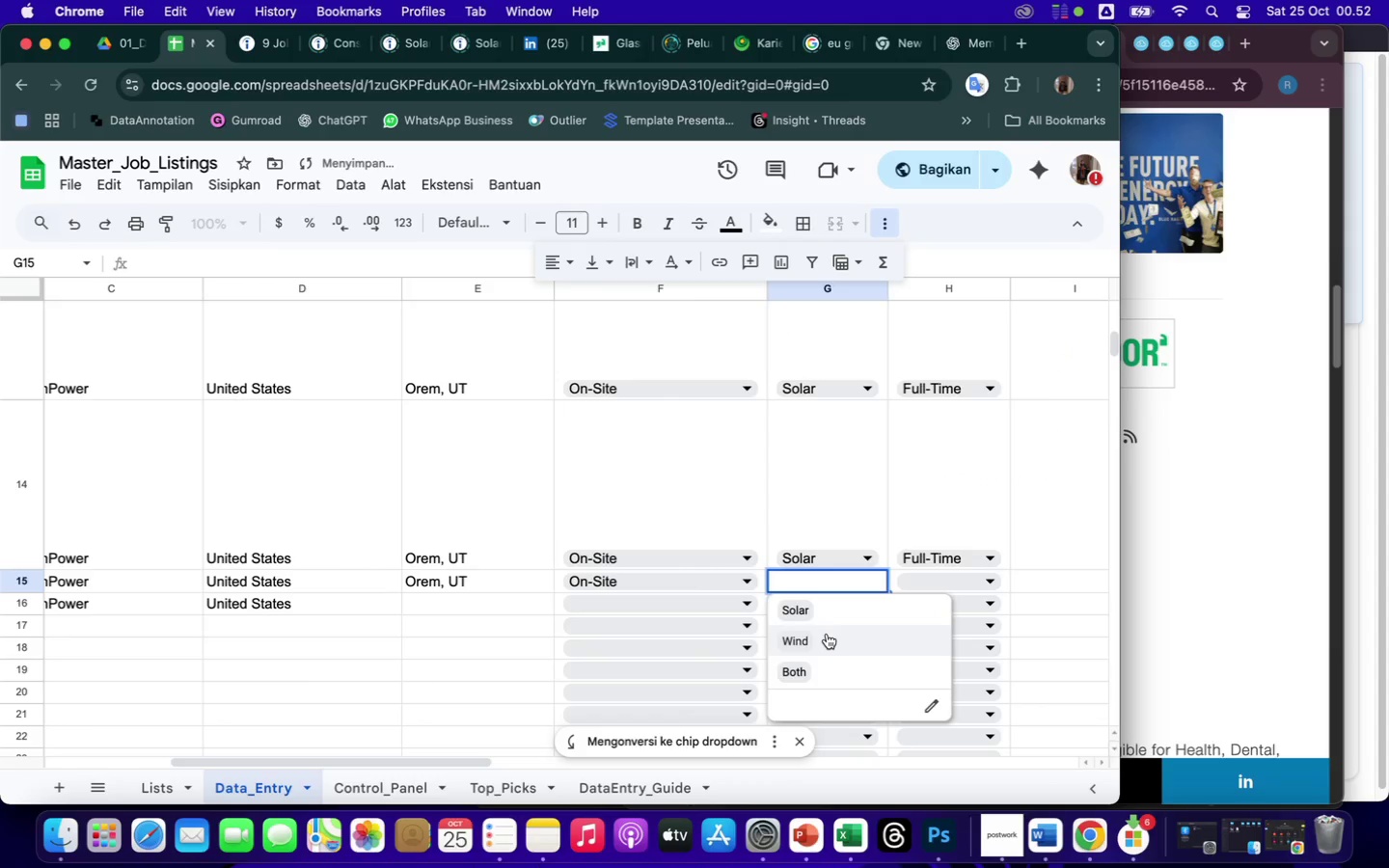 
left_click([823, 608])
 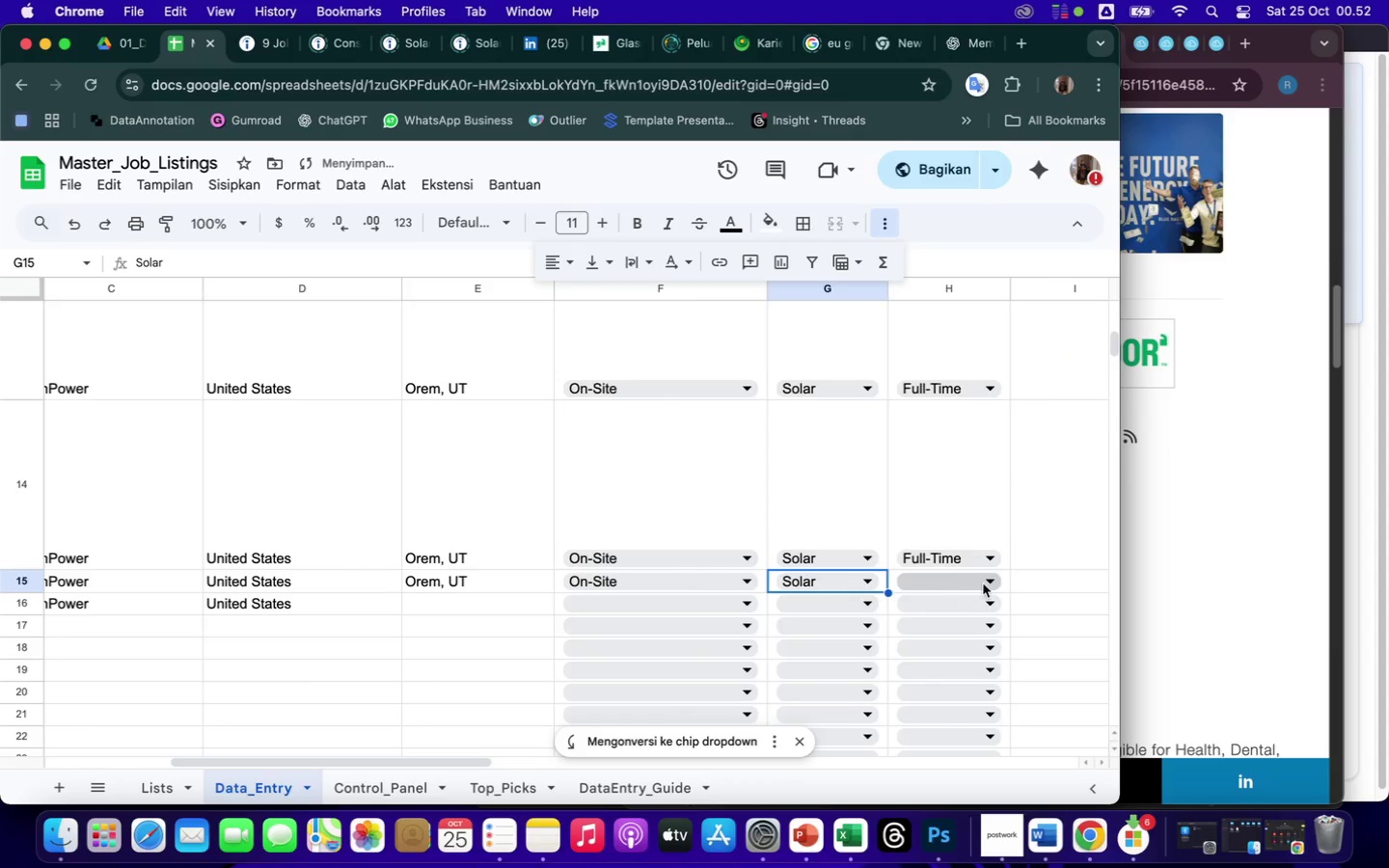 
left_click([997, 581])
 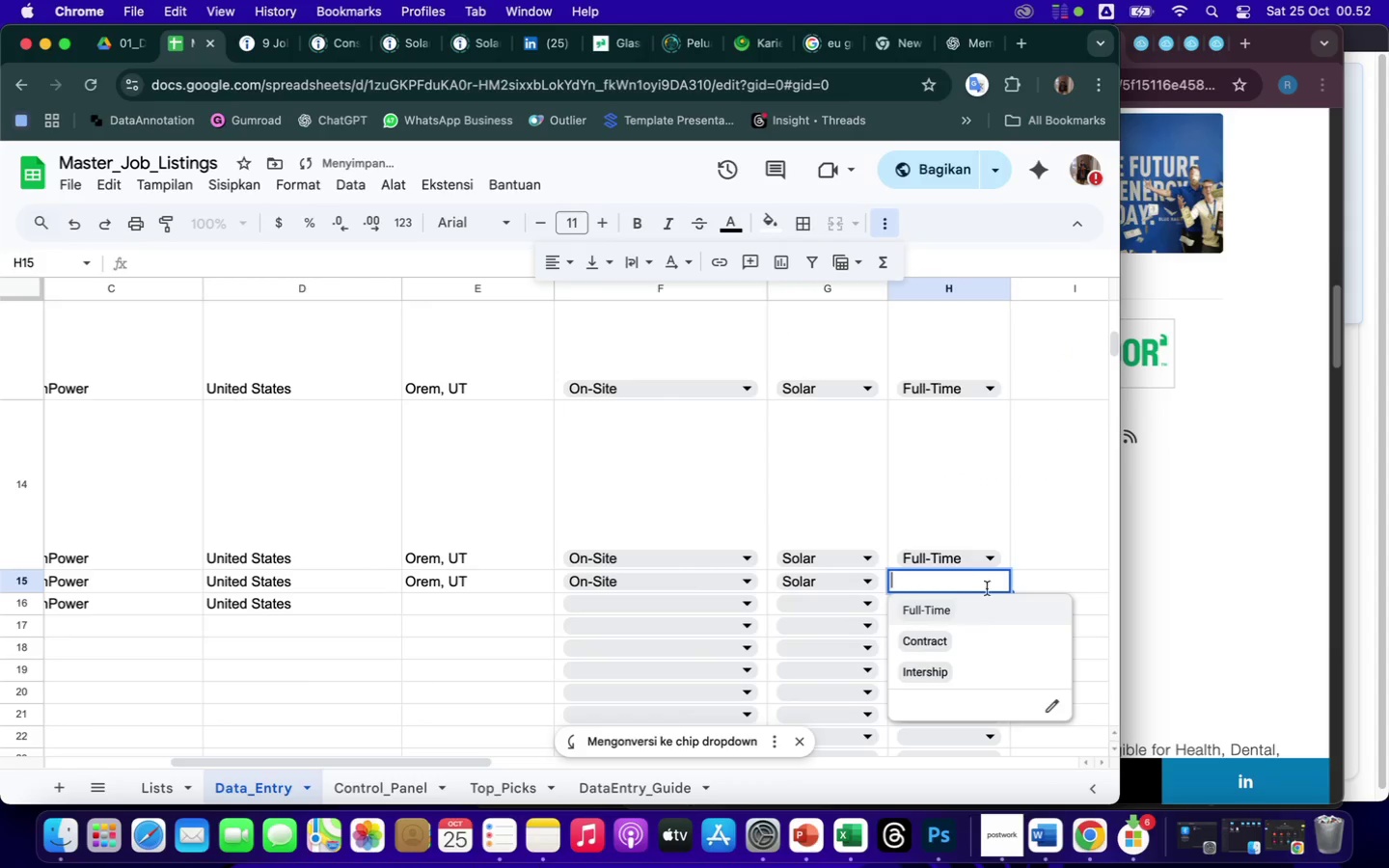 
left_click([967, 613])
 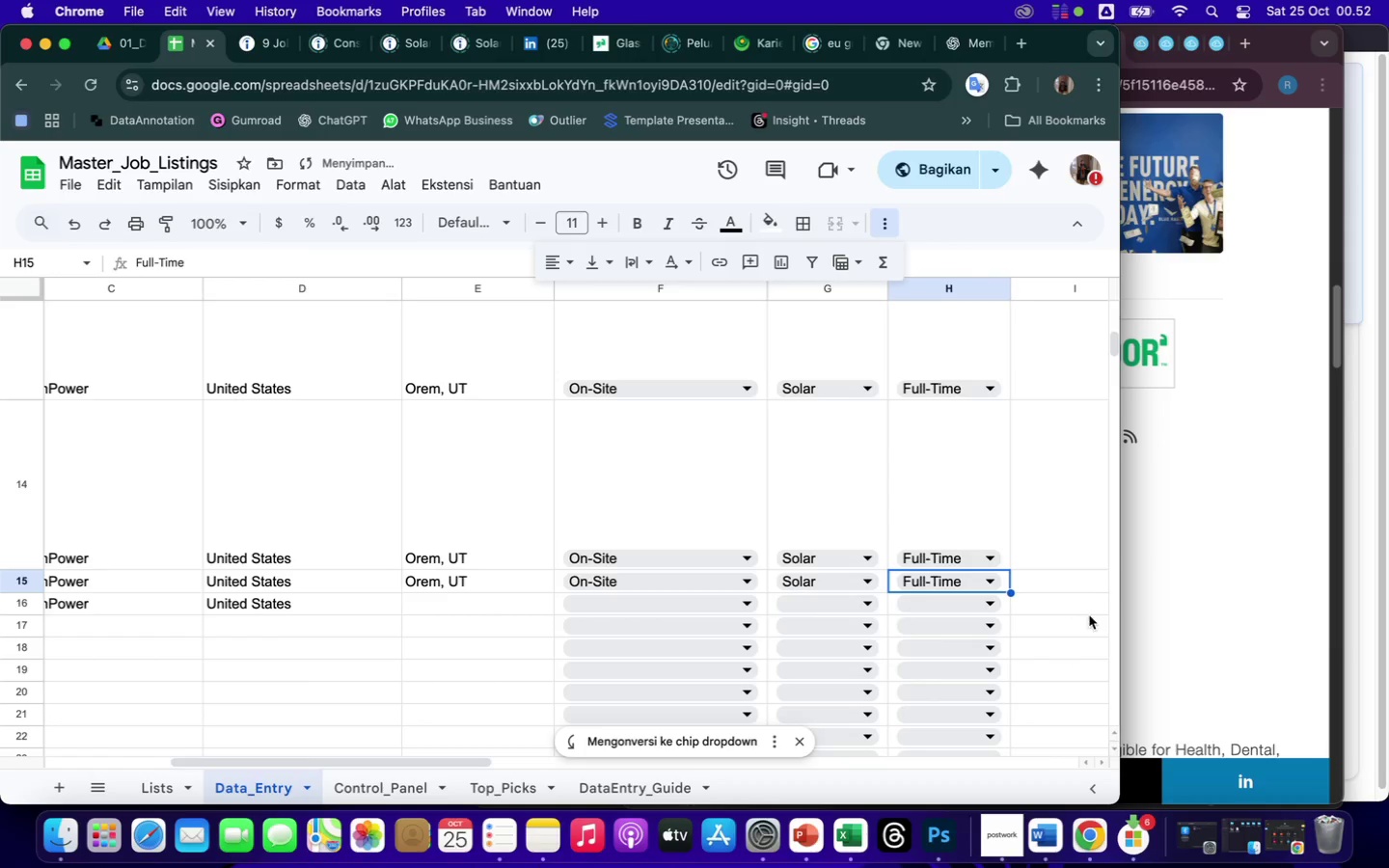 
scroll: coordinate [934, 642], scroll_direction: down, amount: 77.0
 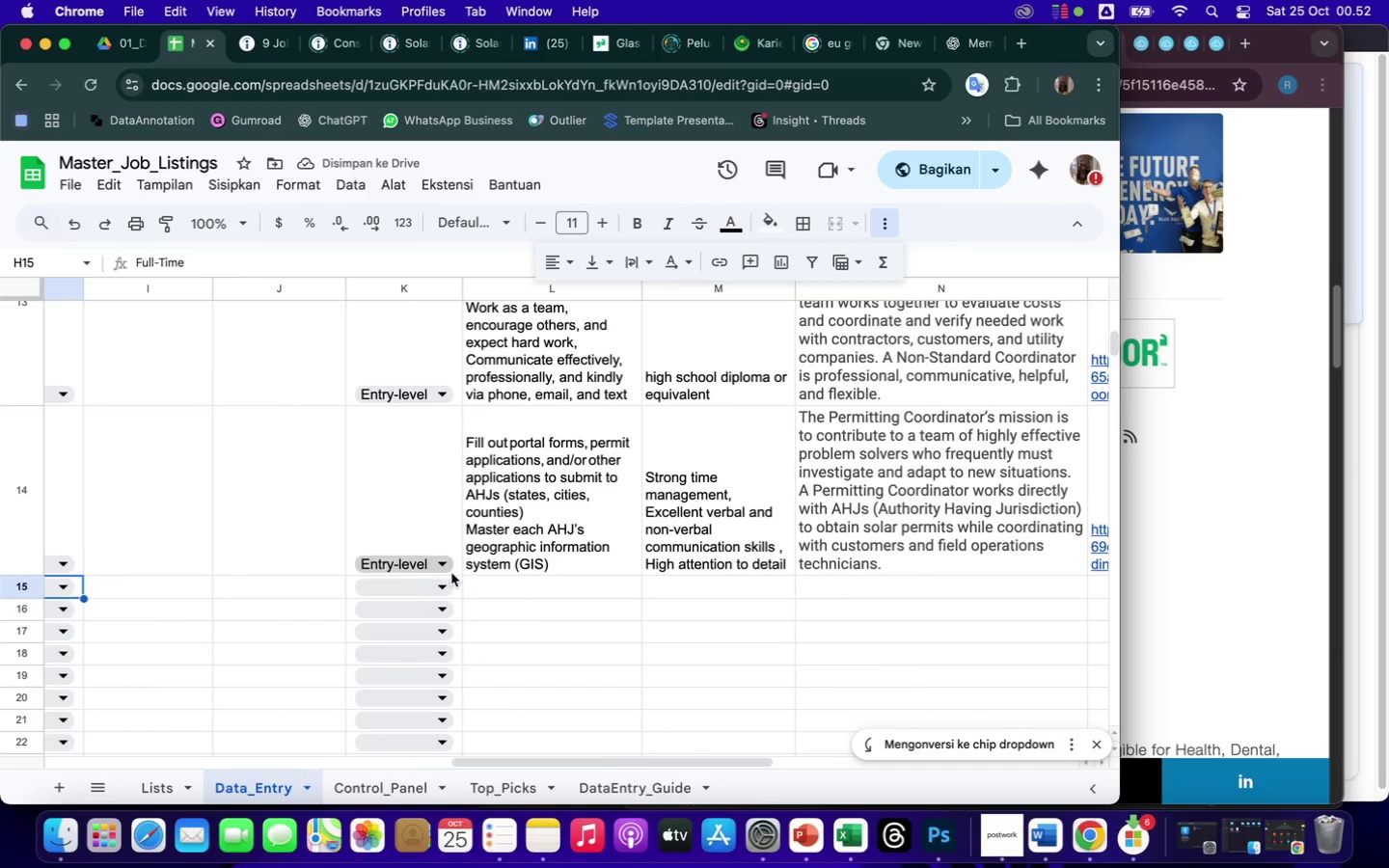 
left_click([440, 587])
 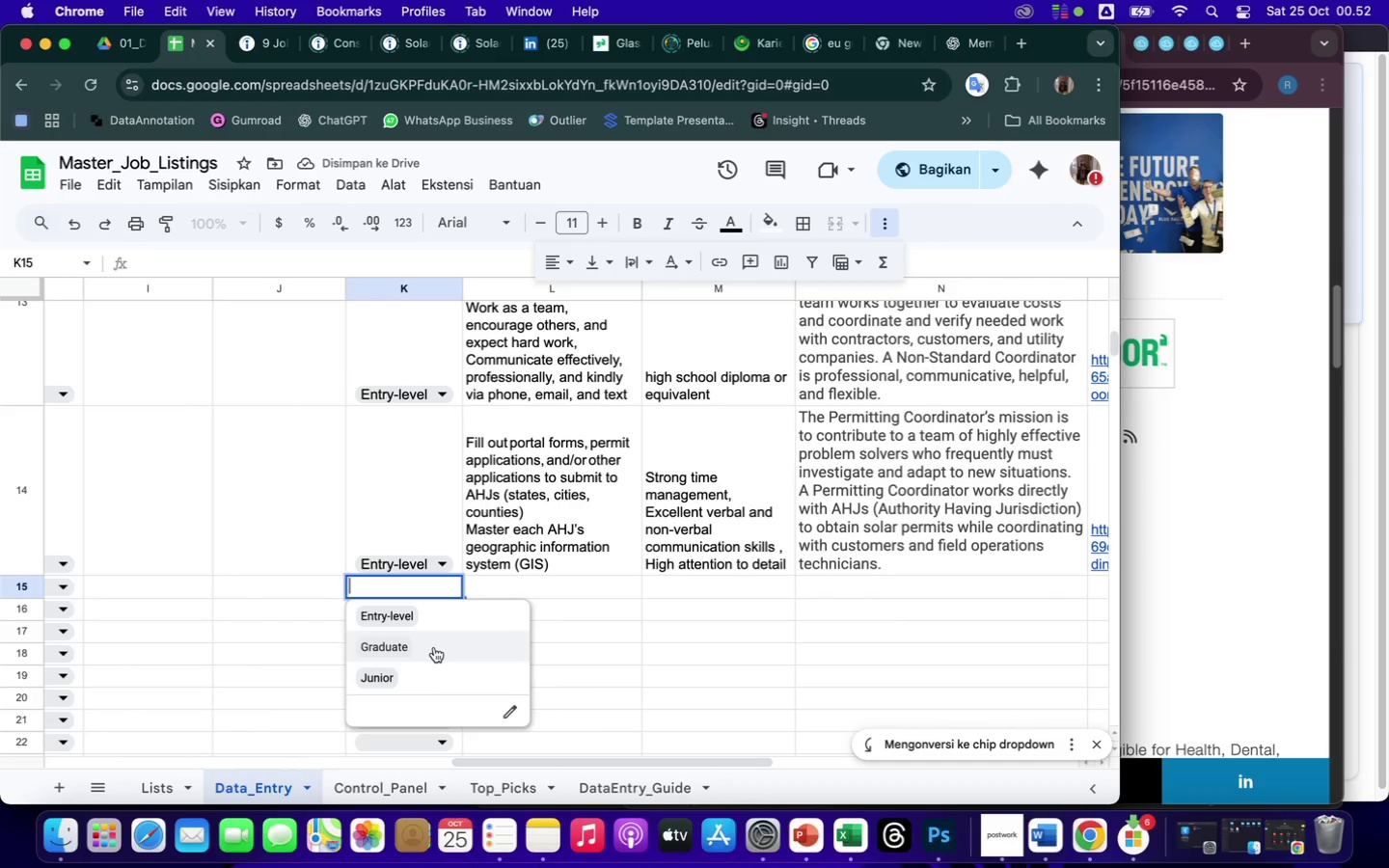 
left_click([433, 646])
 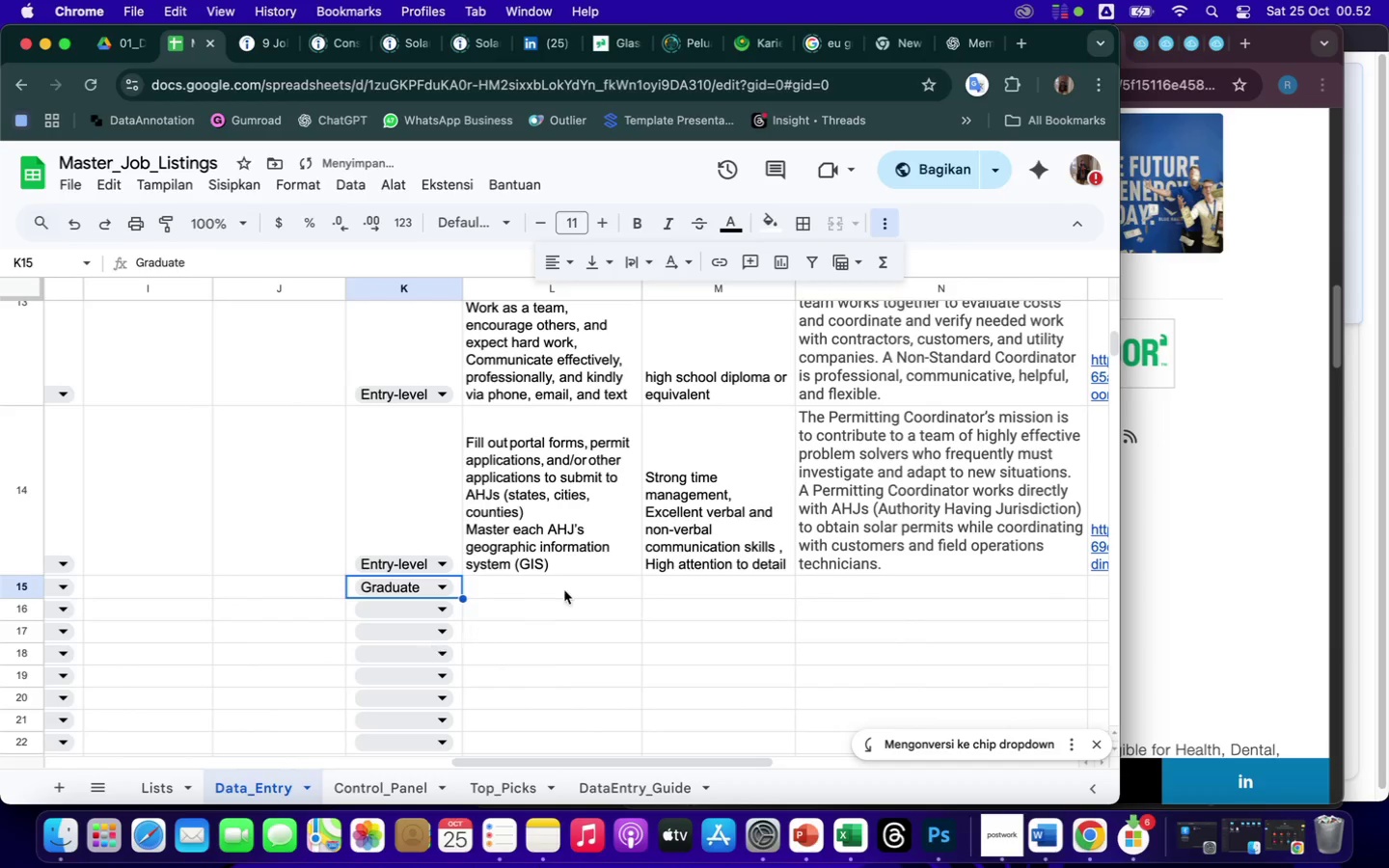 
left_click([546, 585])
 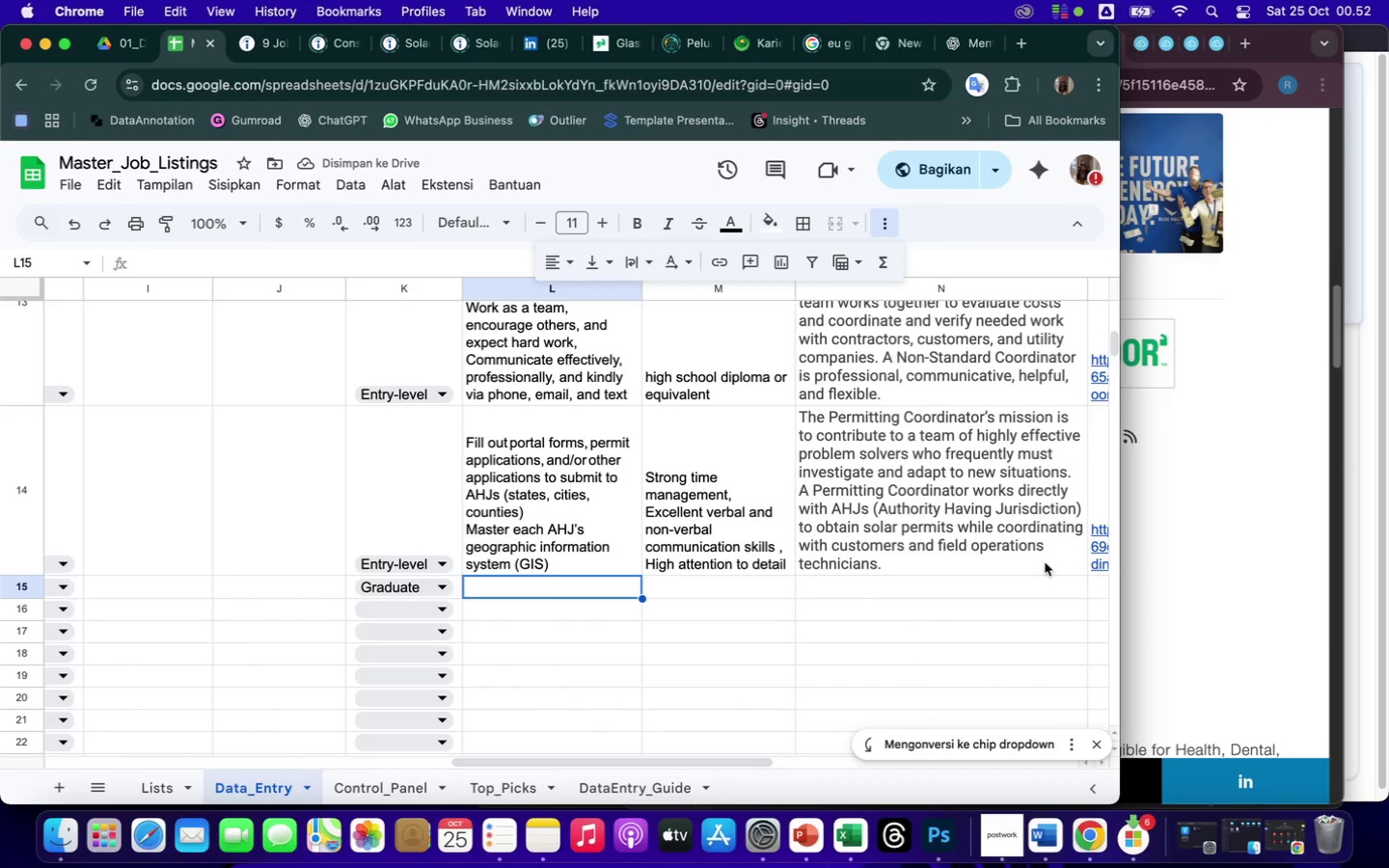 
left_click([1179, 568])
 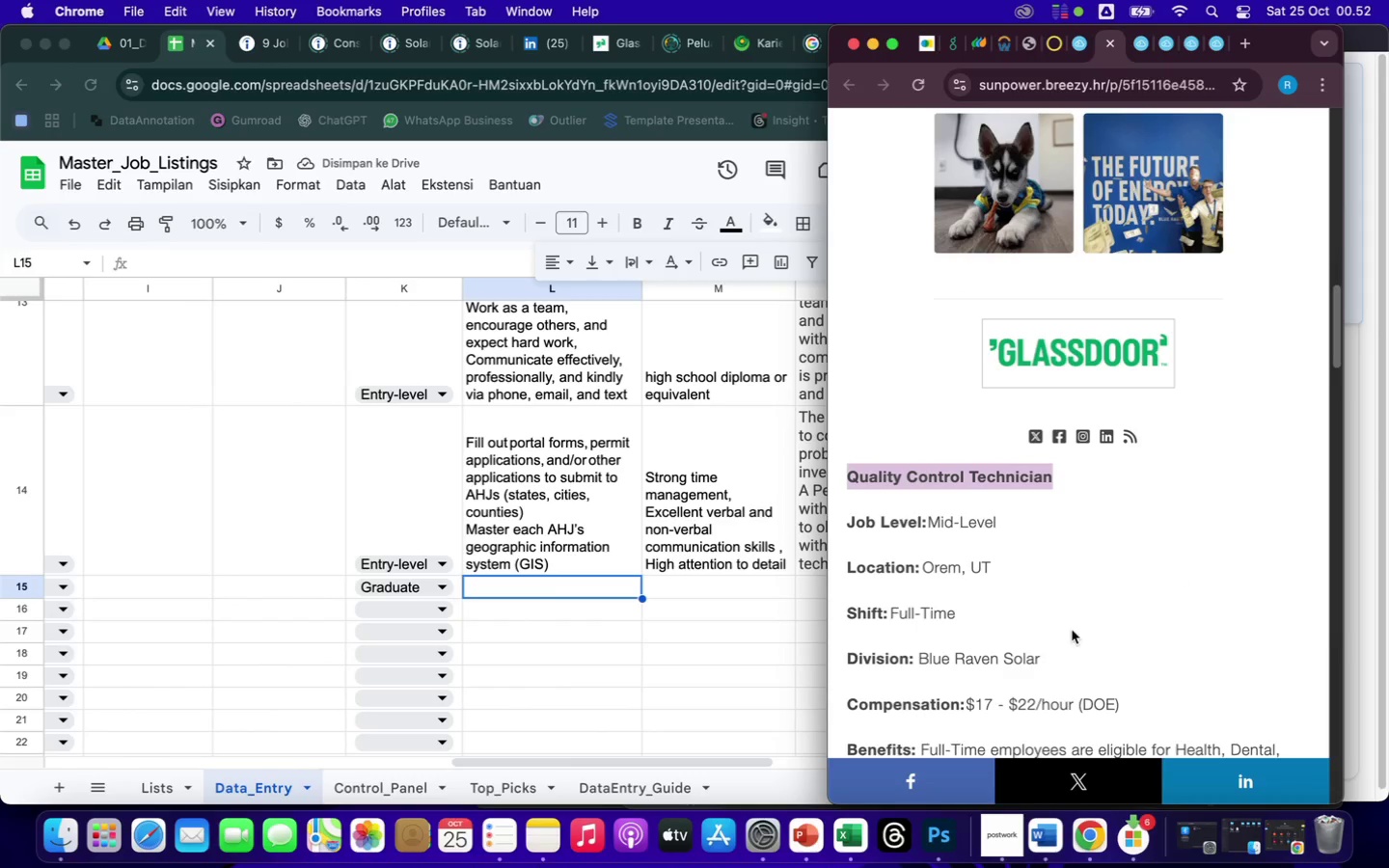 
scroll: coordinate [1064, 563], scroll_direction: down, amount: 96.0
 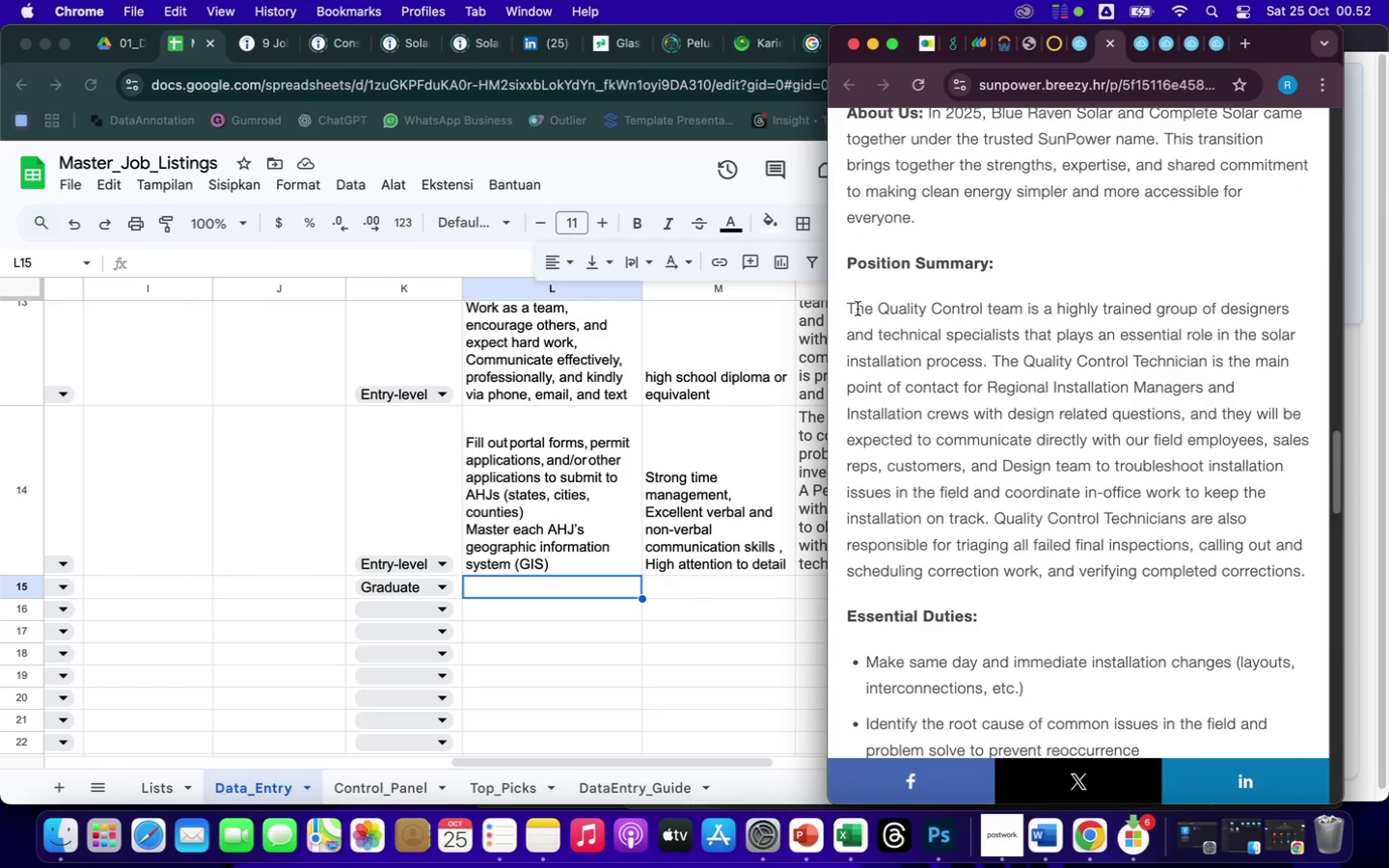 
left_click_drag(start_coordinate=[843, 309], to_coordinate=[991, 522])
 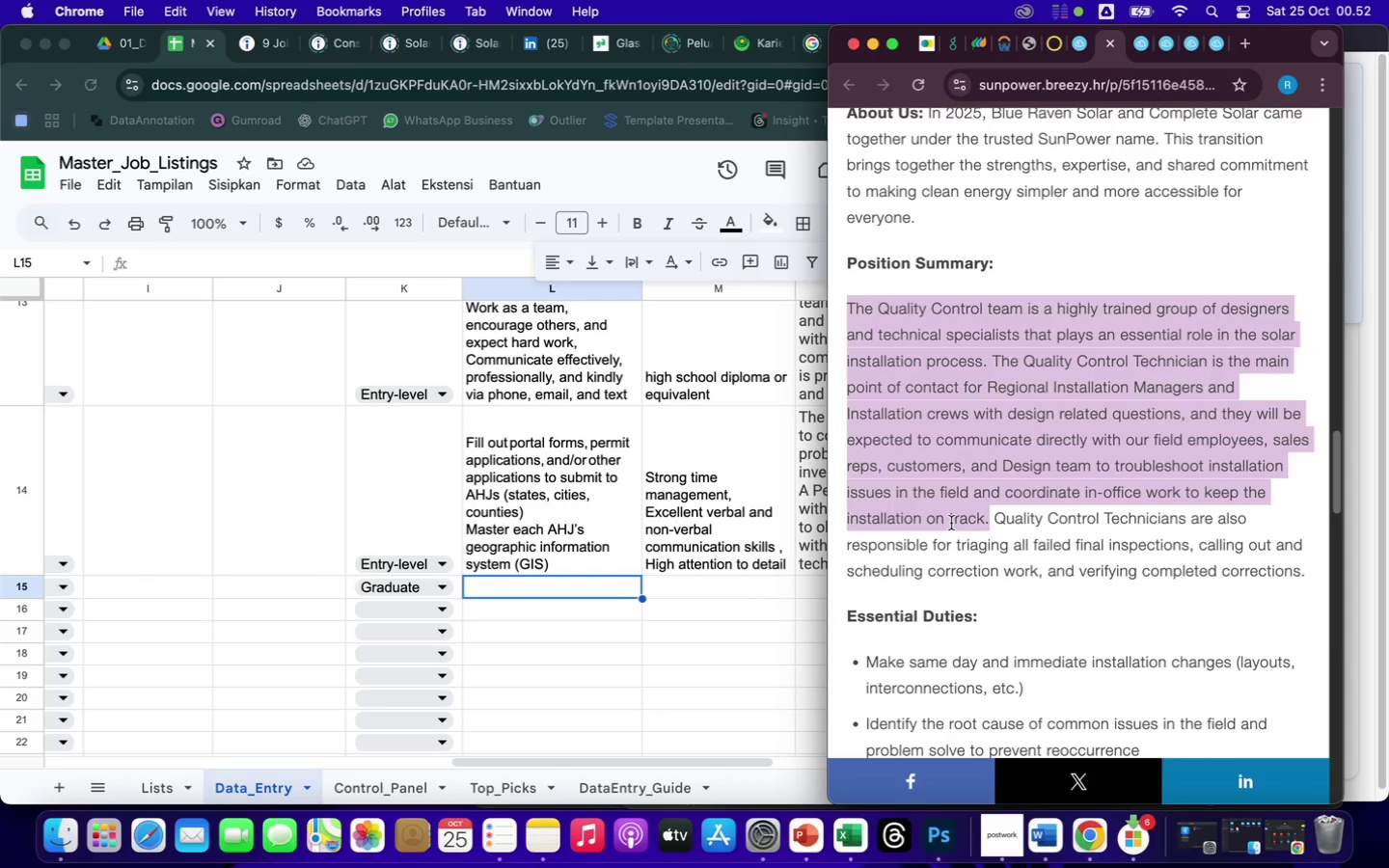 
right_click([951, 523])
 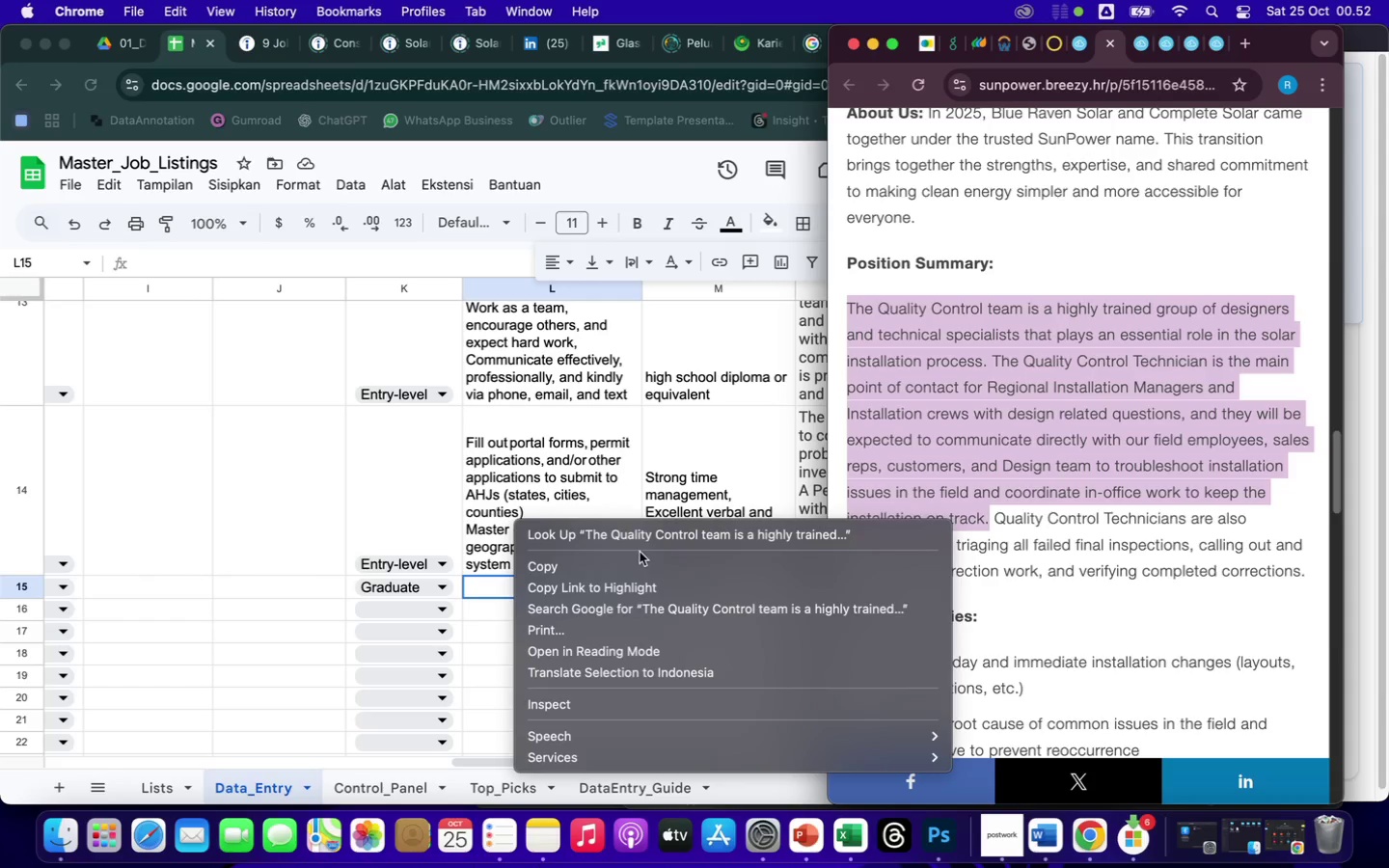 
left_click([630, 567])
 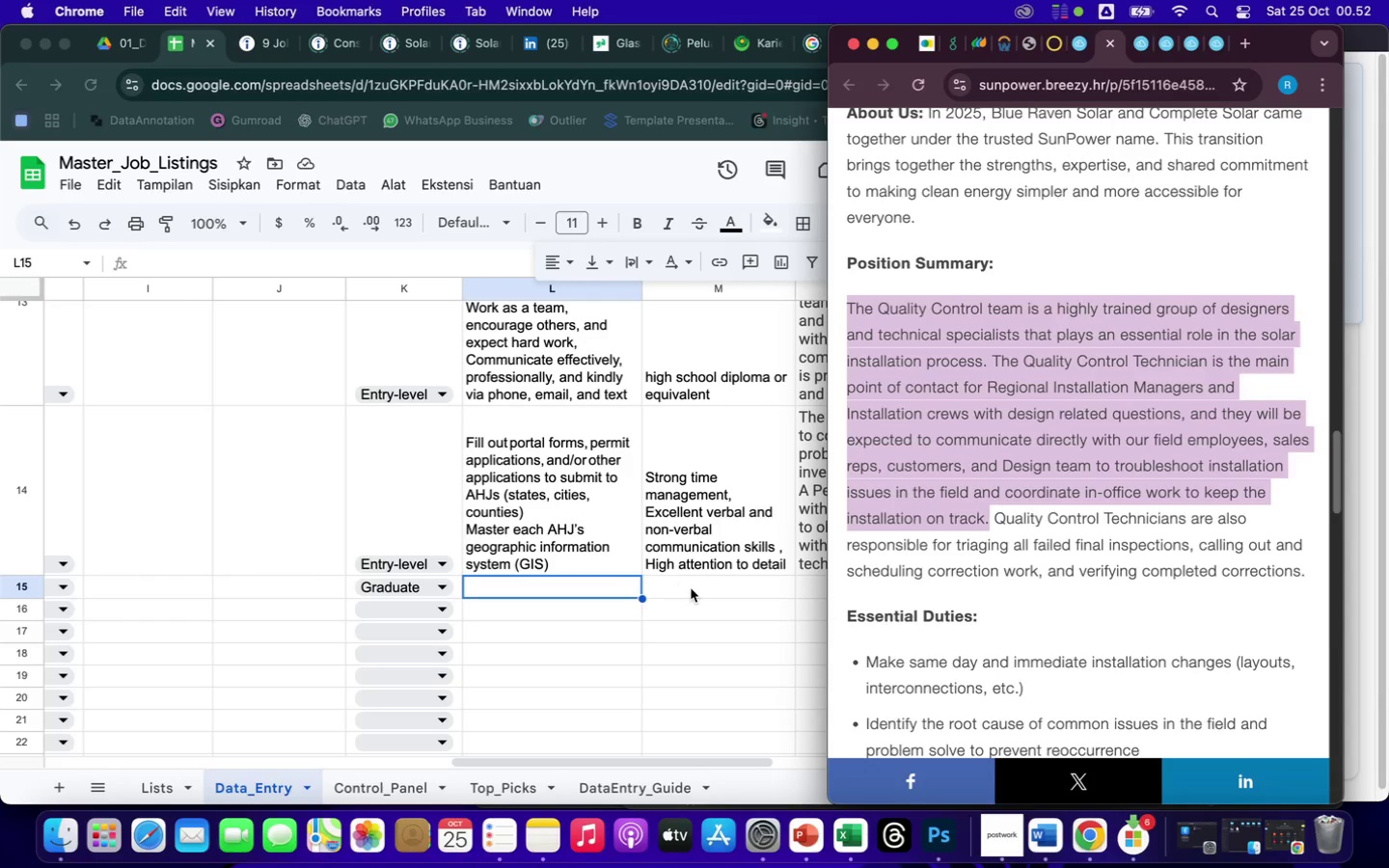 
double_click([692, 590])
 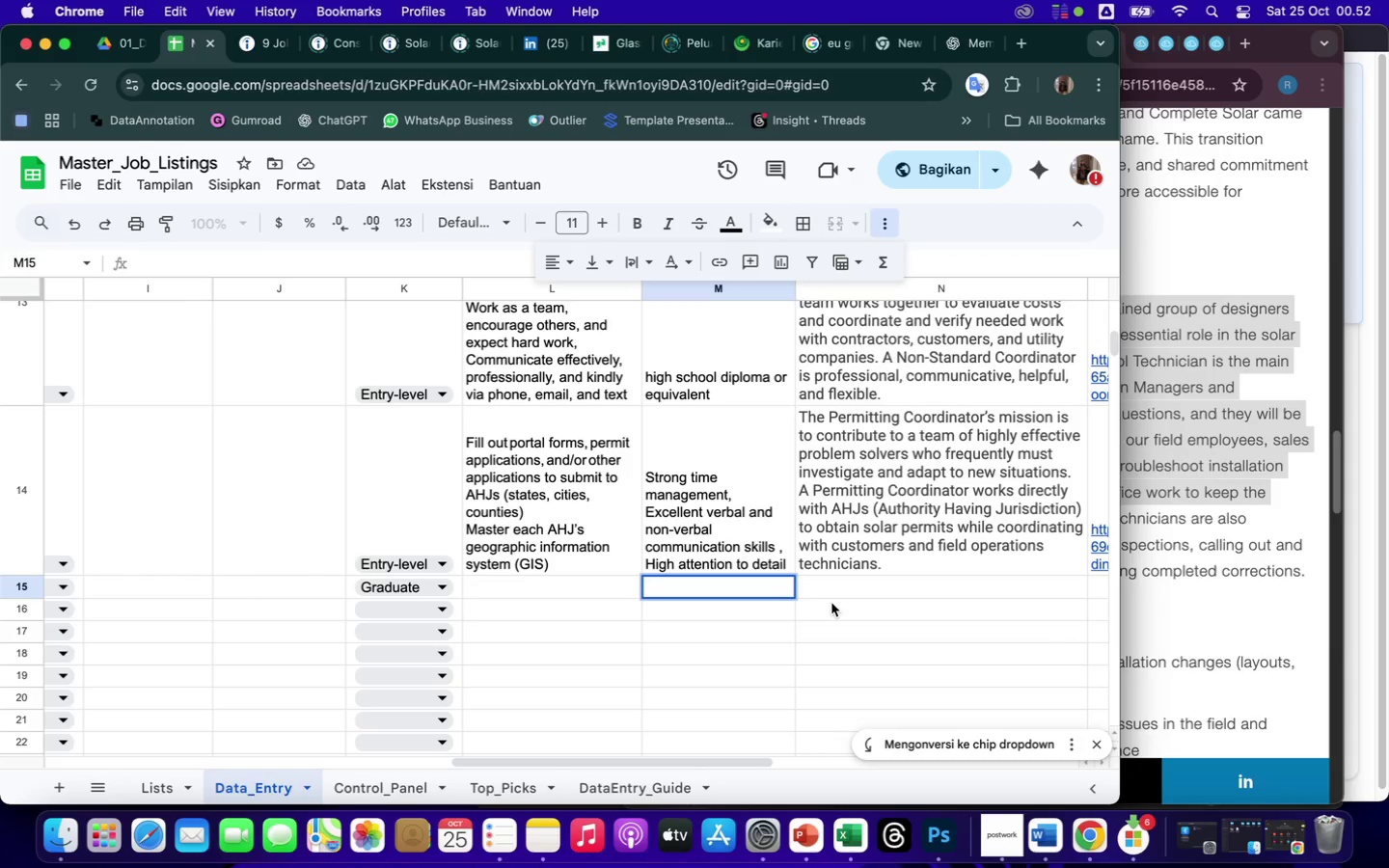 
double_click([819, 583])
 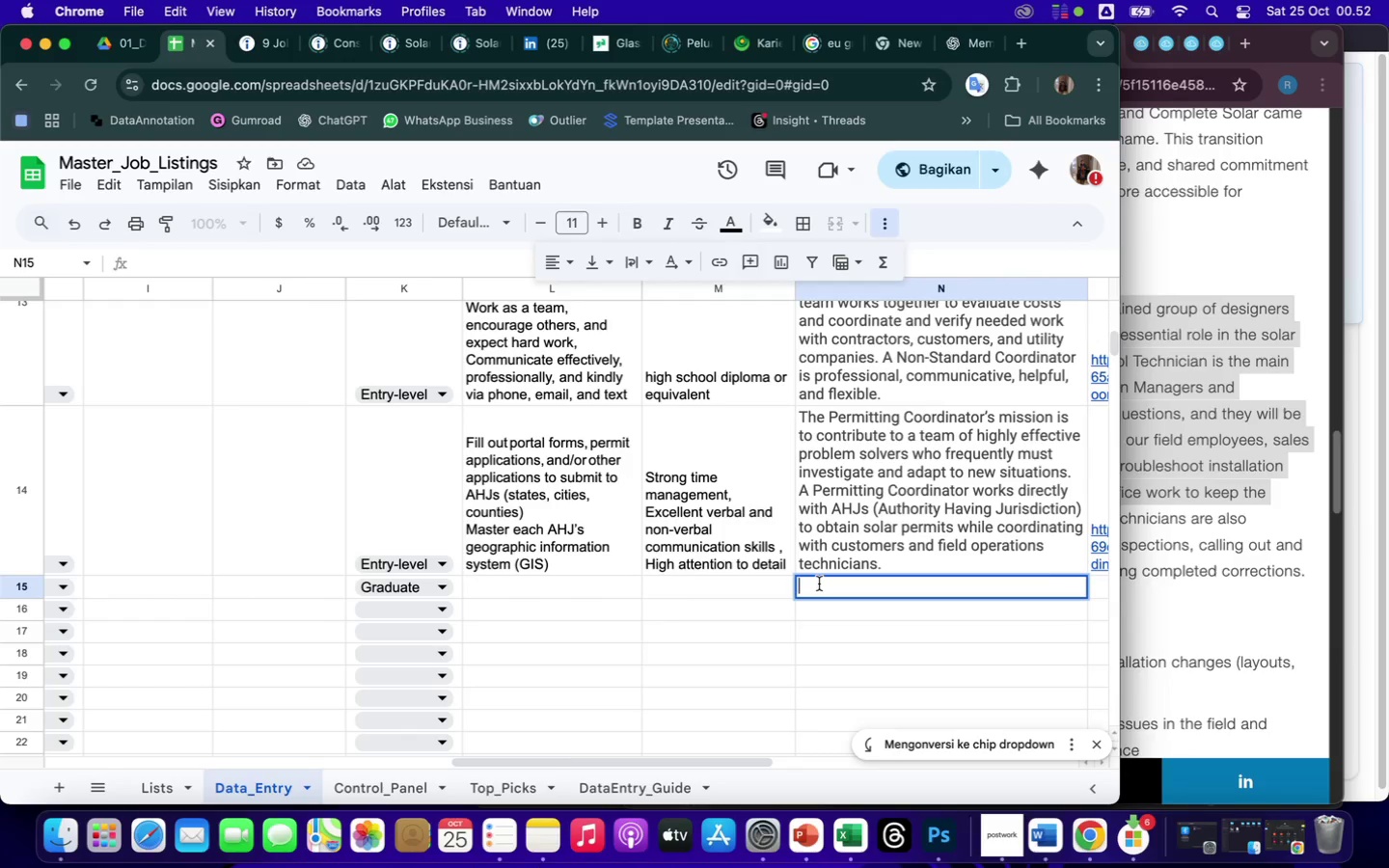 
right_click([819, 583])
 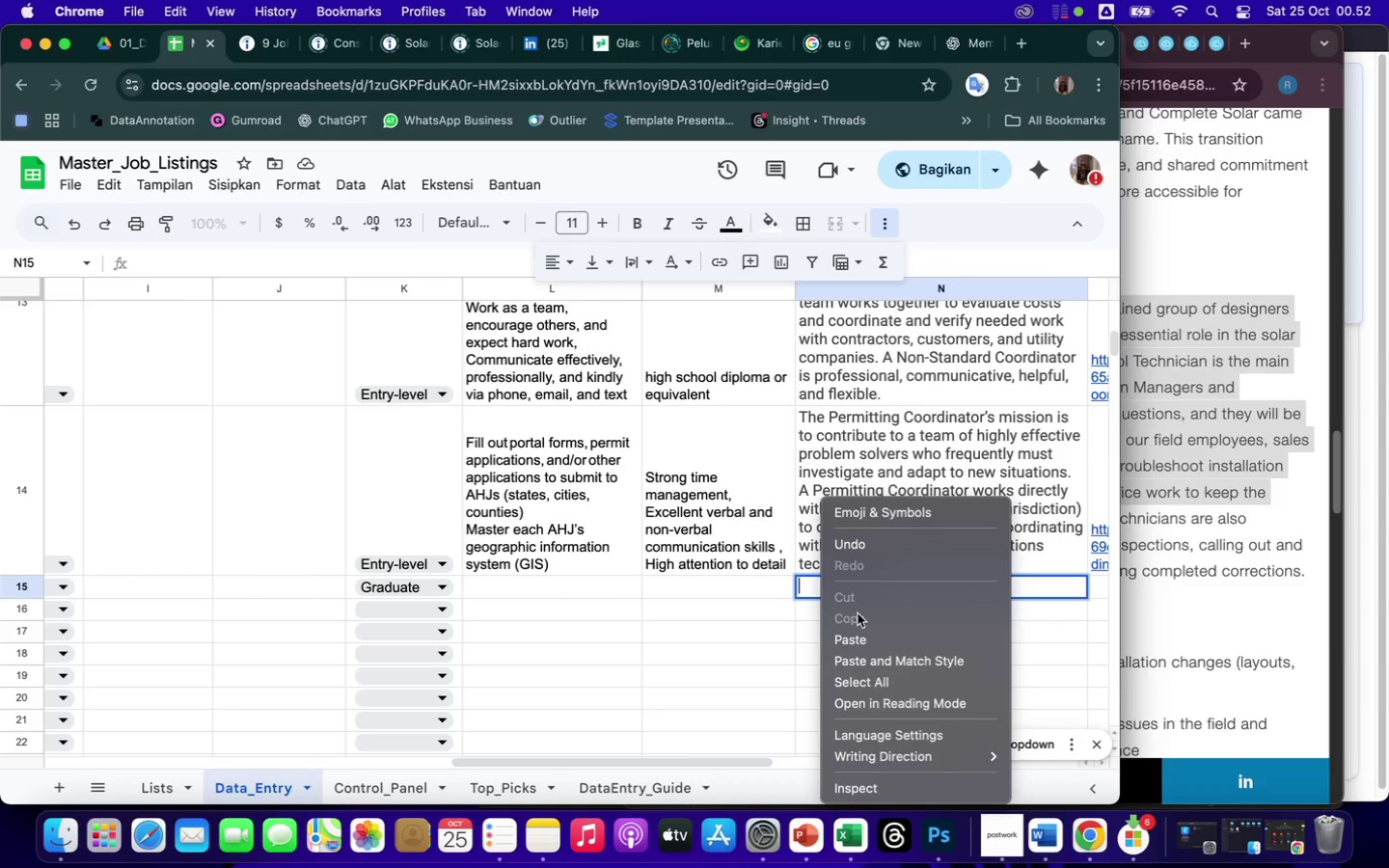 
left_click([858, 642])
 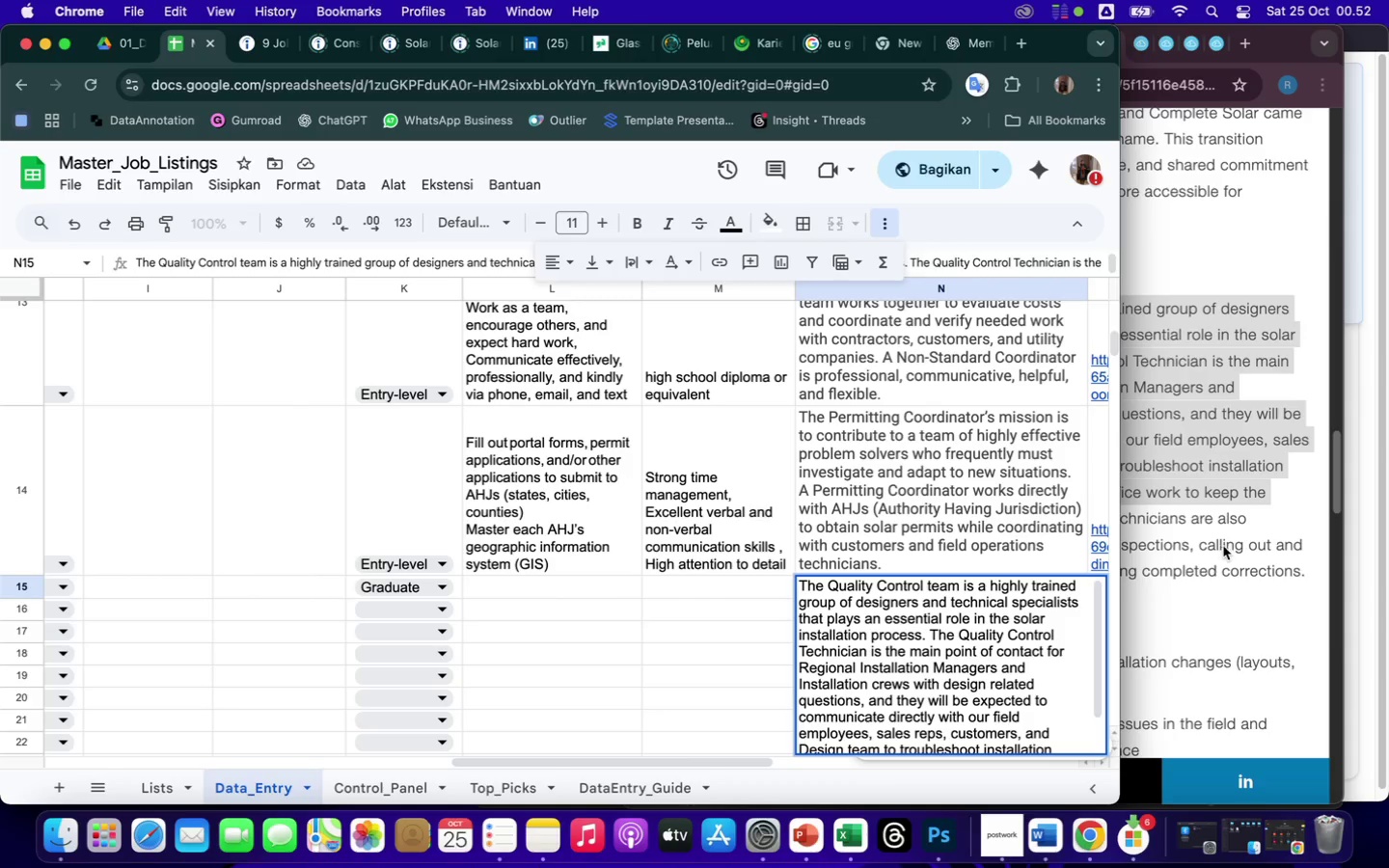 
left_click([1195, 493])
 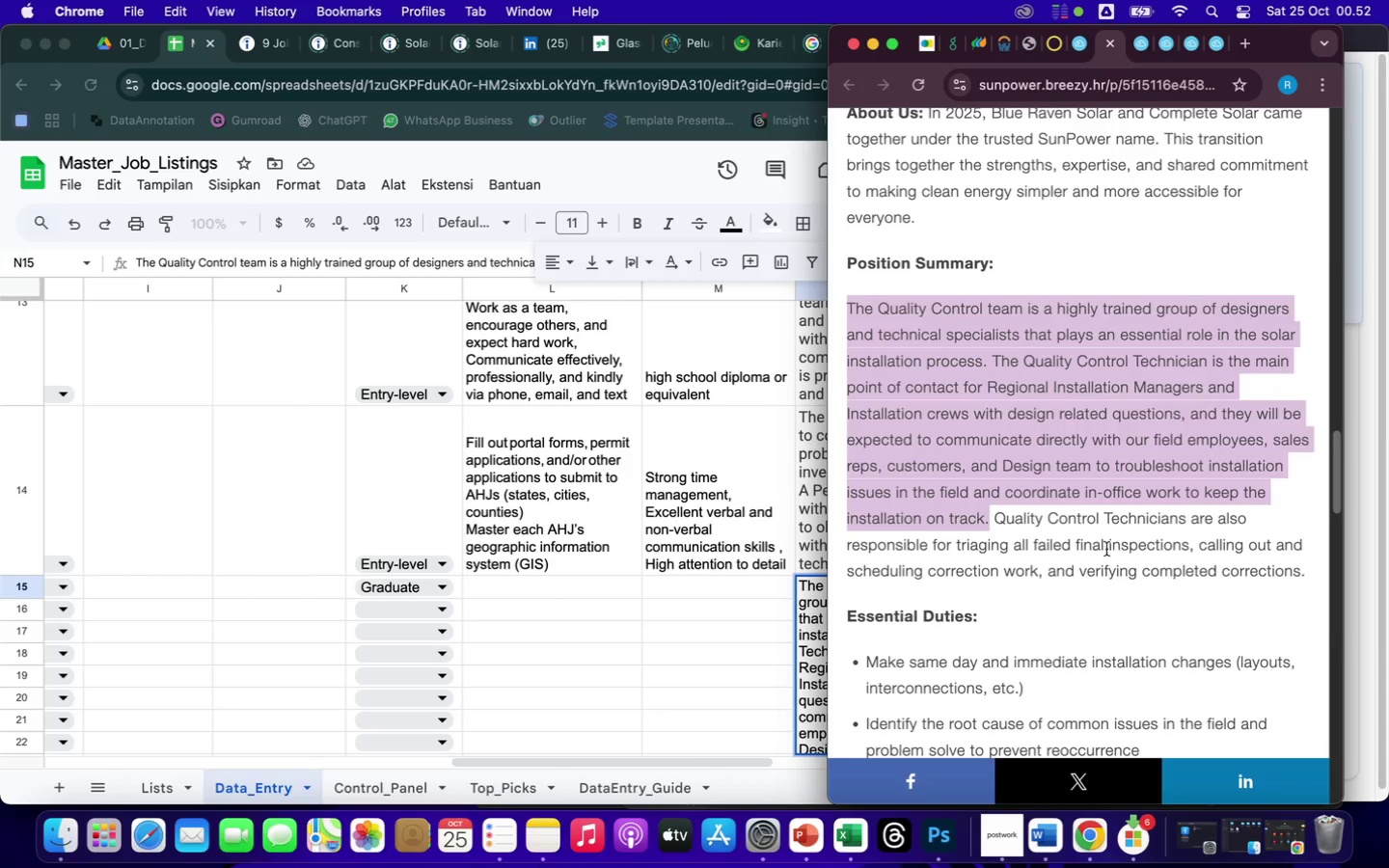 
scroll: coordinate [1103, 561], scroll_direction: down, amount: 24.0
 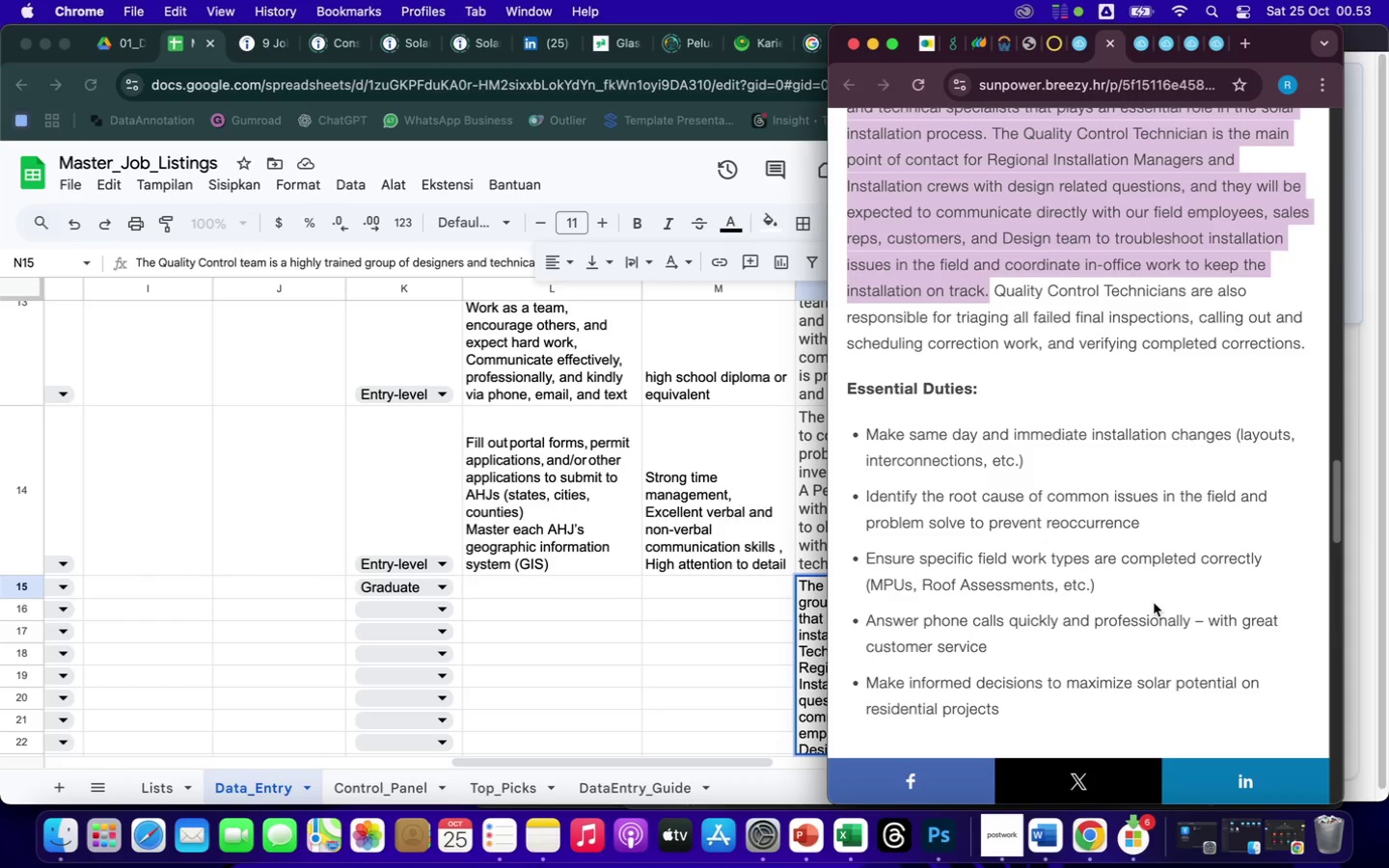 
wait(24.74)
 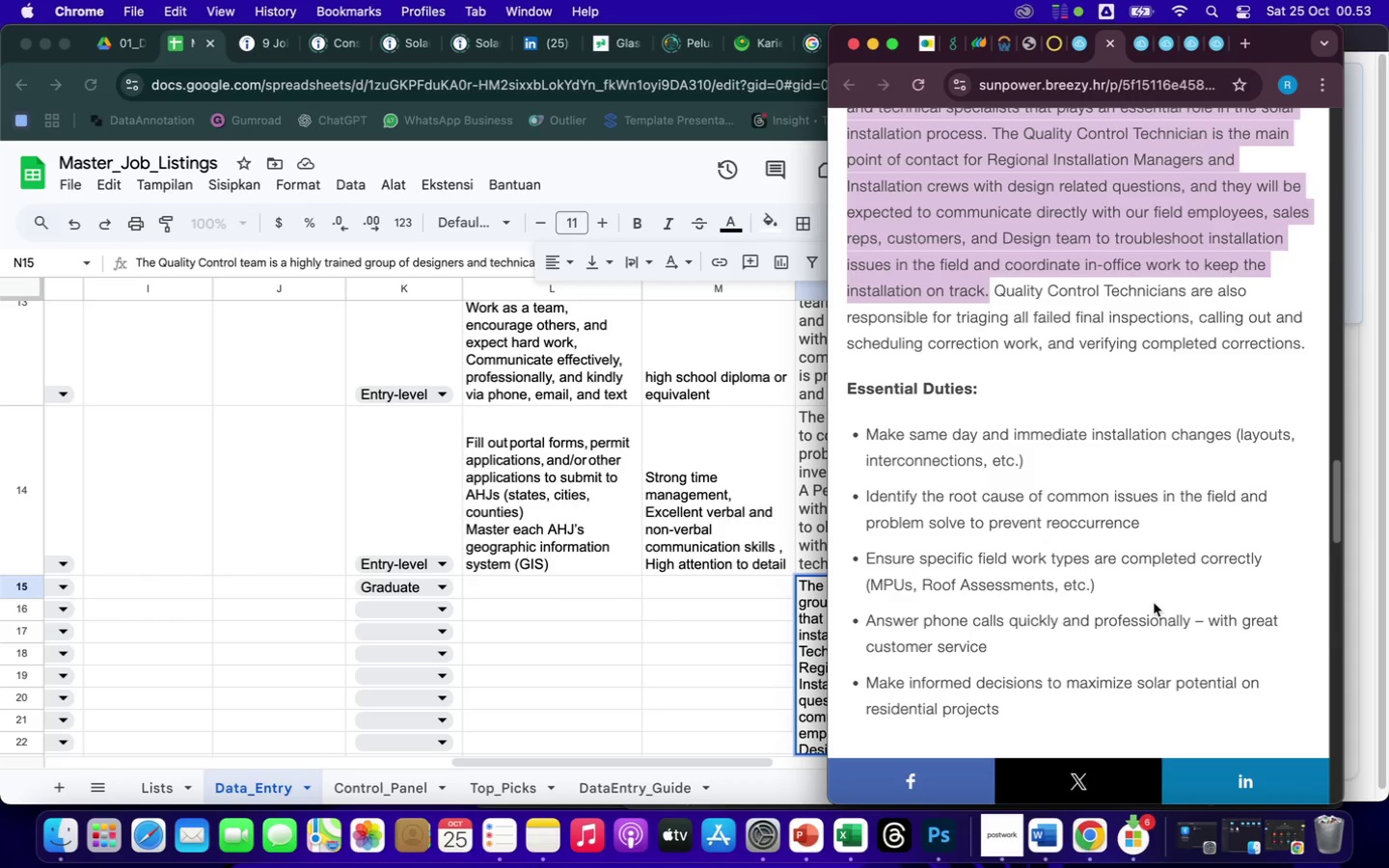 
scroll: coordinate [1195, 615], scroll_direction: down, amount: 71.0
 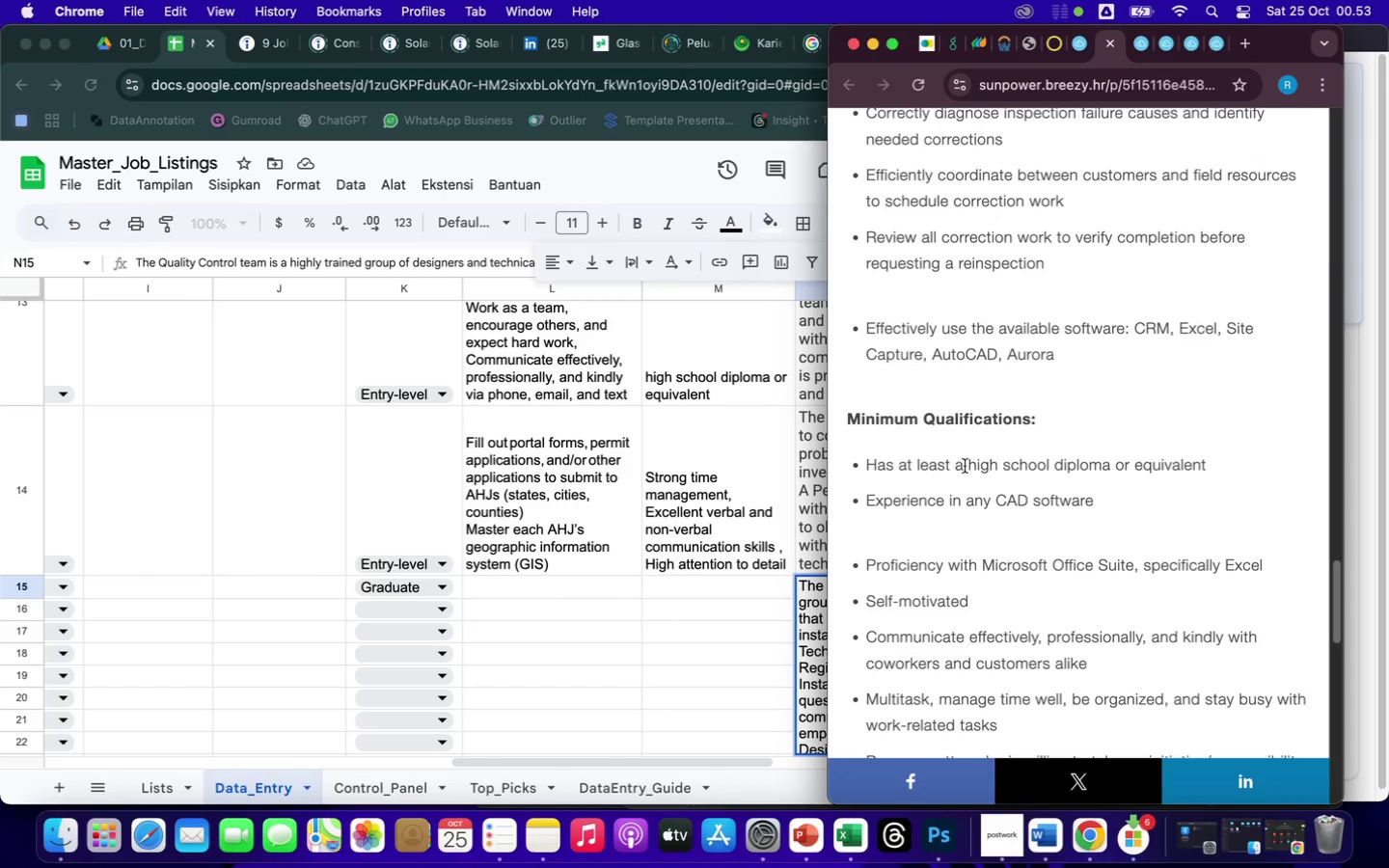 
wait(6.29)
 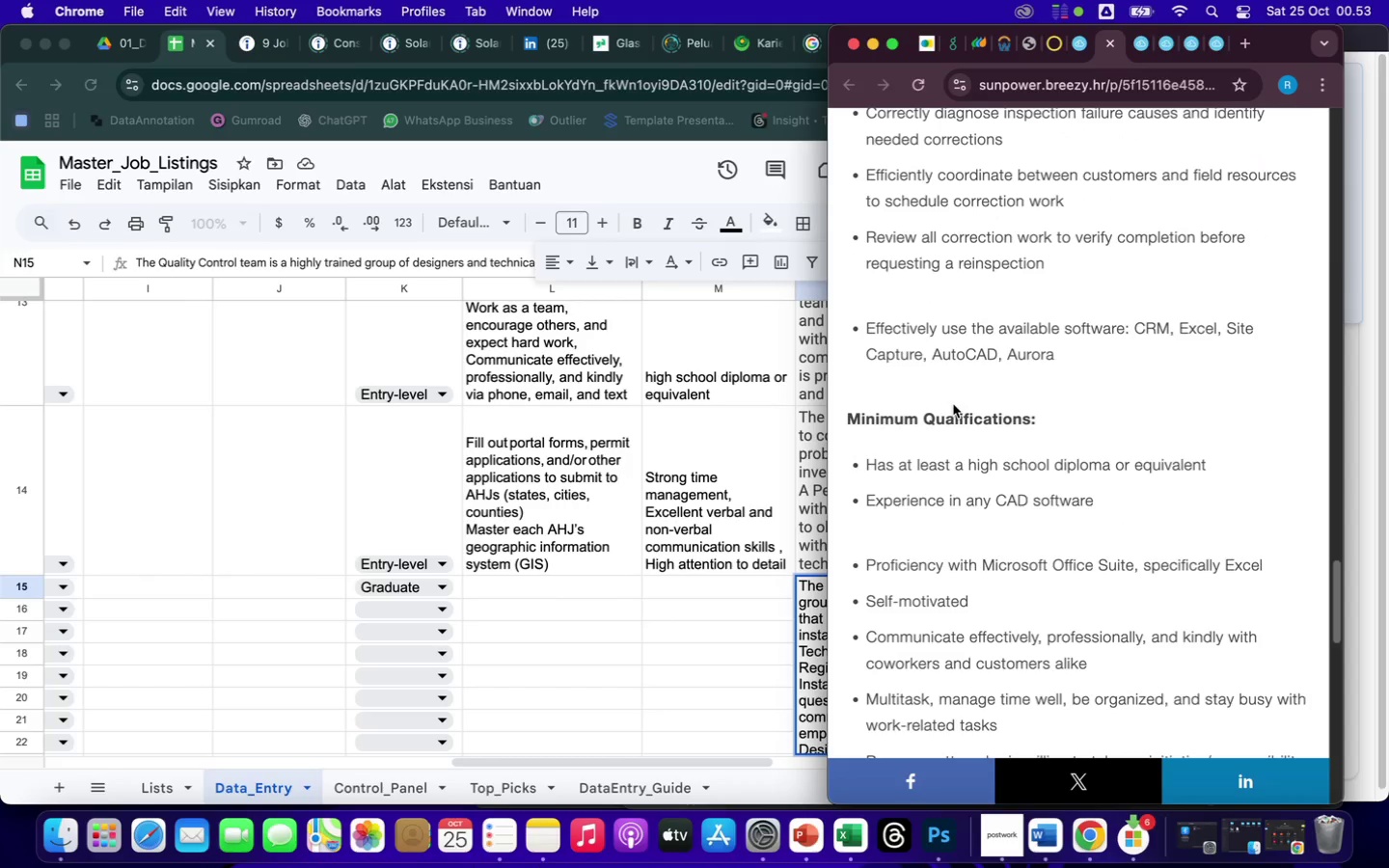 
left_click_drag(start_coordinate=[969, 468], to_coordinate=[1247, 460])
 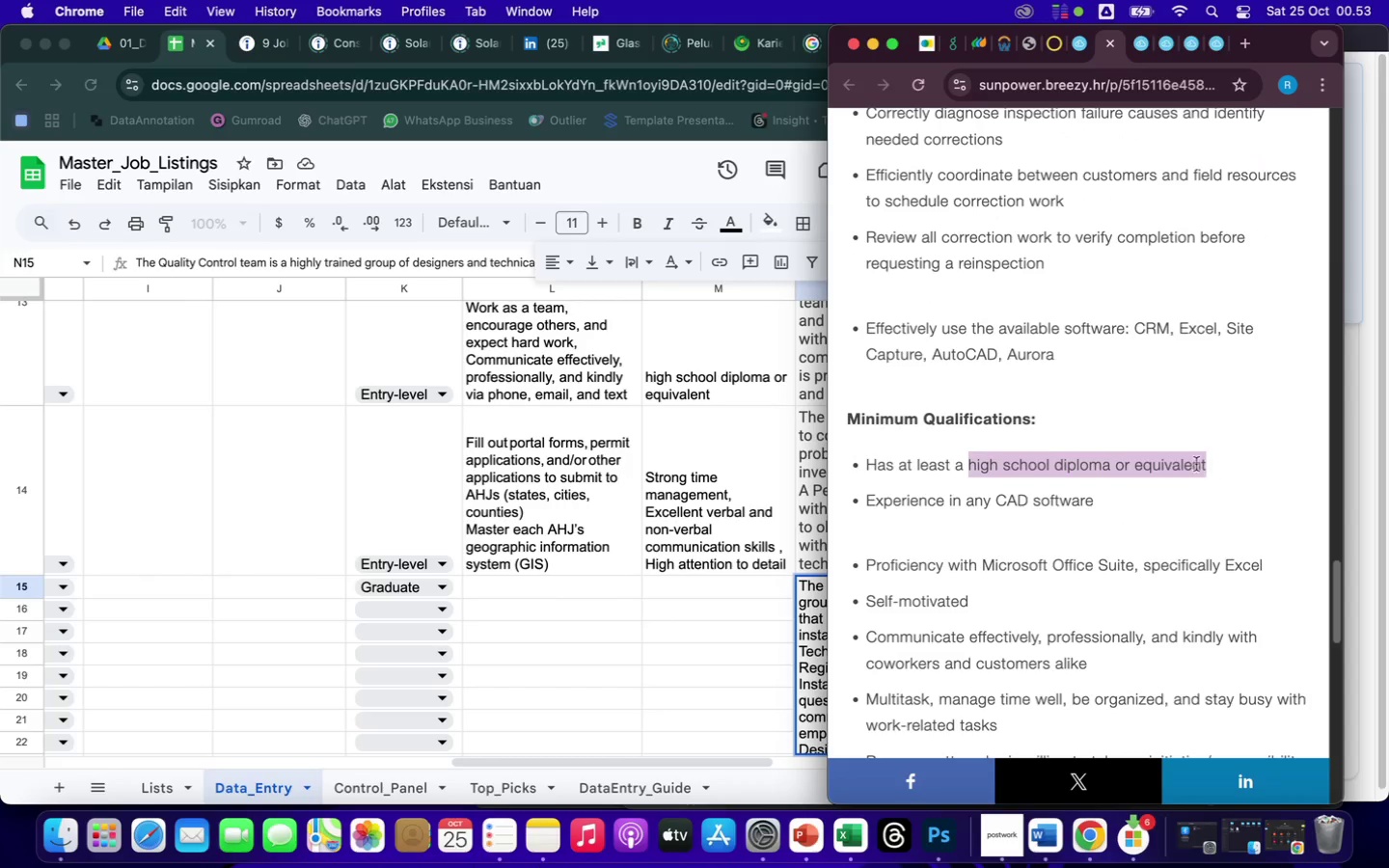 
right_click([1193, 465])
 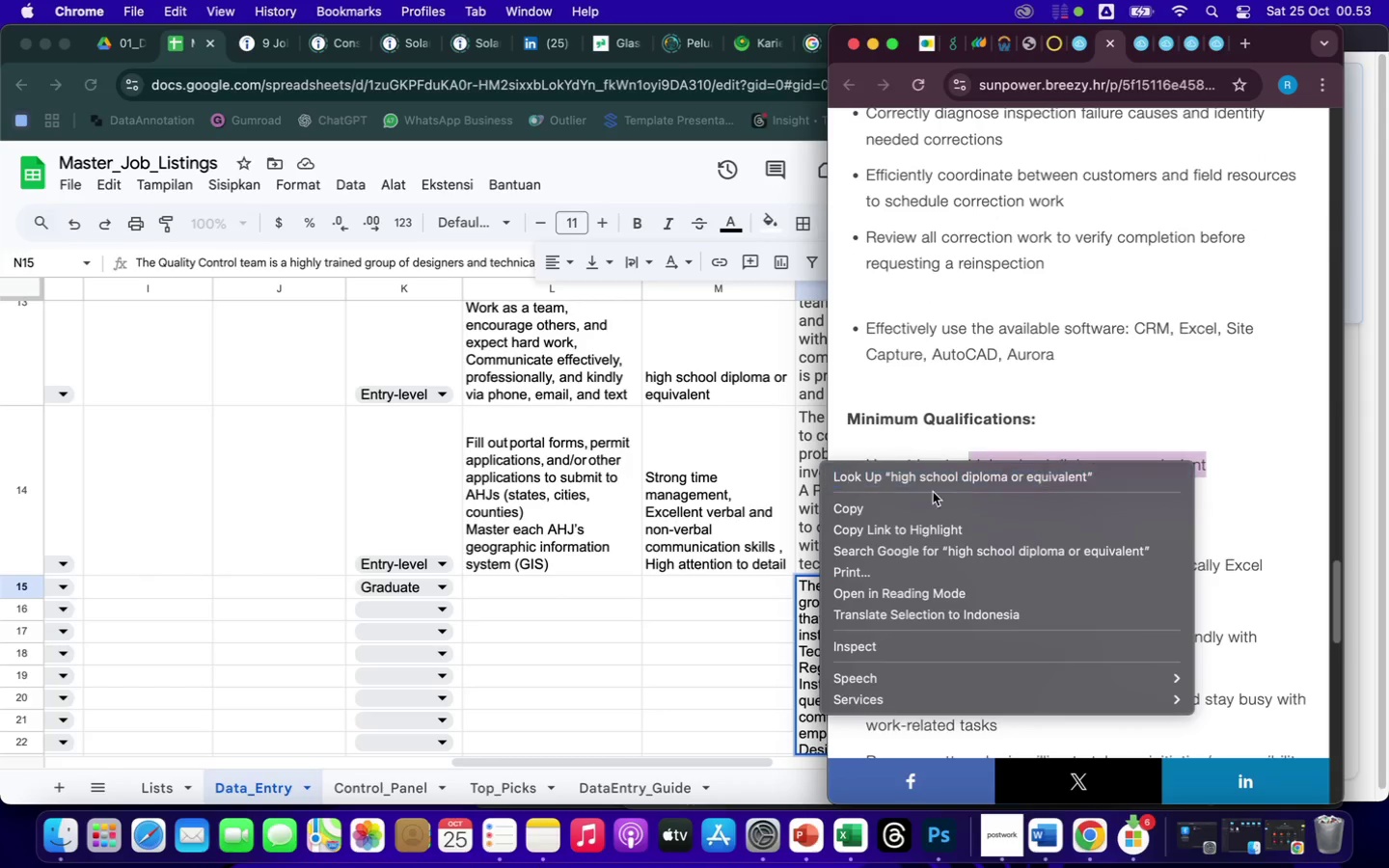 
left_click([888, 511])
 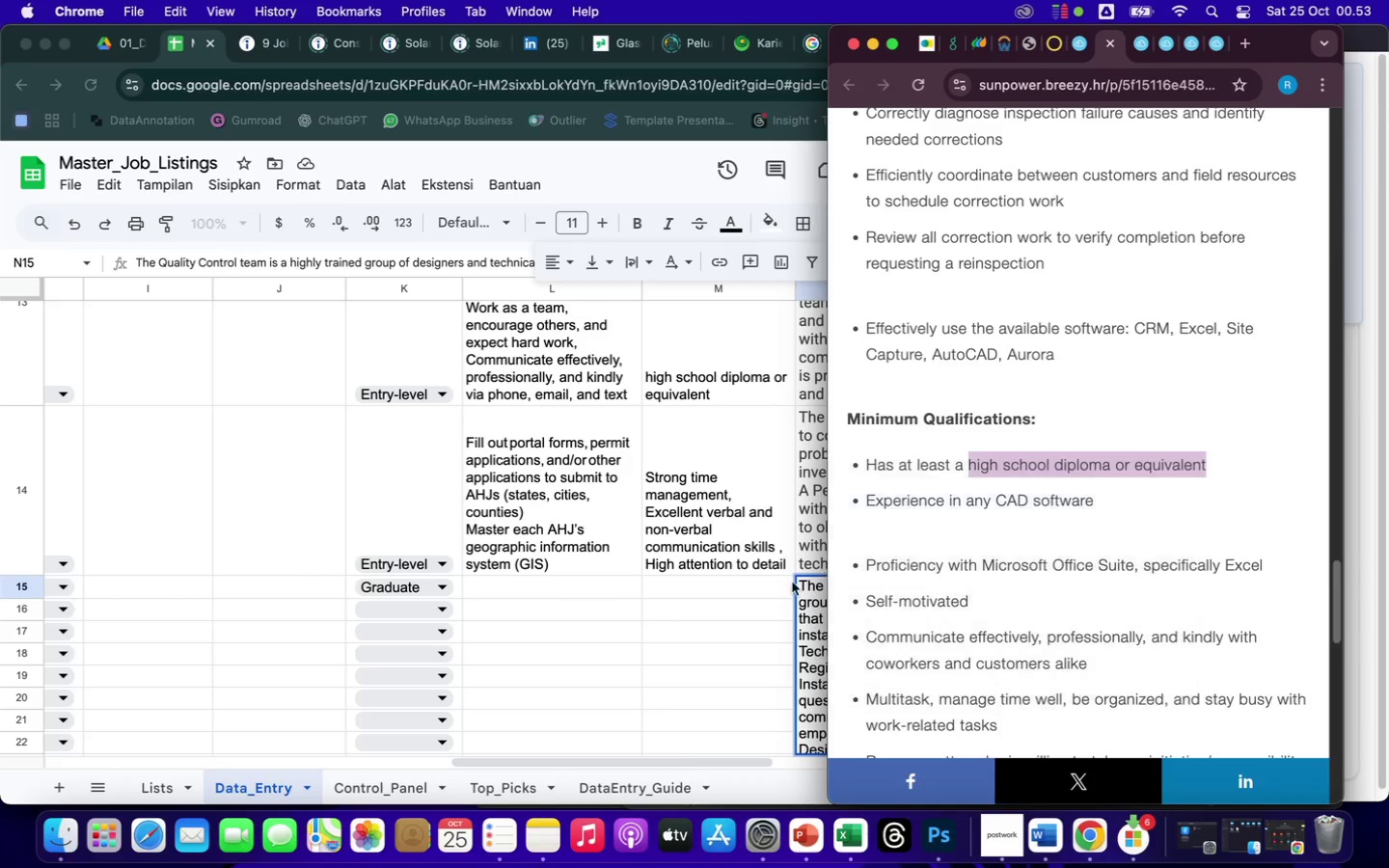 
left_click([747, 586])
 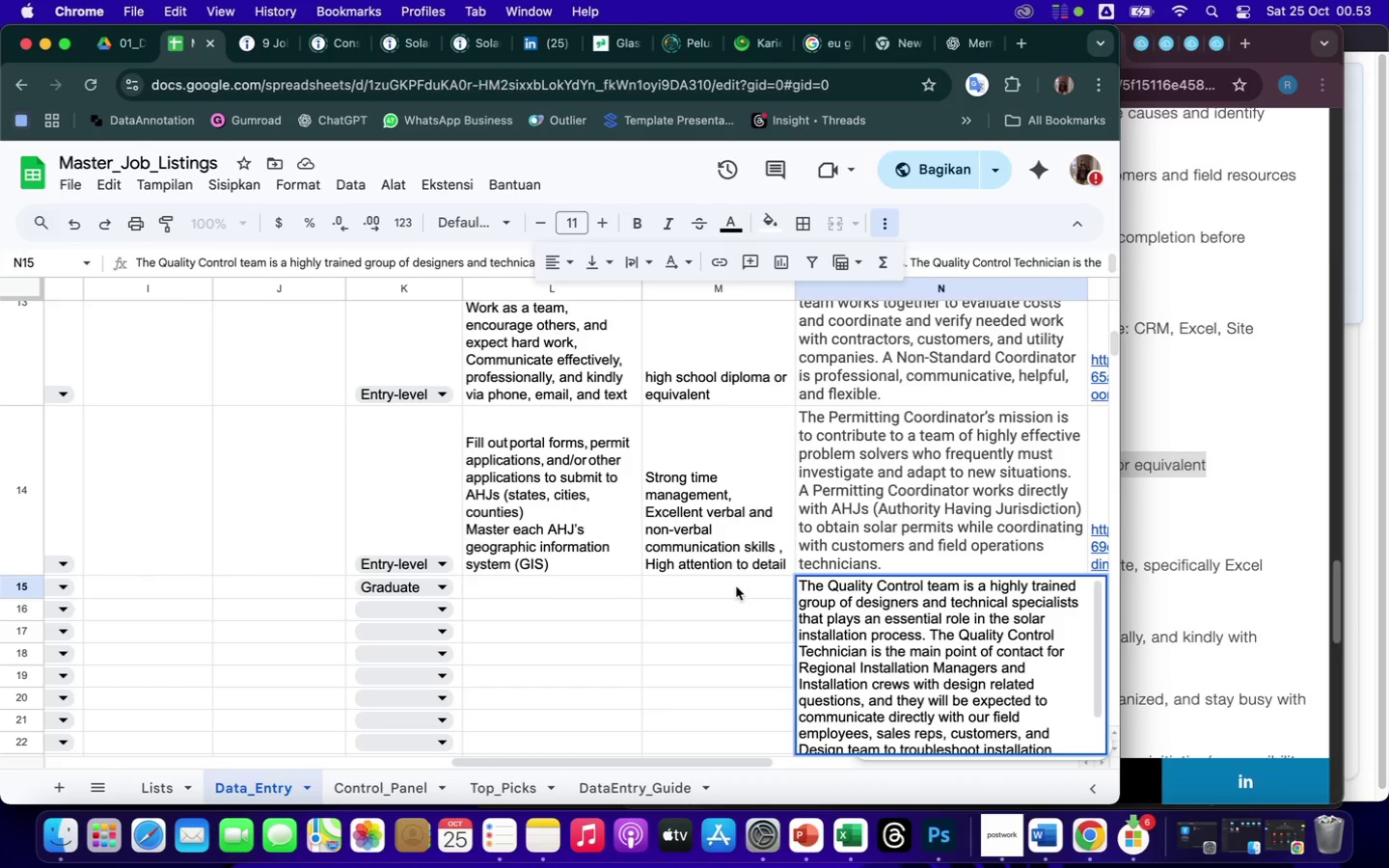 
double_click([735, 587])
 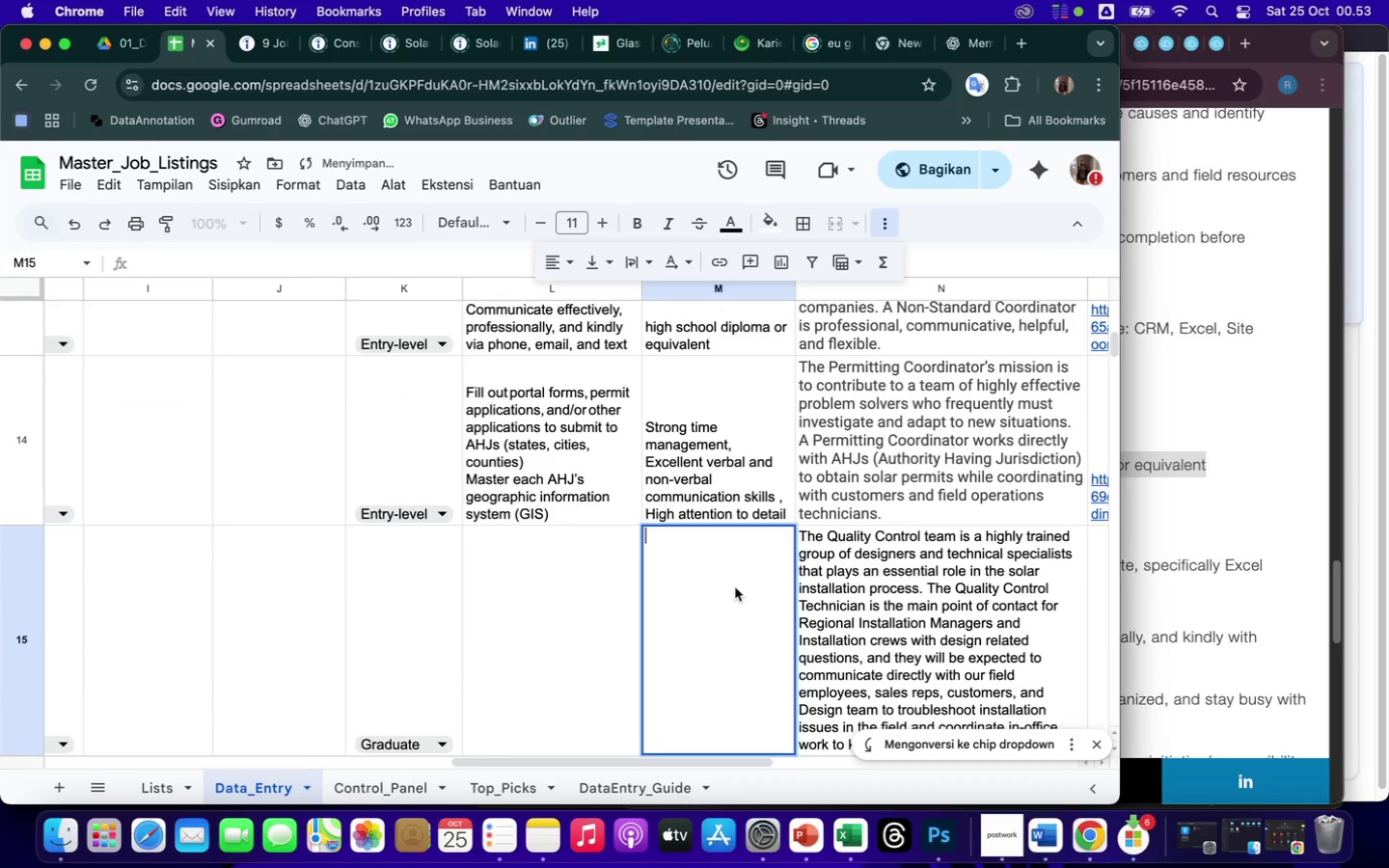 
right_click([735, 587])
 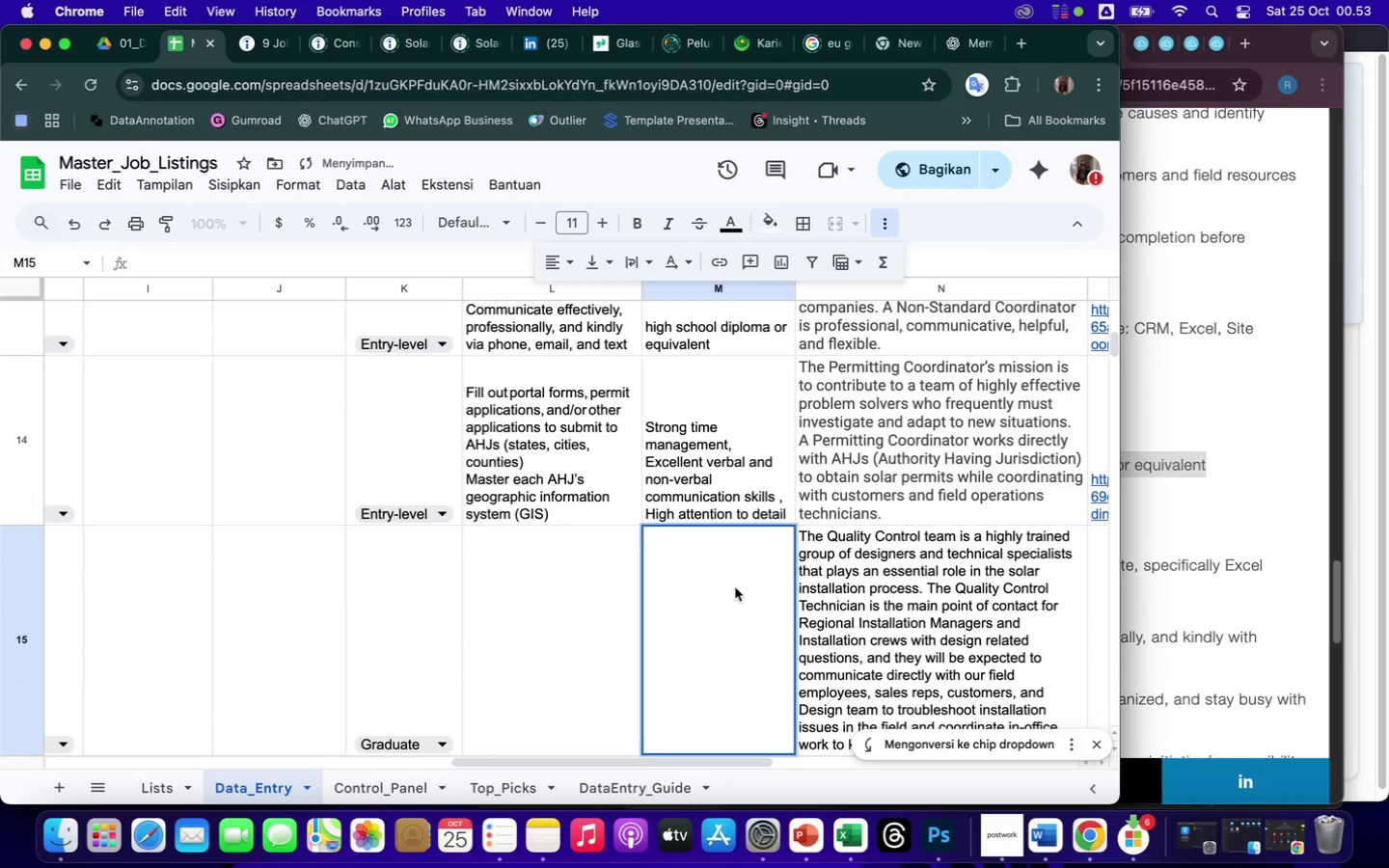 
scroll: coordinate [735, 587], scroll_direction: down, amount: 3.0
 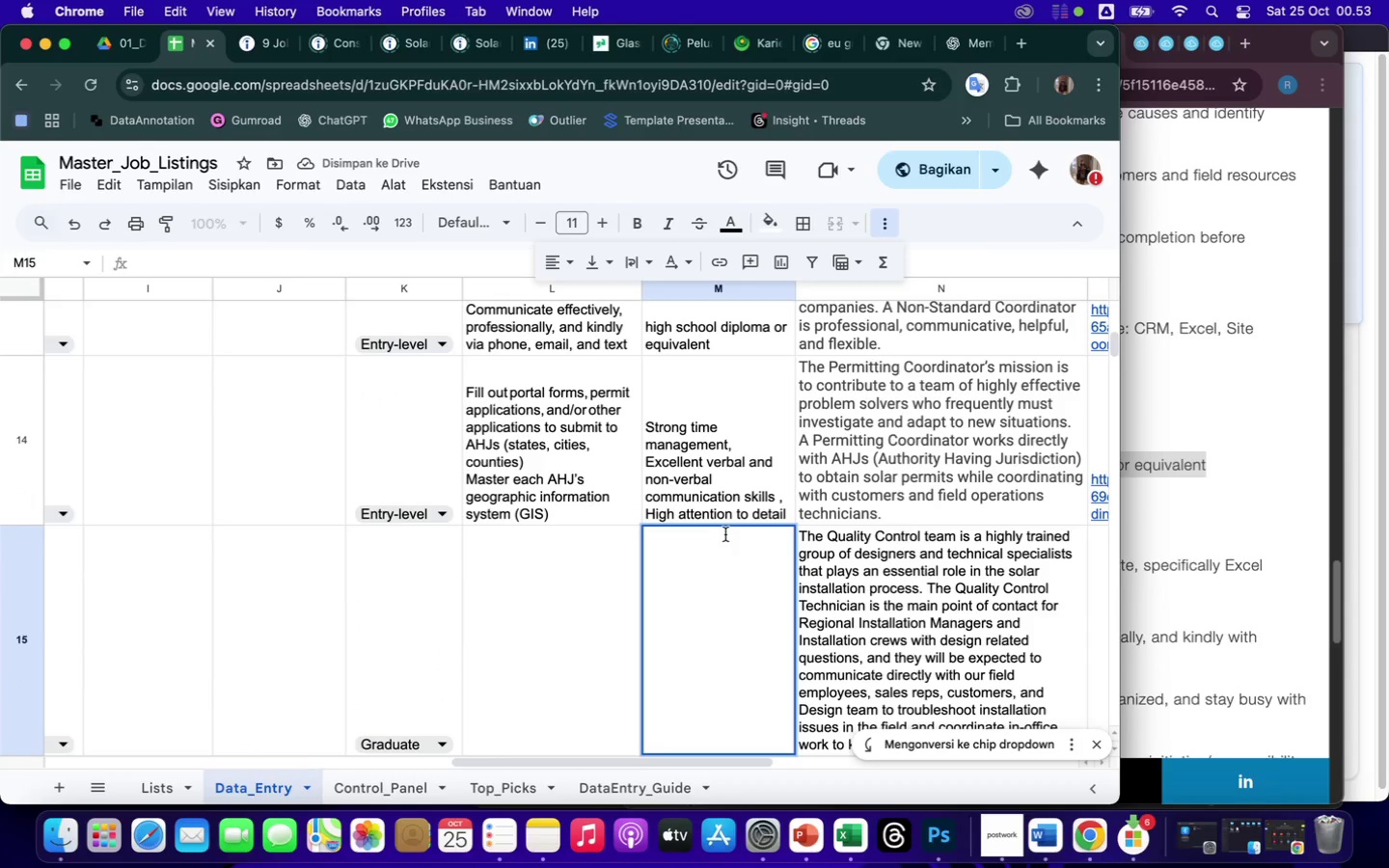 
double_click([748, 435])
 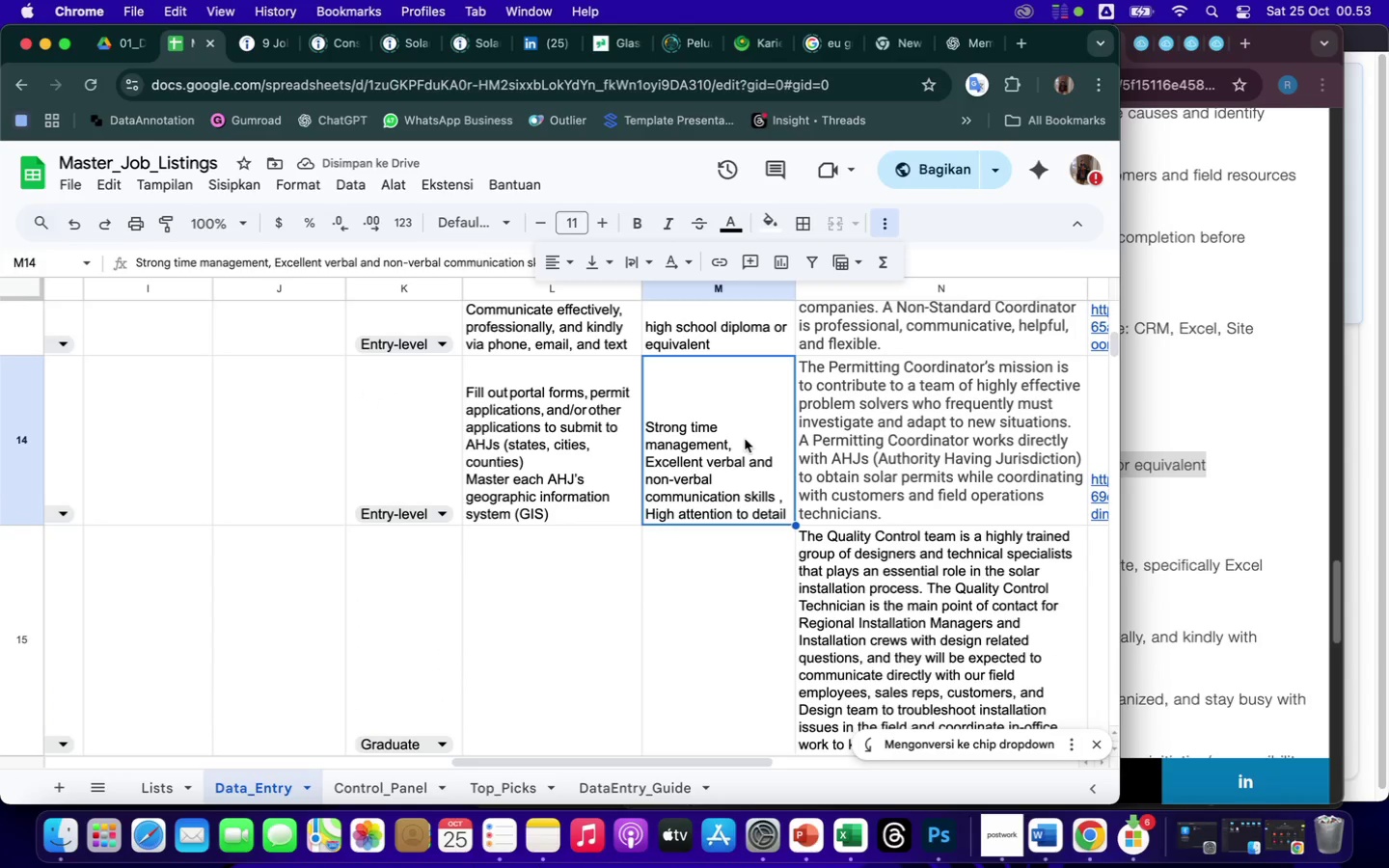 
left_click([723, 543])
 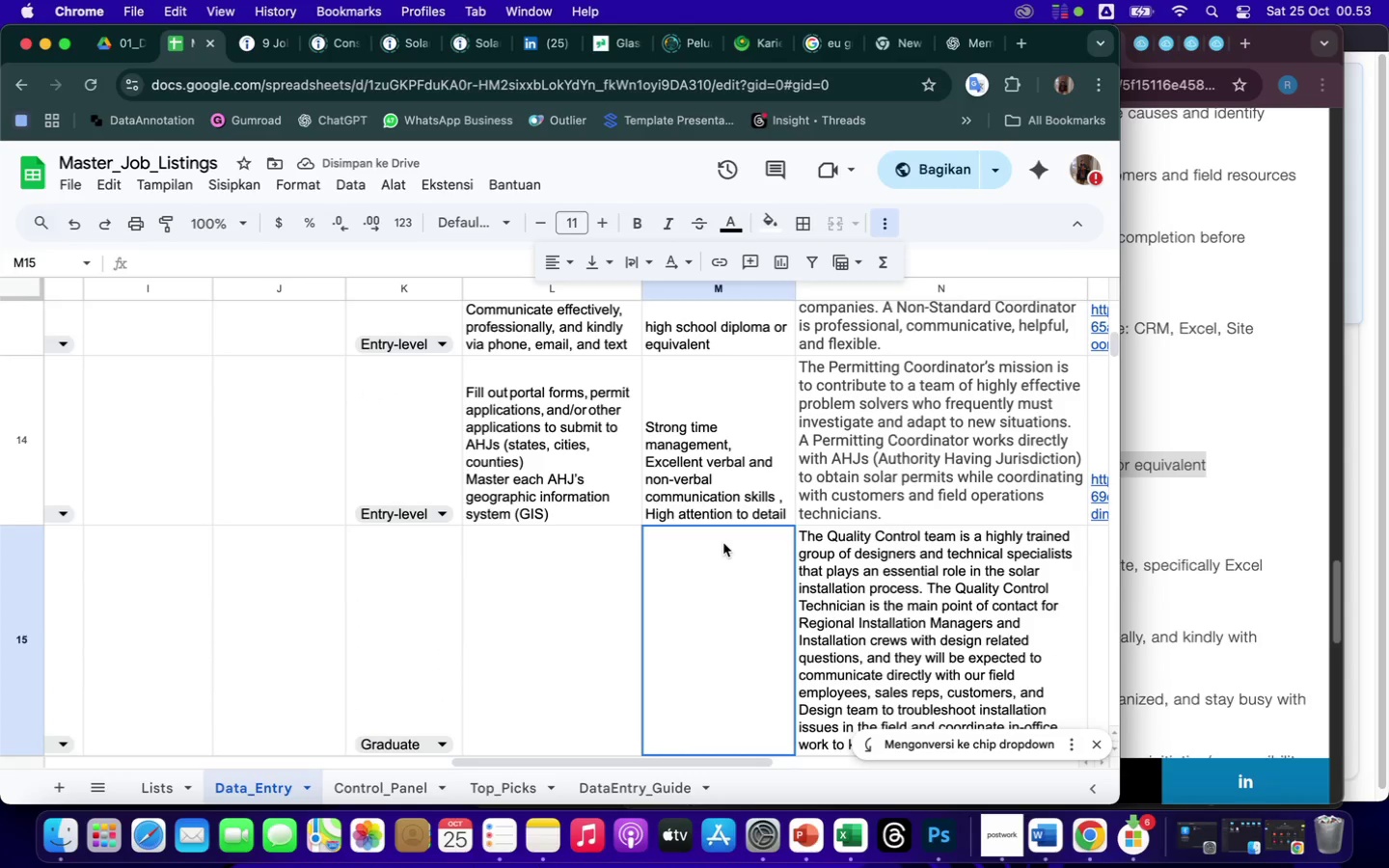 
right_click([723, 543])
 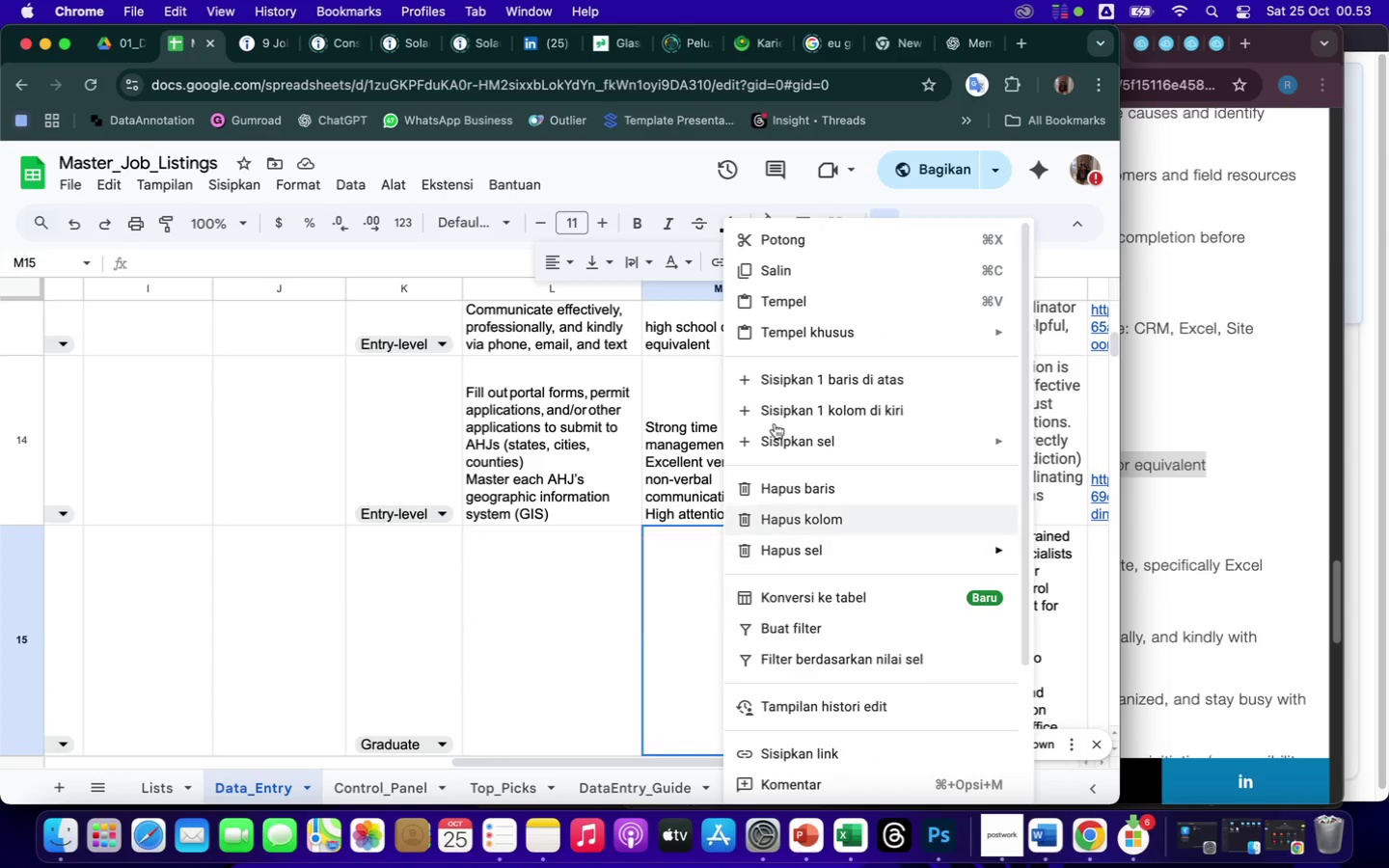 
left_click([795, 307])
 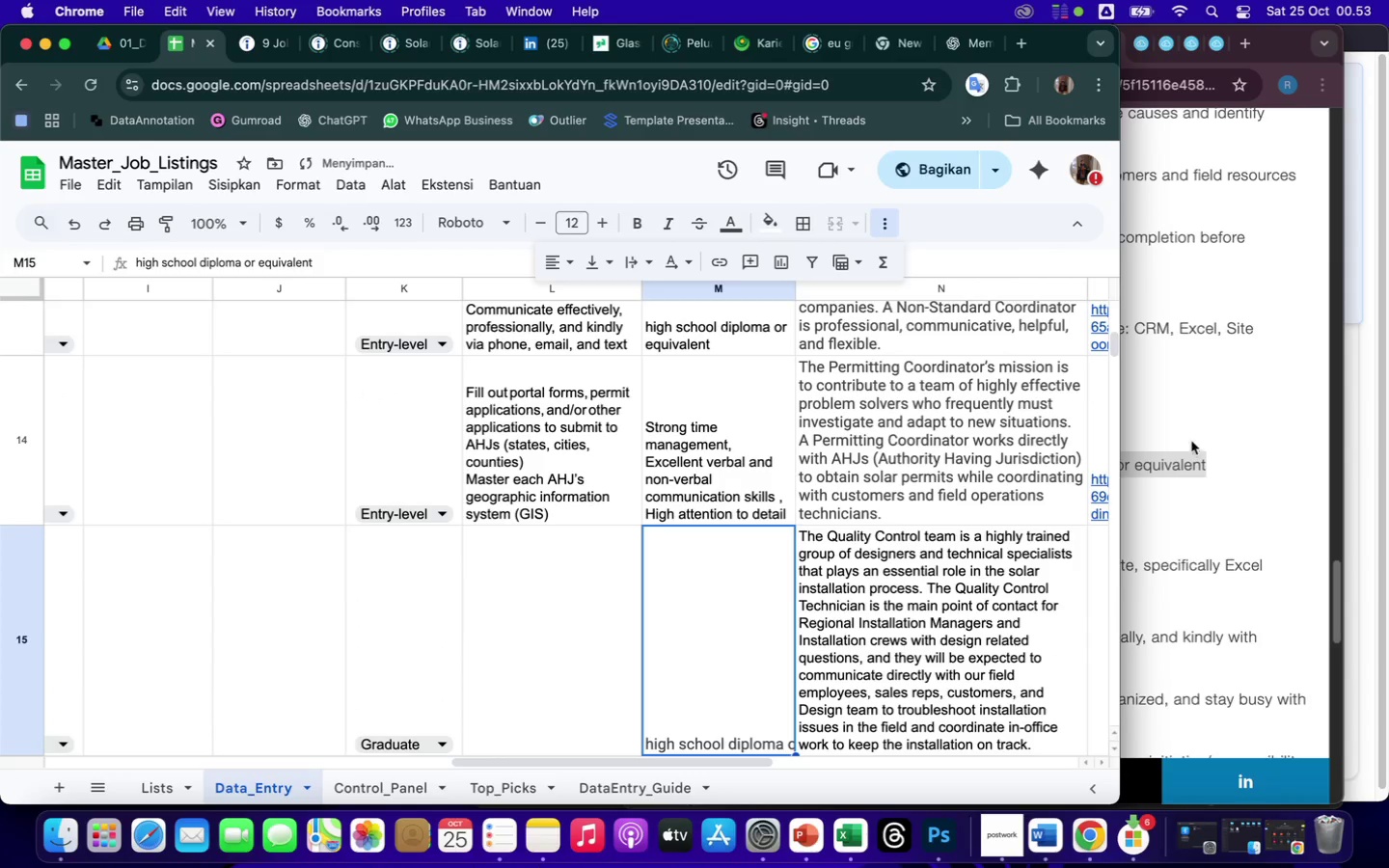 
left_click([1255, 596])
 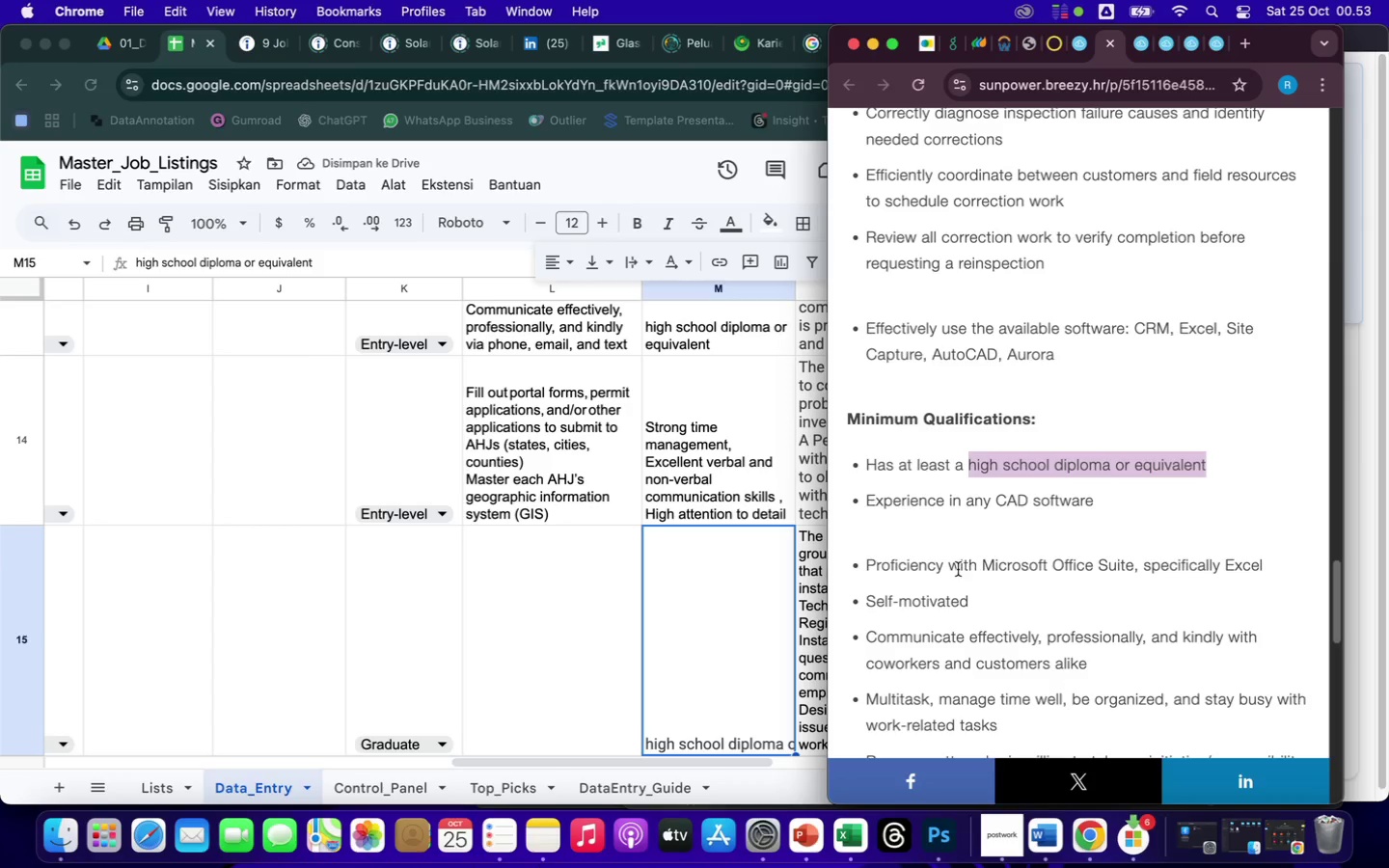 
wait(7.66)
 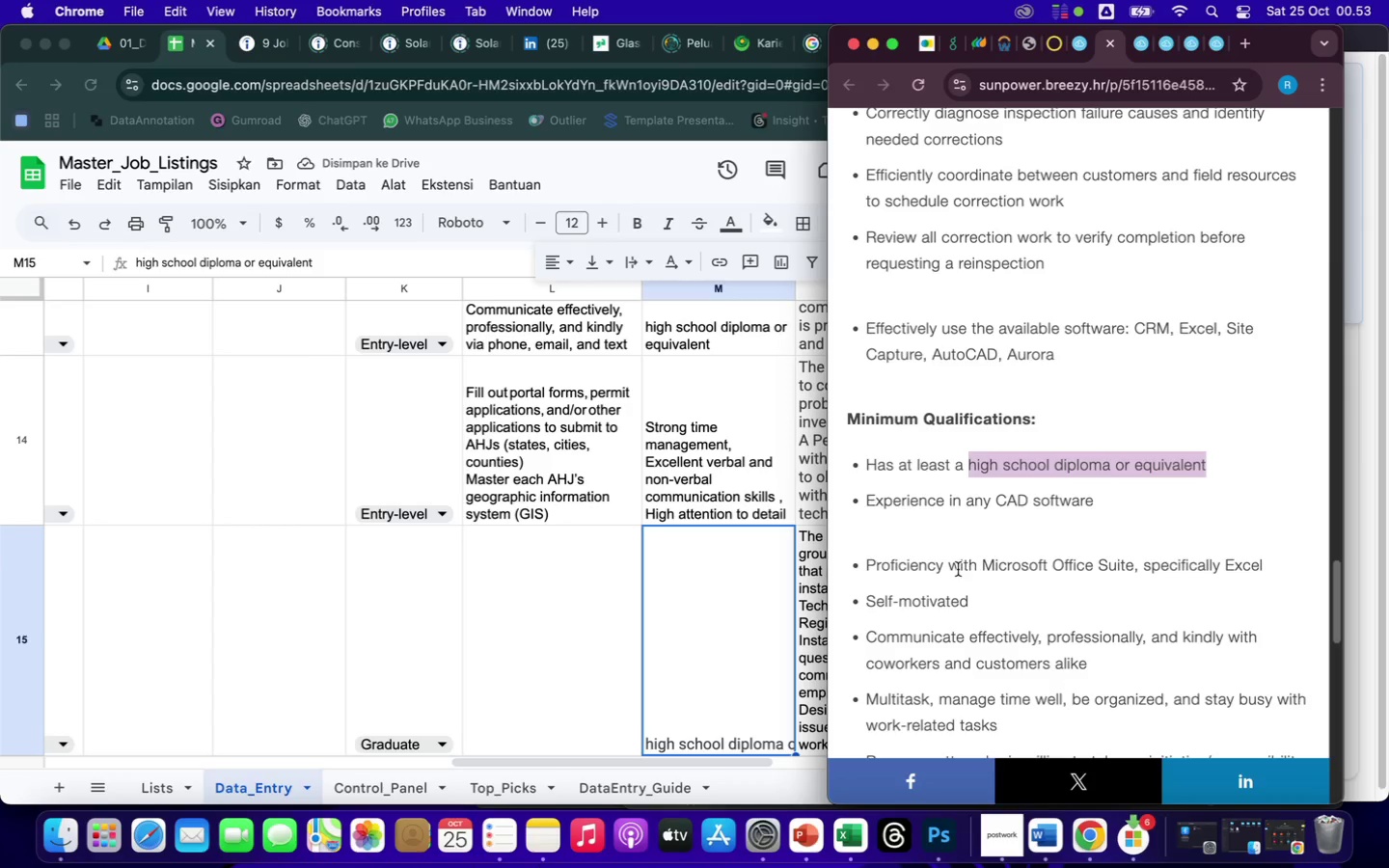 
left_click_drag(start_coordinate=[996, 502], to_coordinate=[1119, 498])
 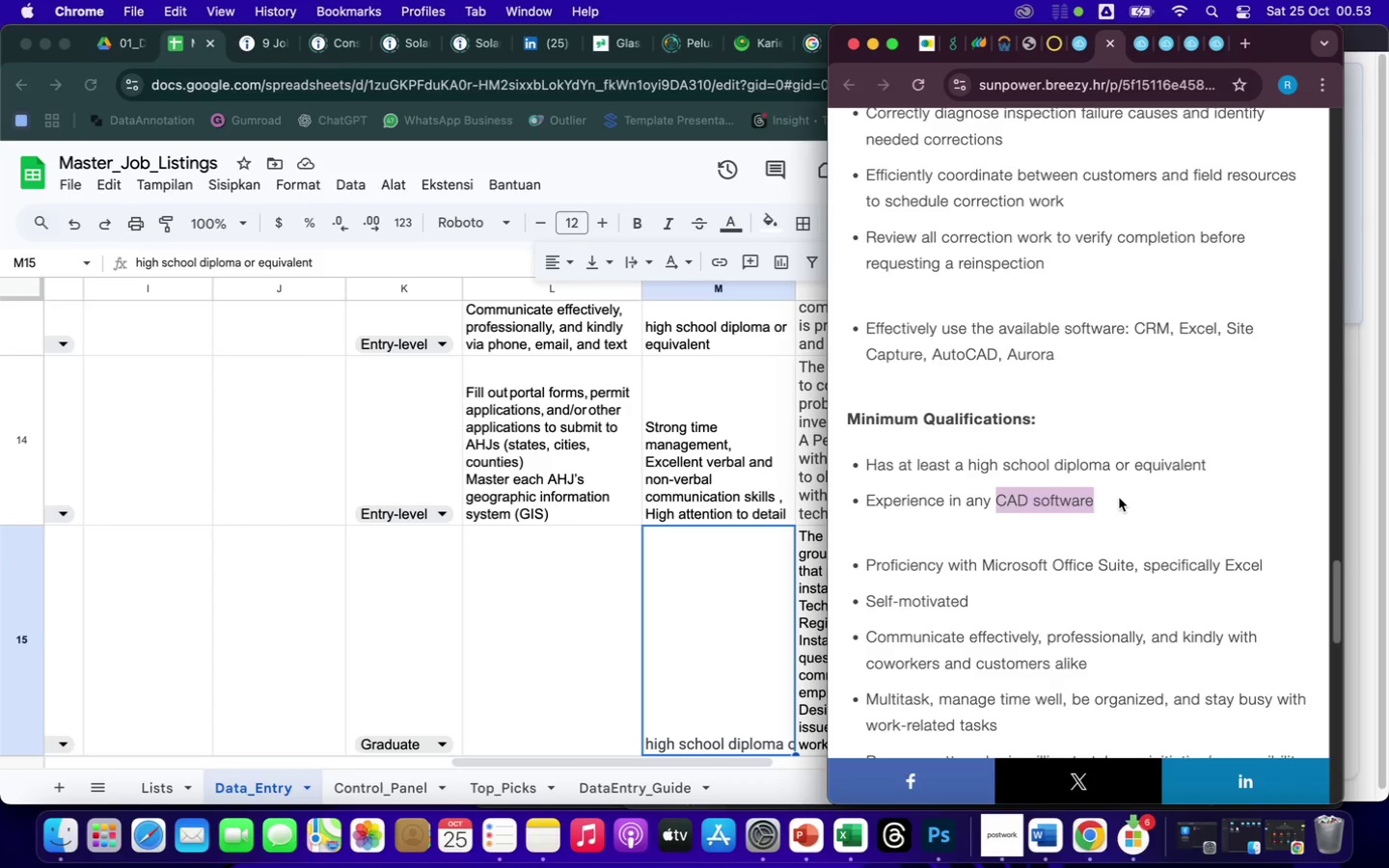 
key(Meta+CommandLeft)
 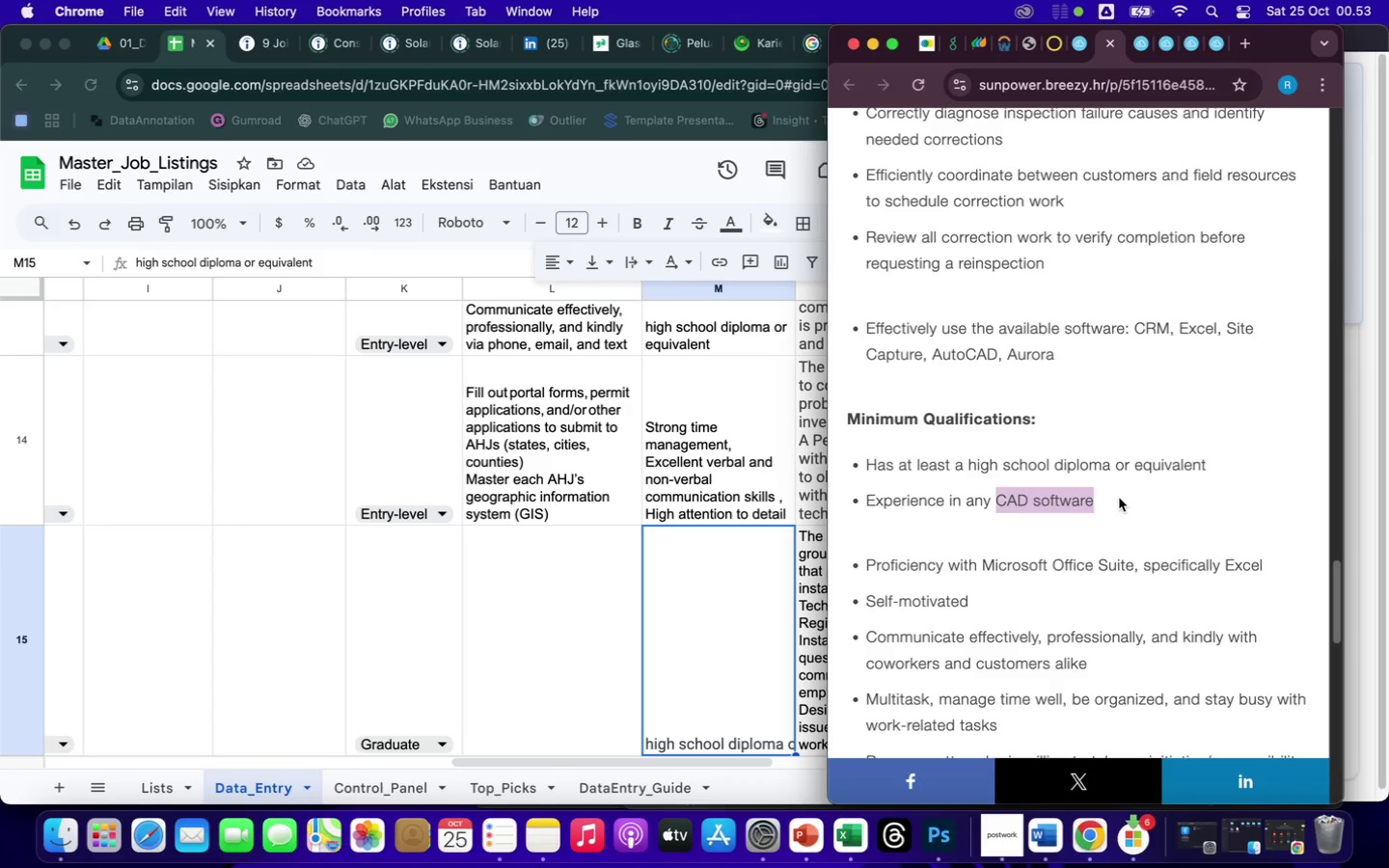 
key(Meta+C)
 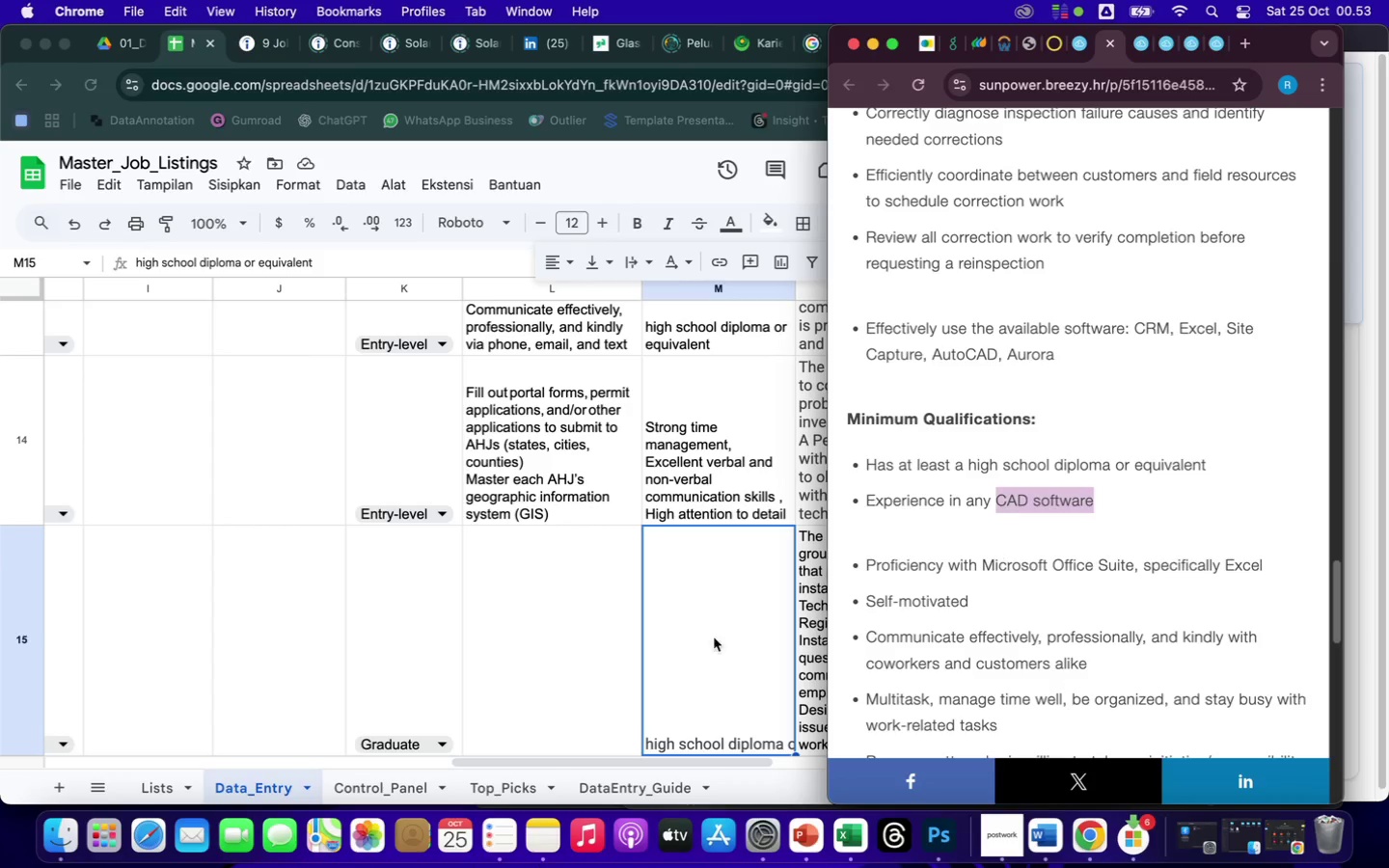 
left_click([549, 649])
 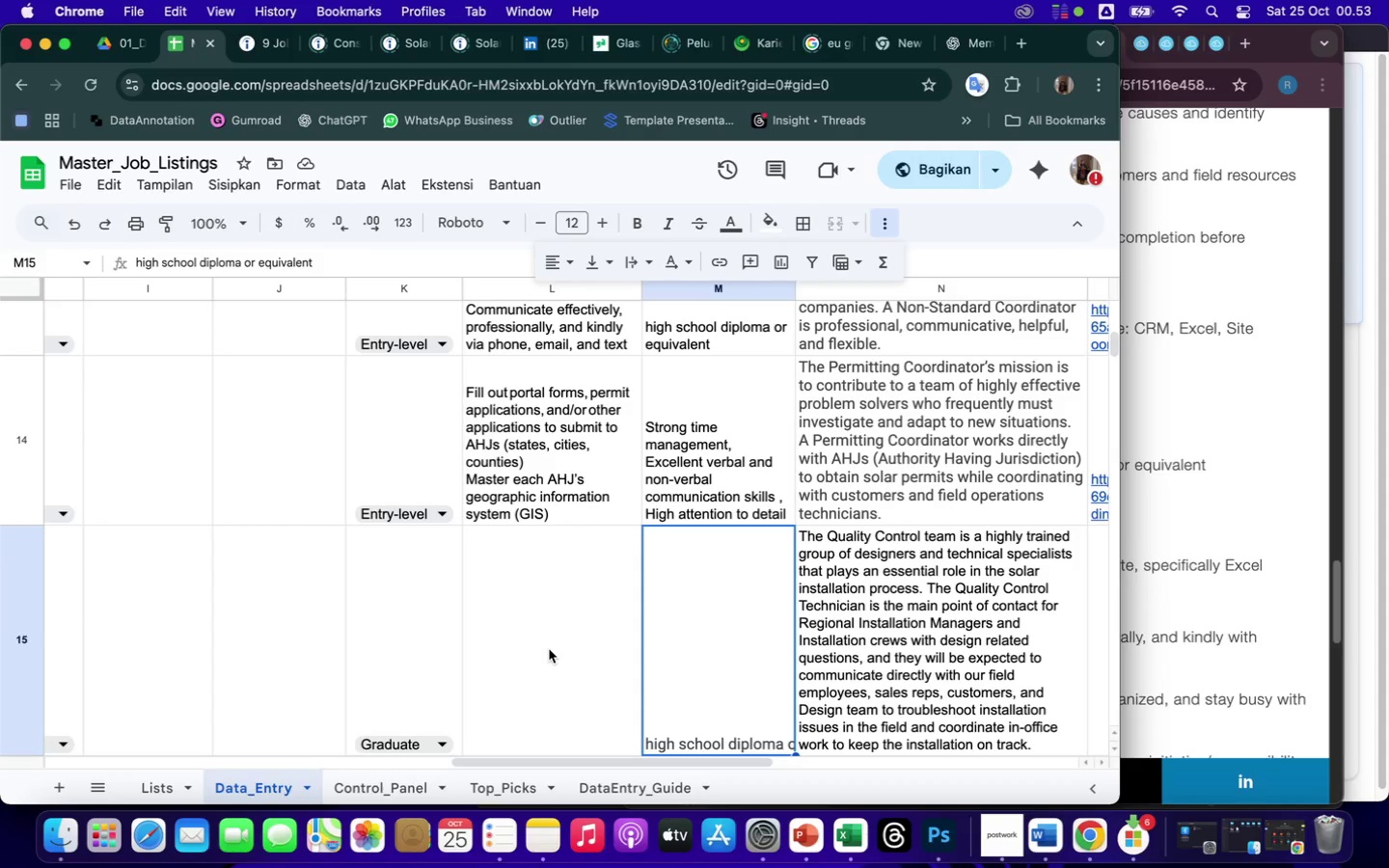 
left_click([549, 649])
 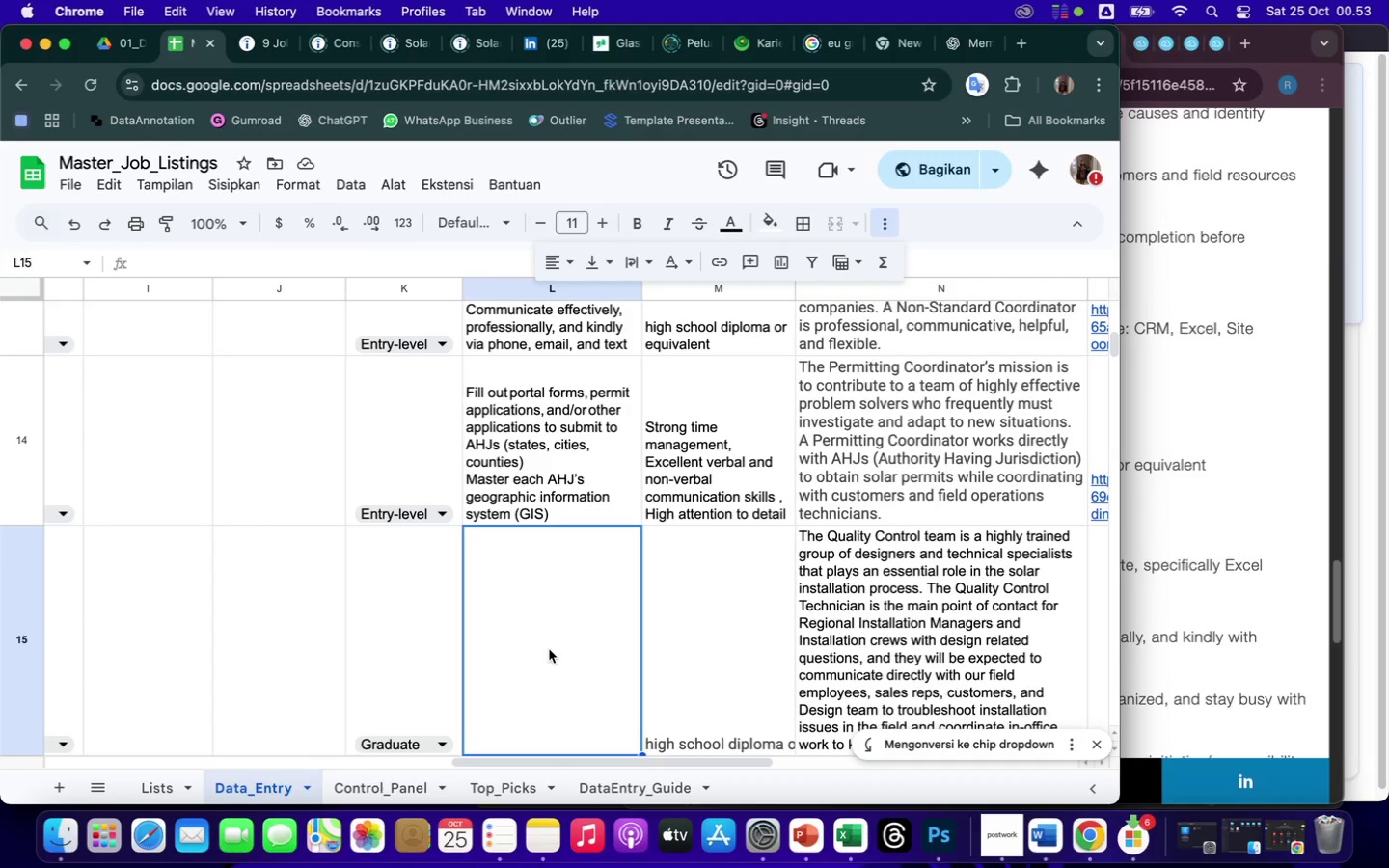 
left_click([549, 649])
 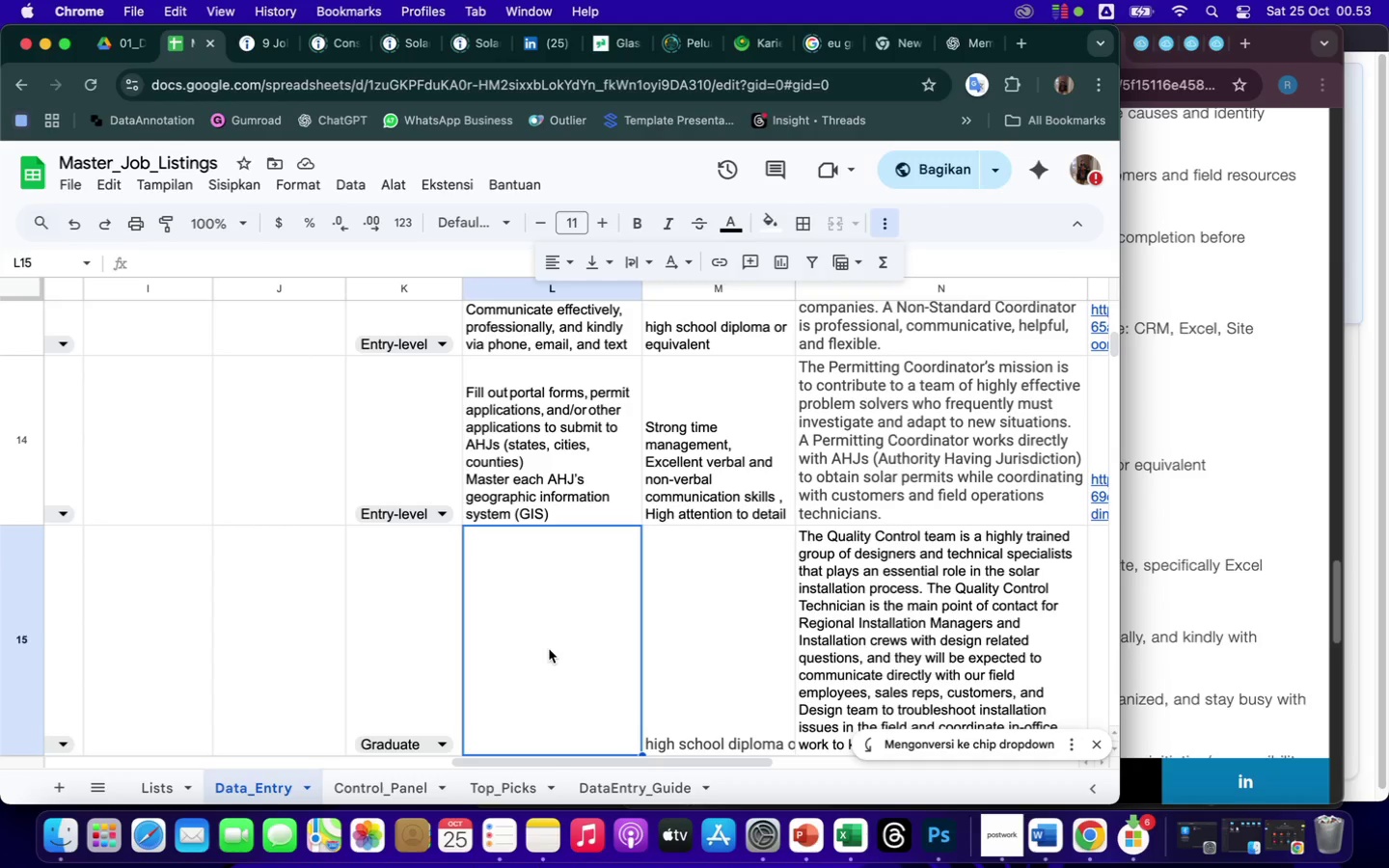 
right_click([549, 649])
 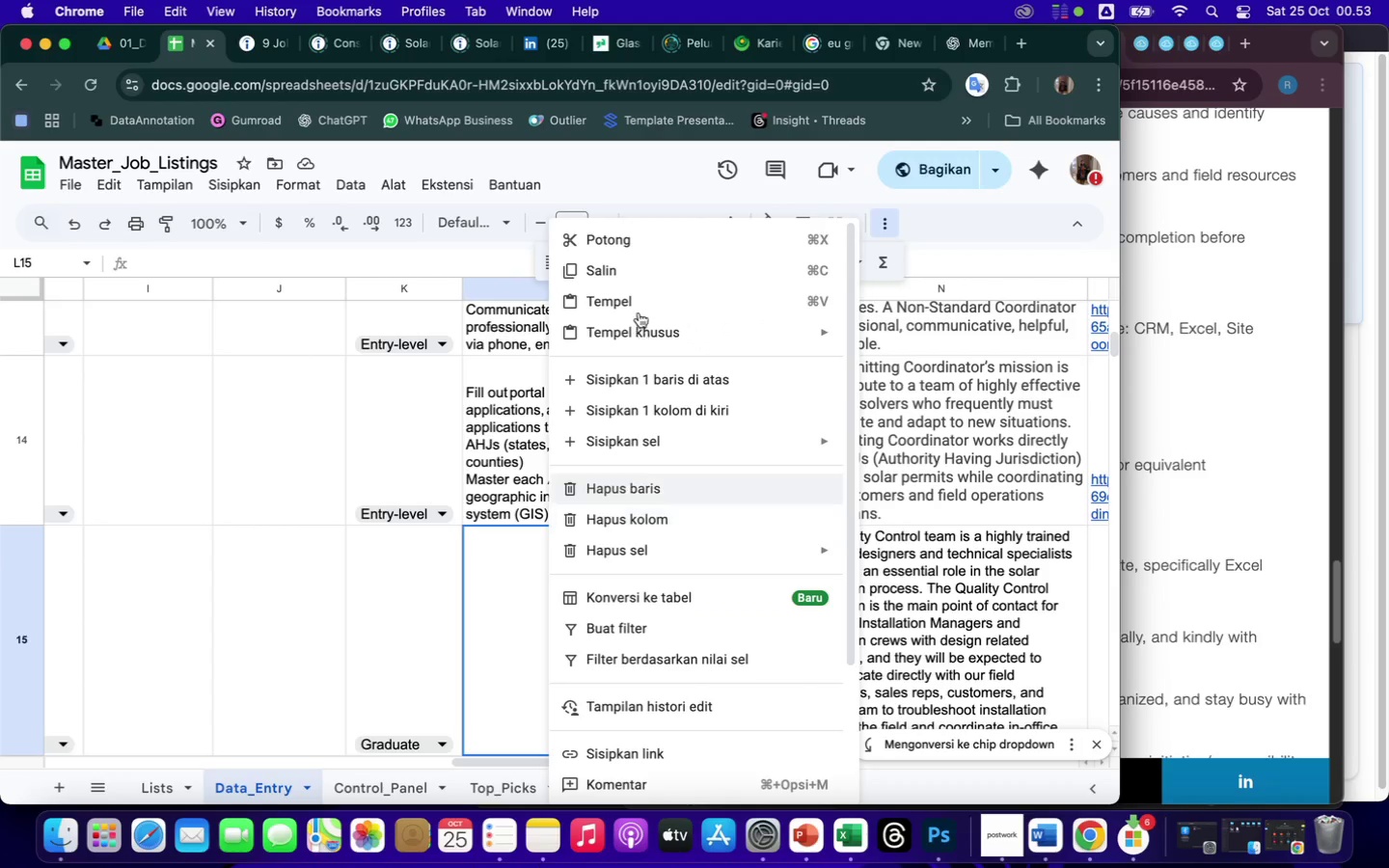 
left_click([630, 306])
 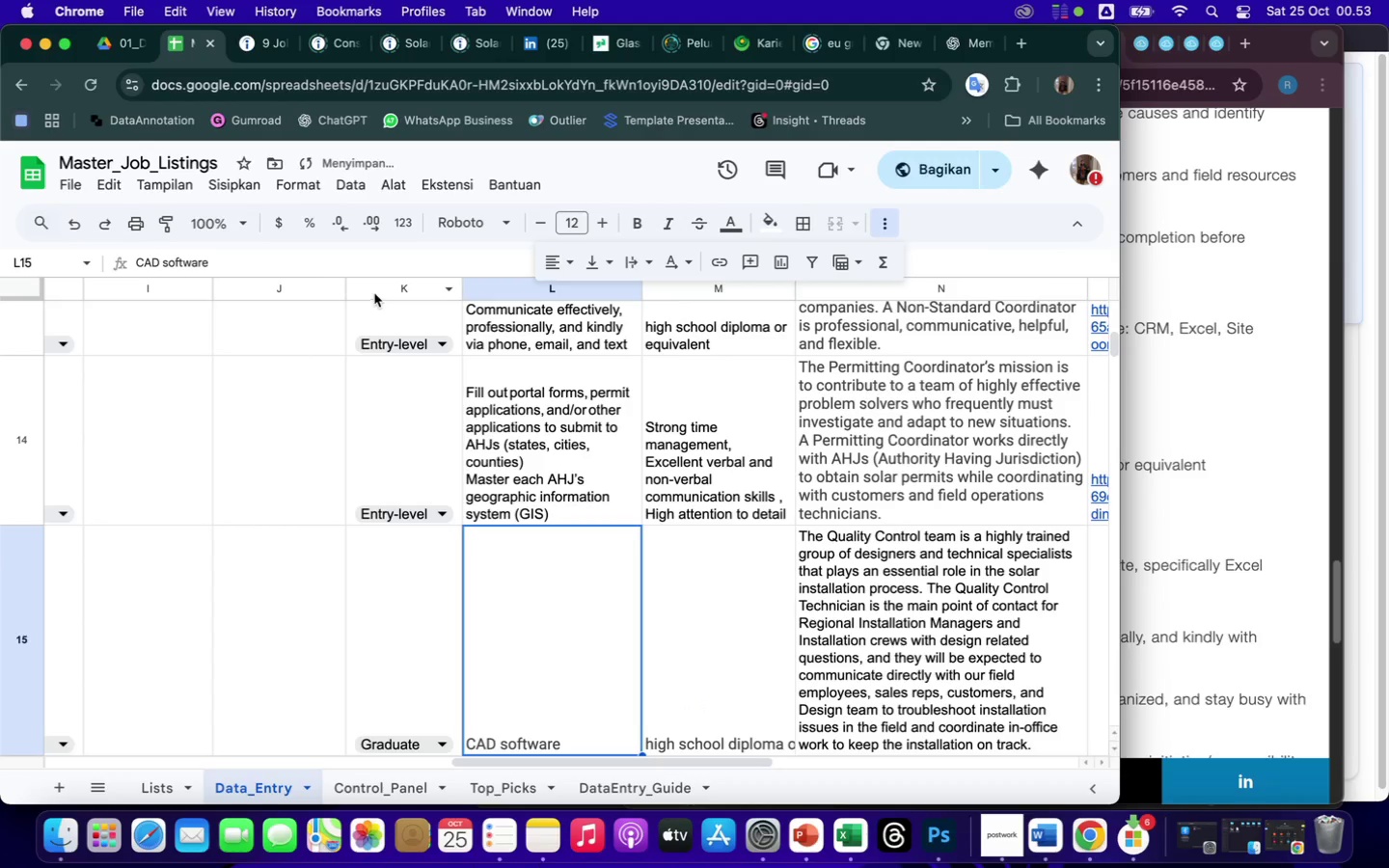 
left_click([283, 262])
 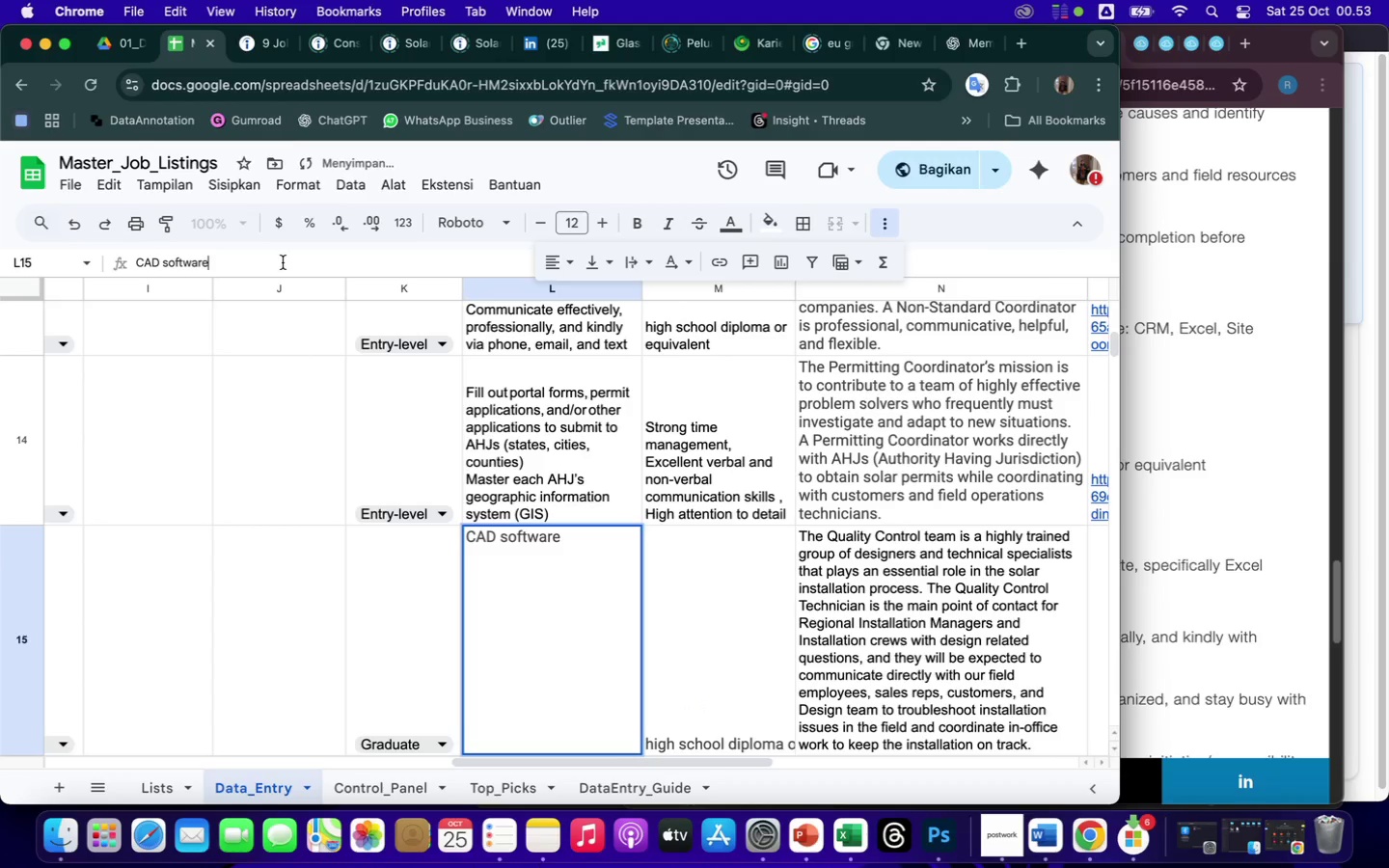 
key(Comma)
 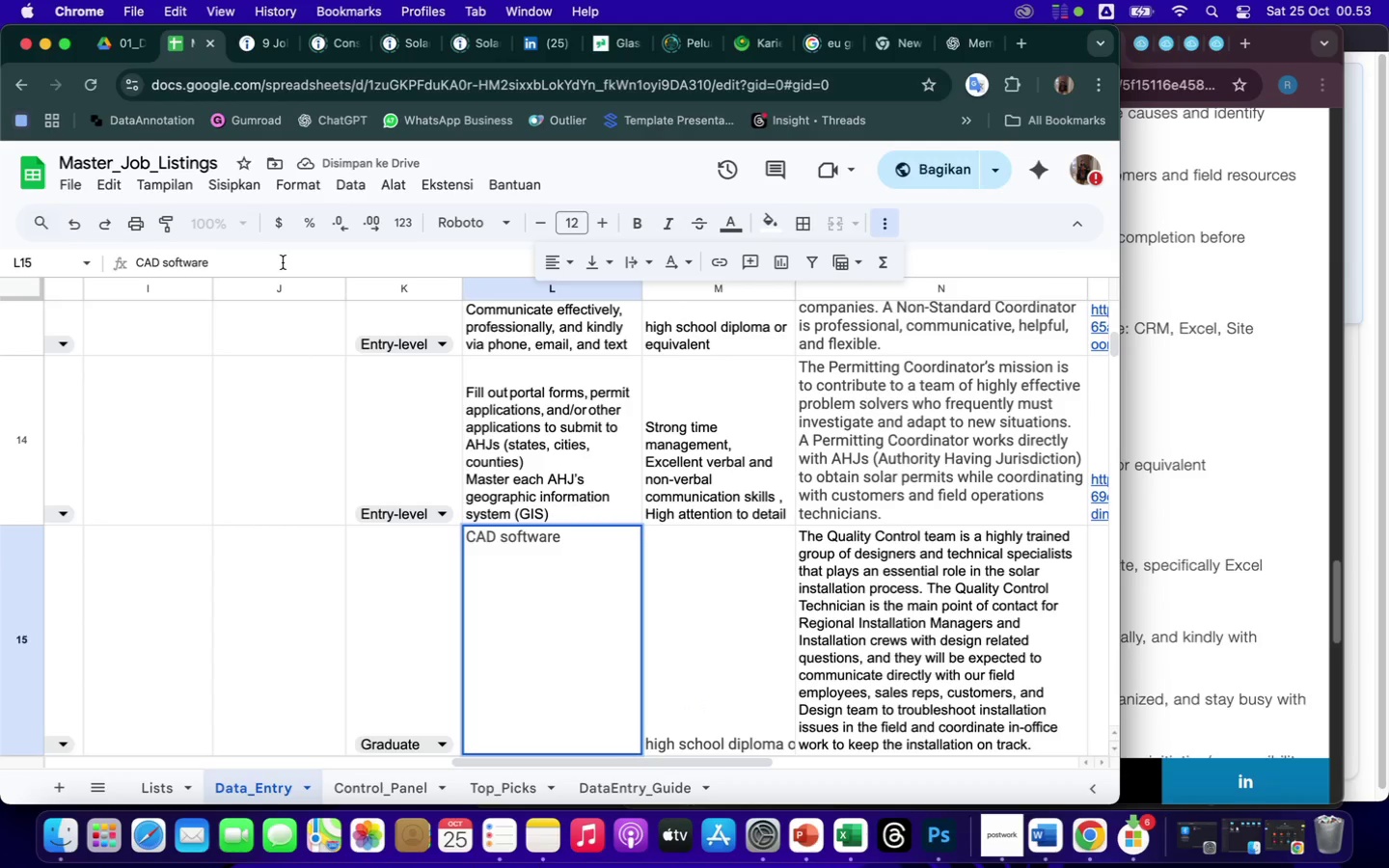 
key(Space)
 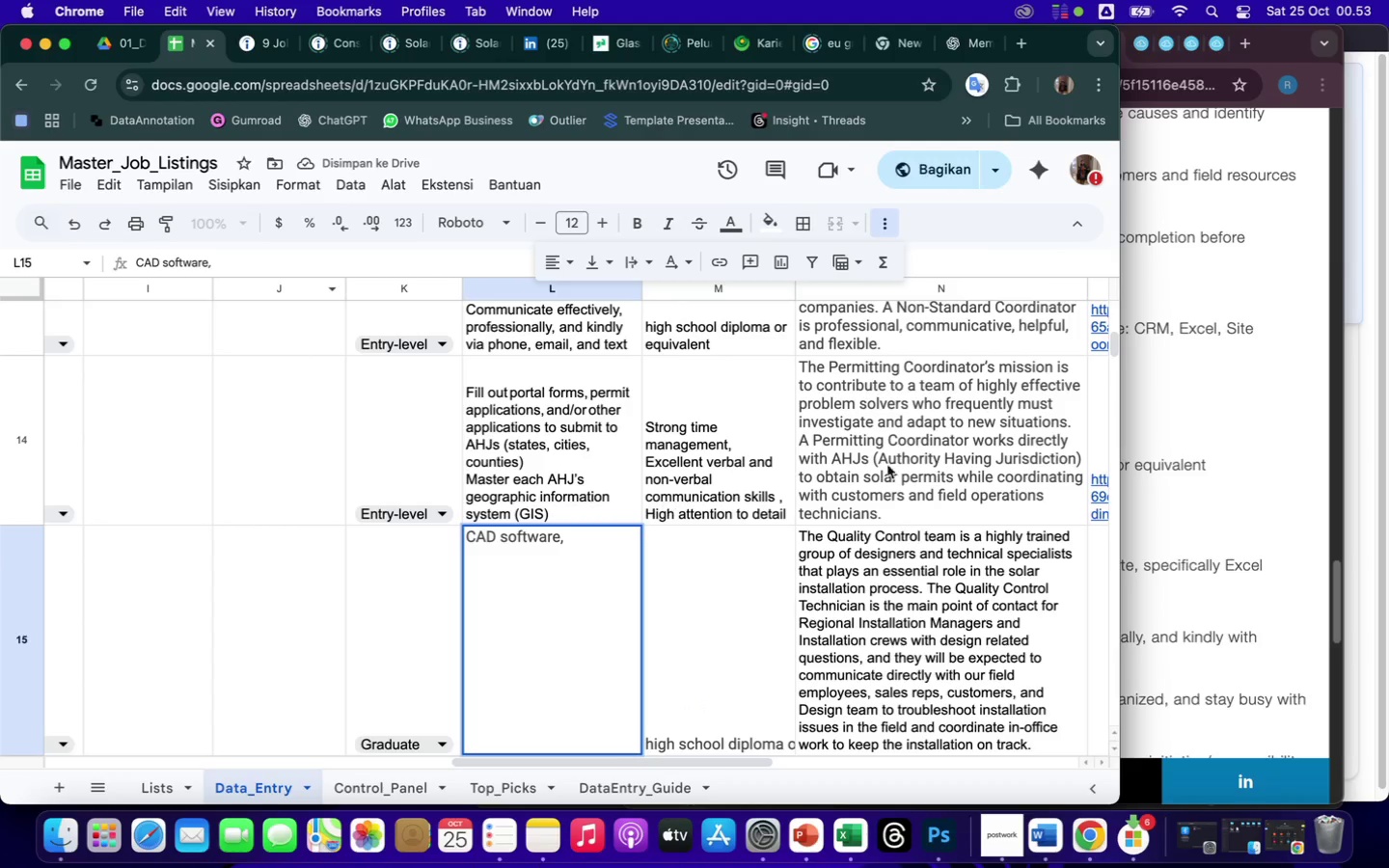 
left_click([1221, 608])
 